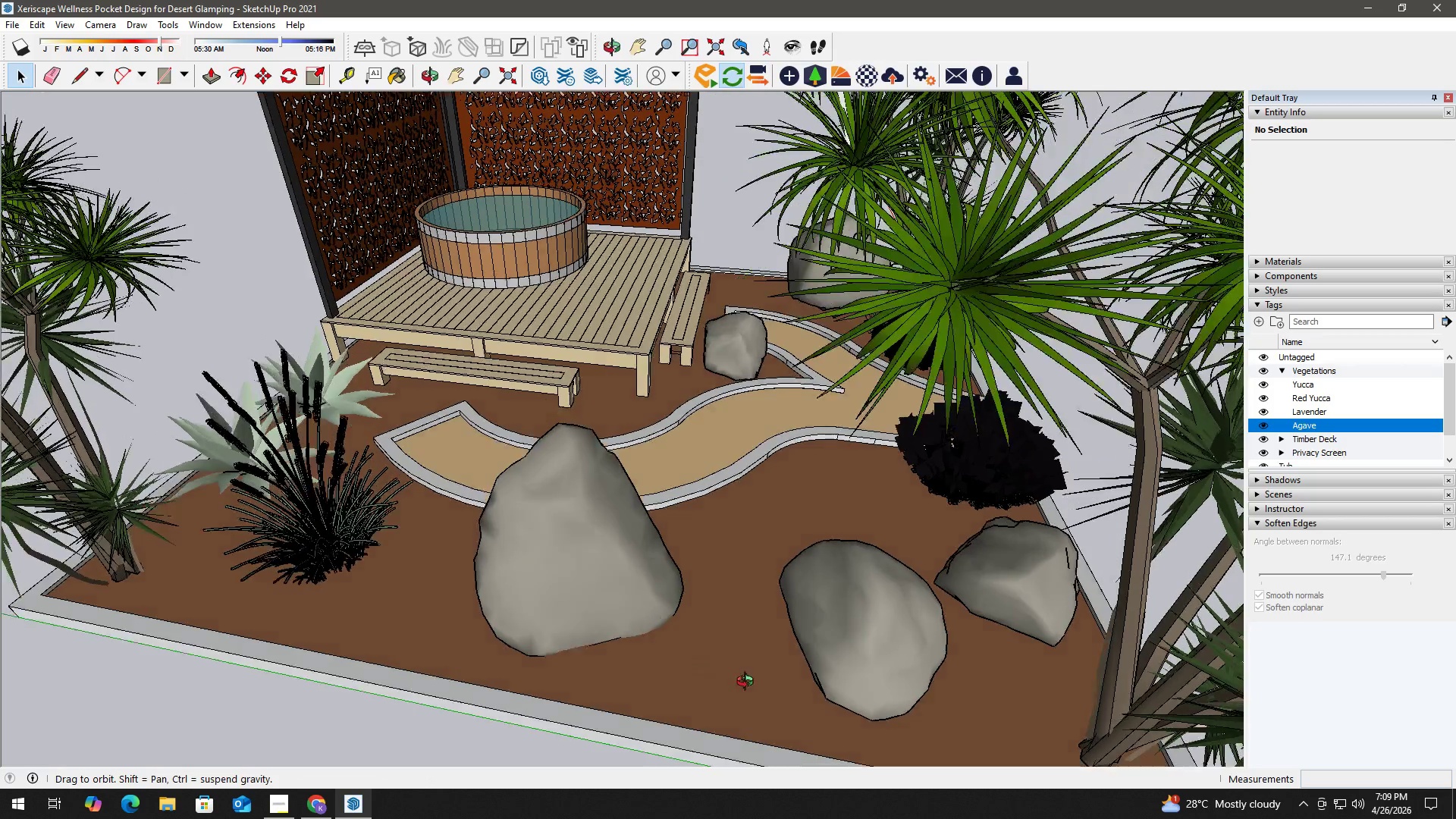 
key(H)
 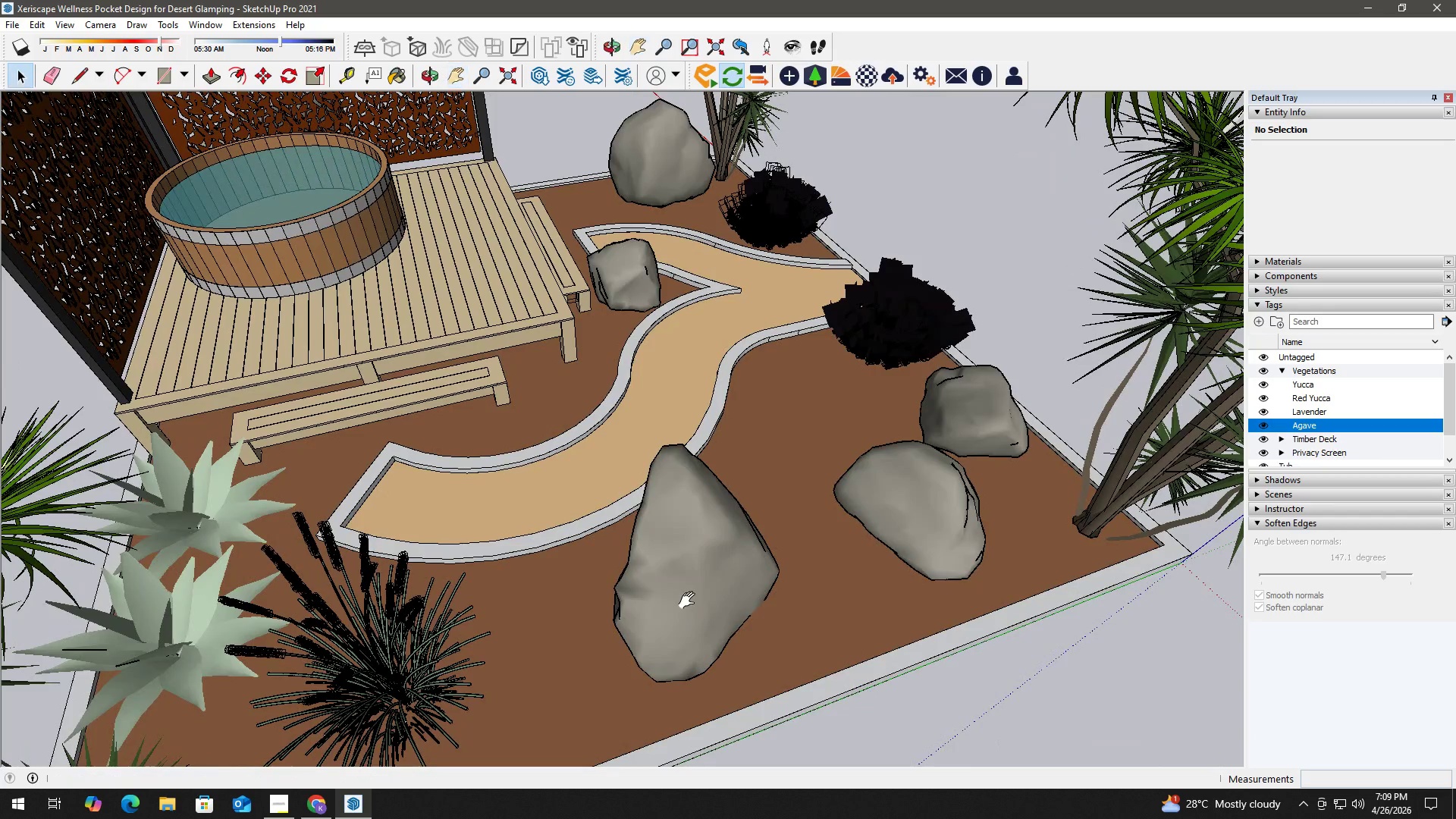 
scroll: coordinate [704, 641], scroll_direction: up, amount: 1.0
 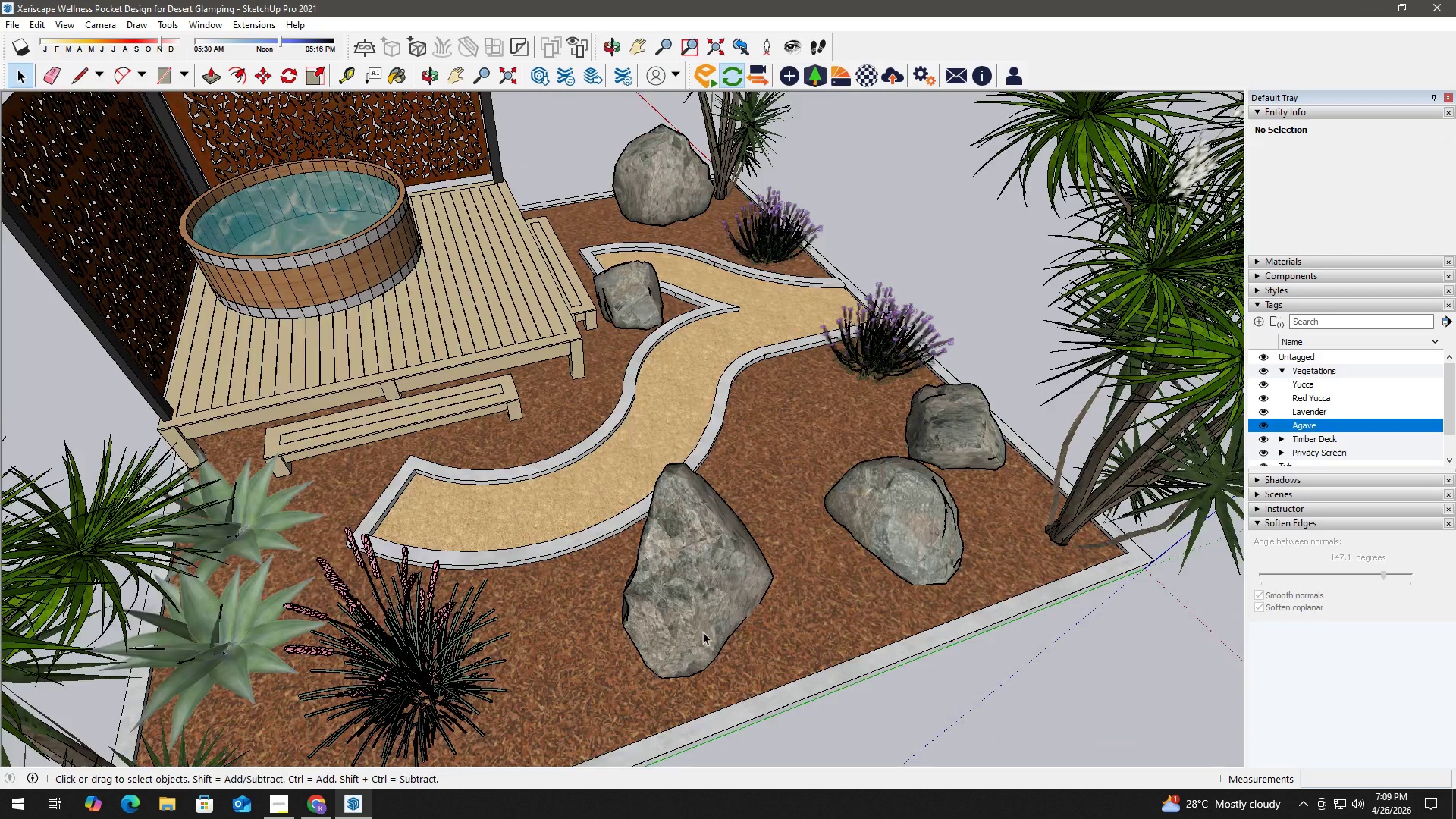 
key(Space)
 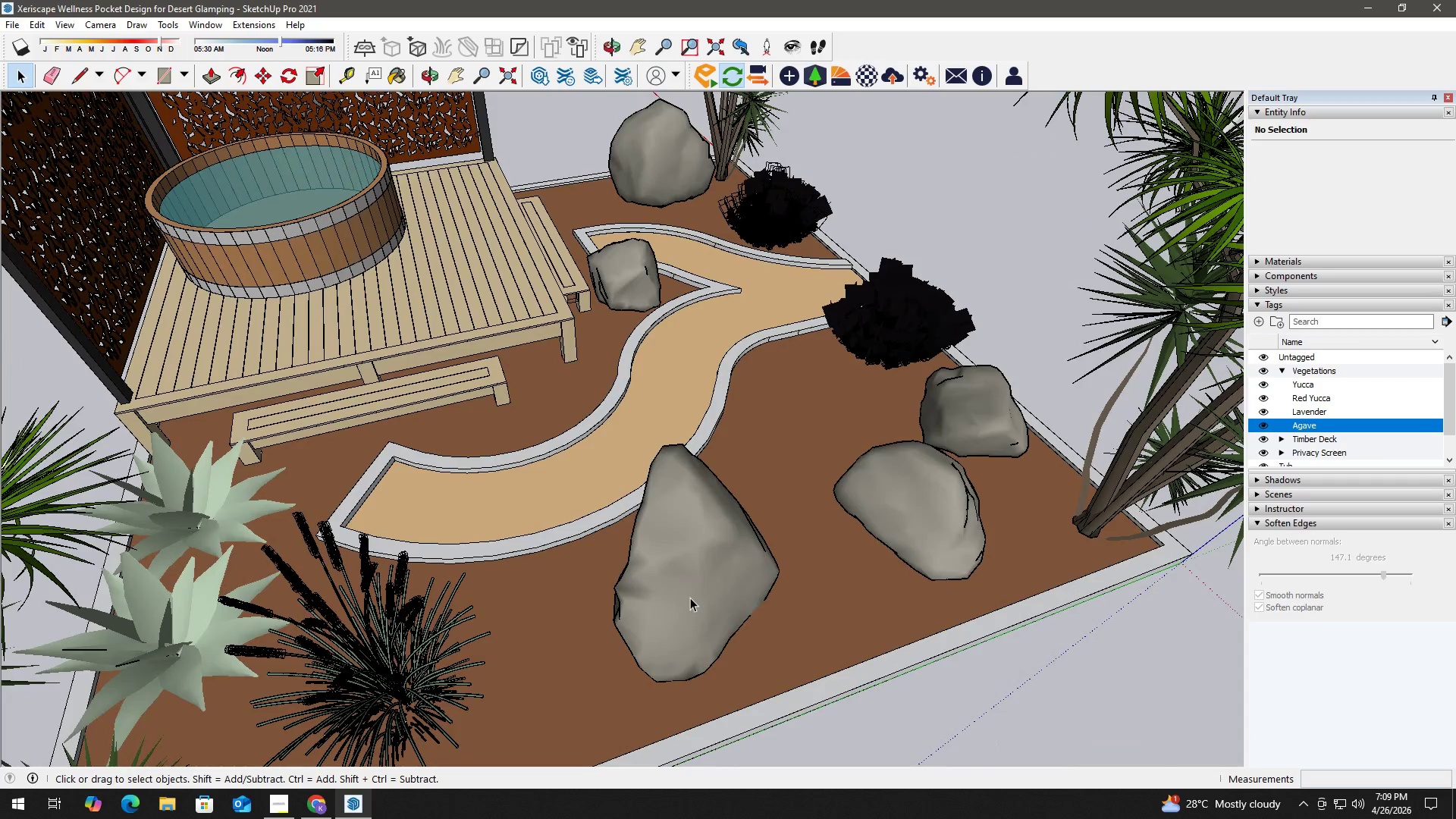 
left_click([691, 597])
 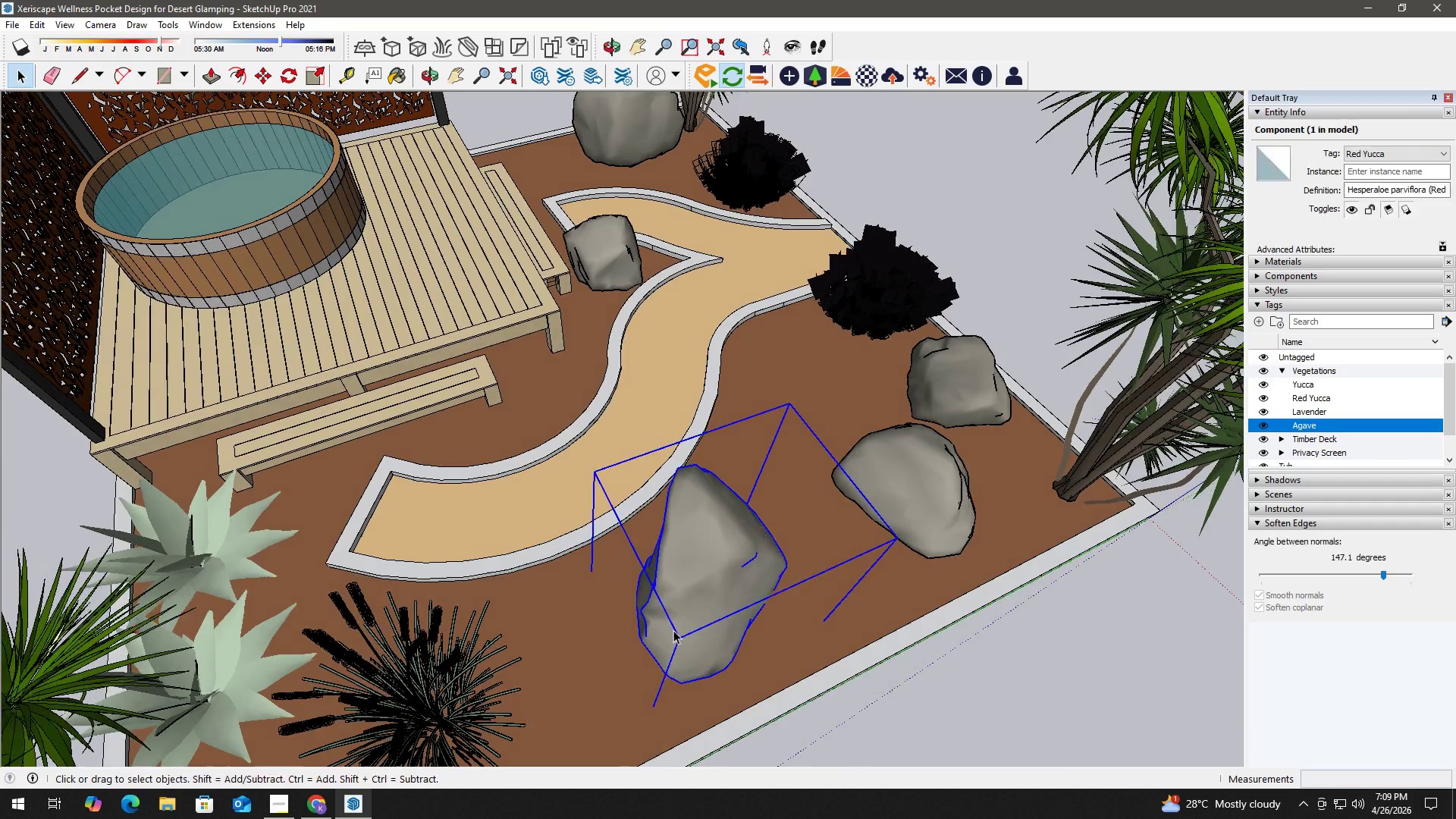 
key(M)
 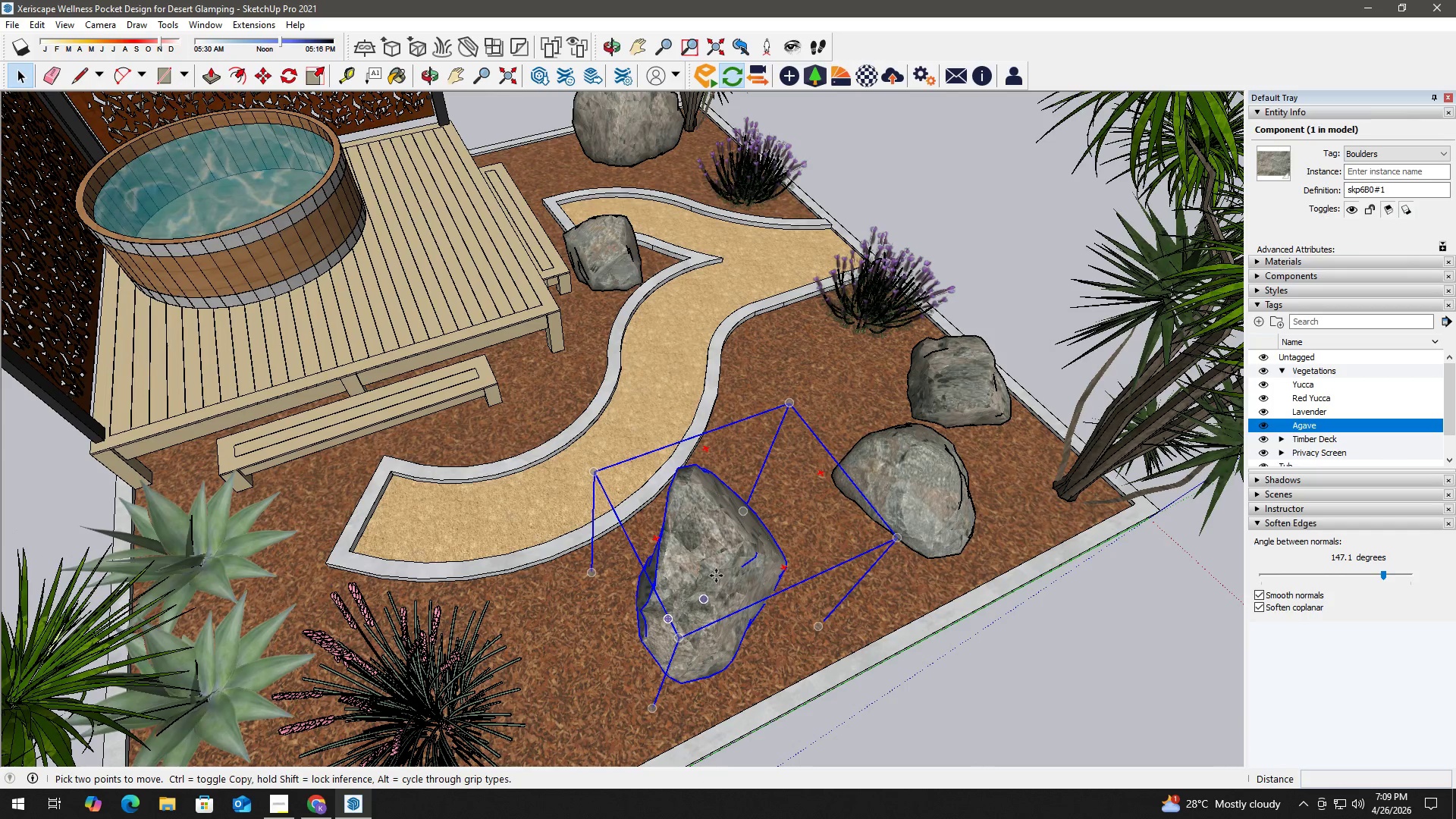 
left_click_drag(start_coordinate=[716, 576], to_coordinate=[712, 573])
 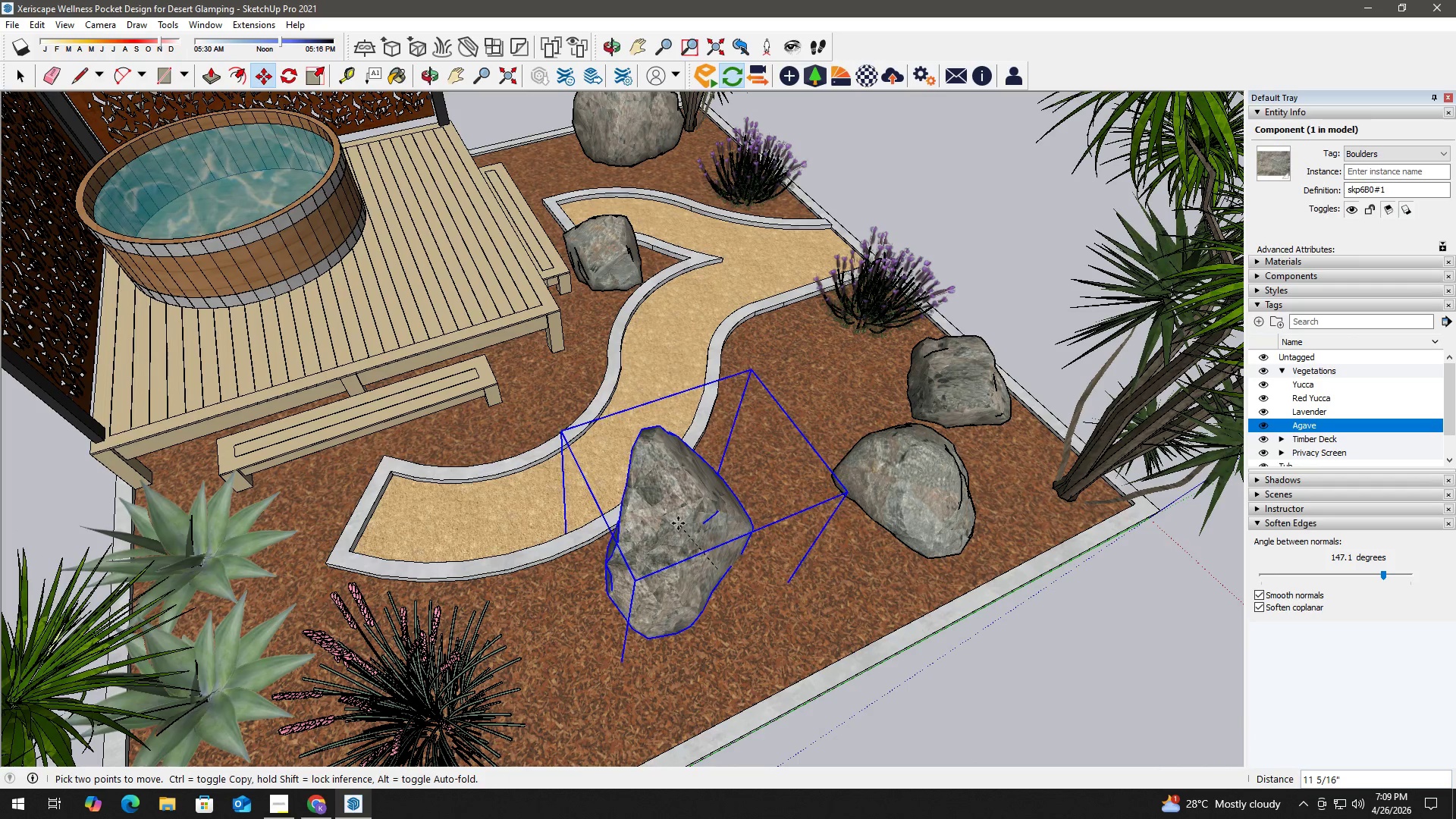 
left_click([677, 523])
 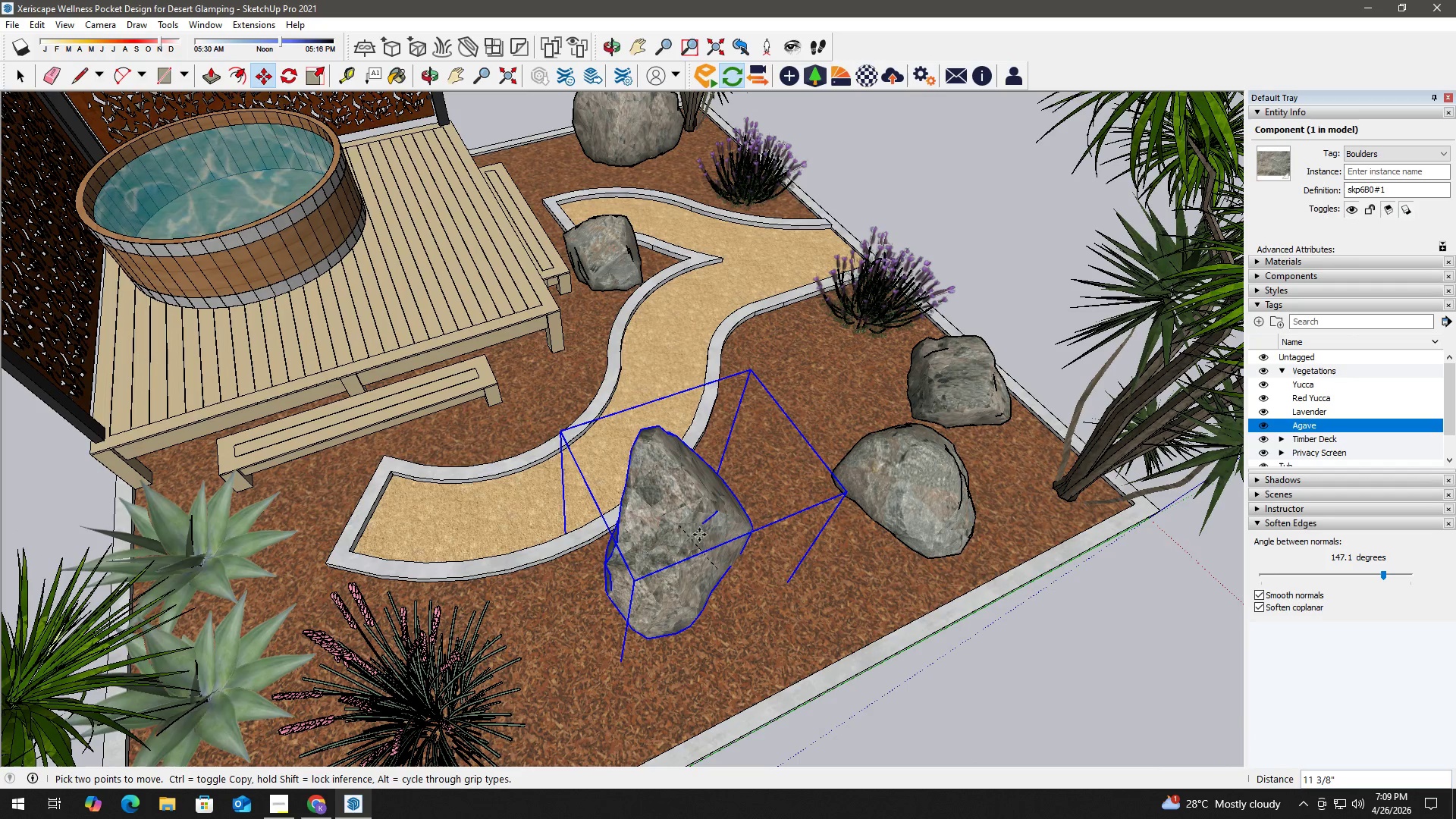 
key(Space)
 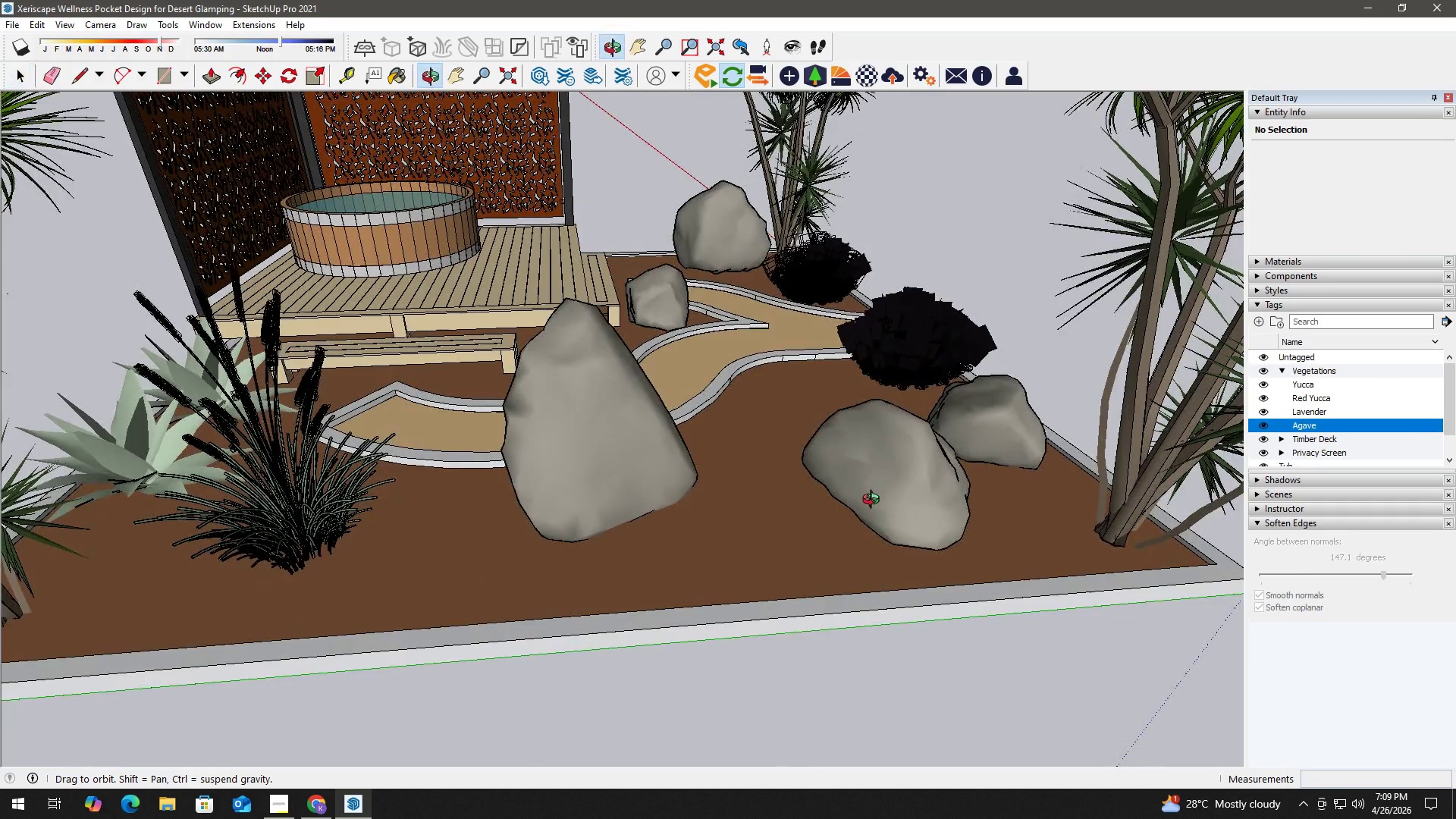 
left_click([325, 525])
 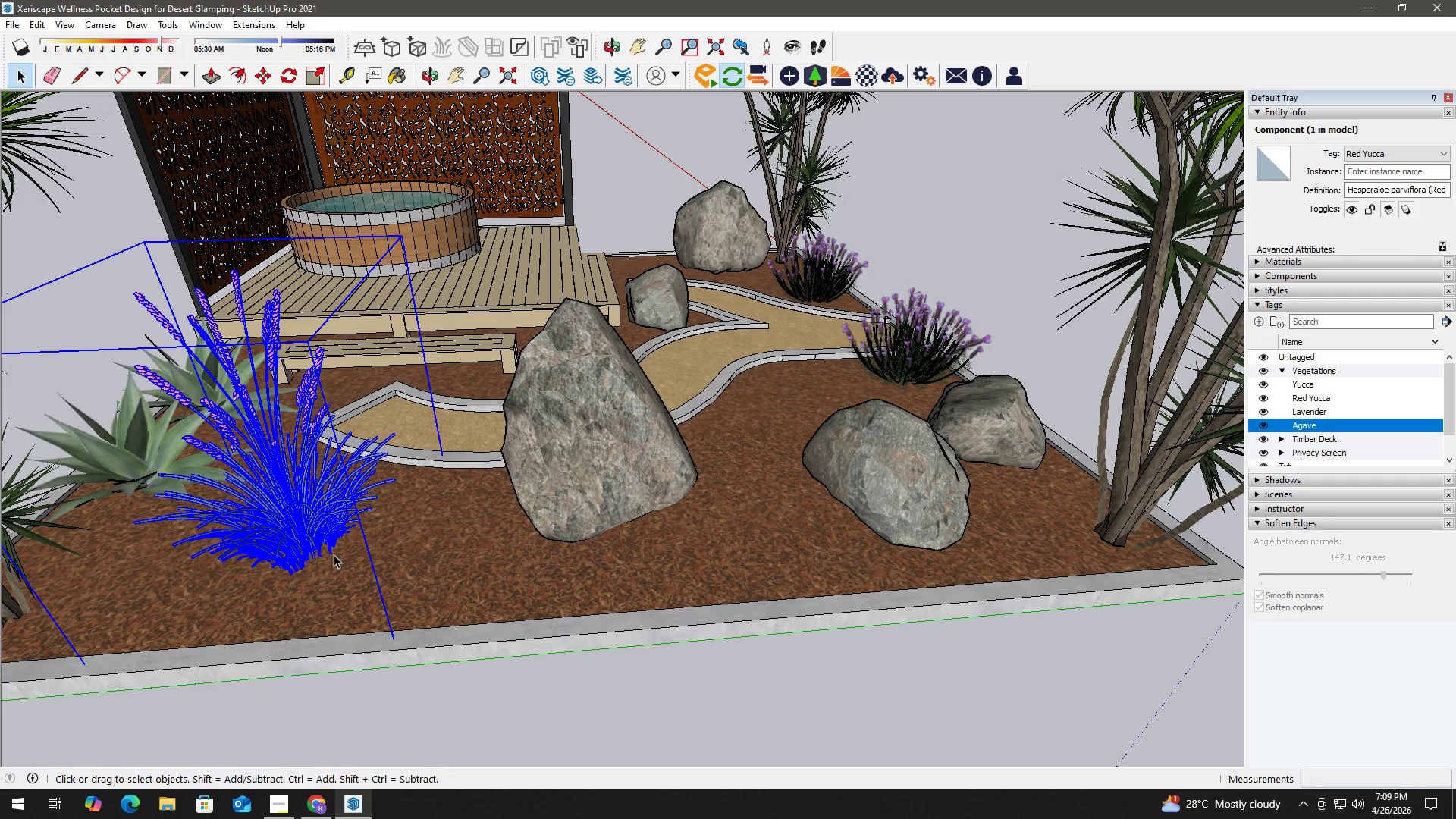 
key(M)
 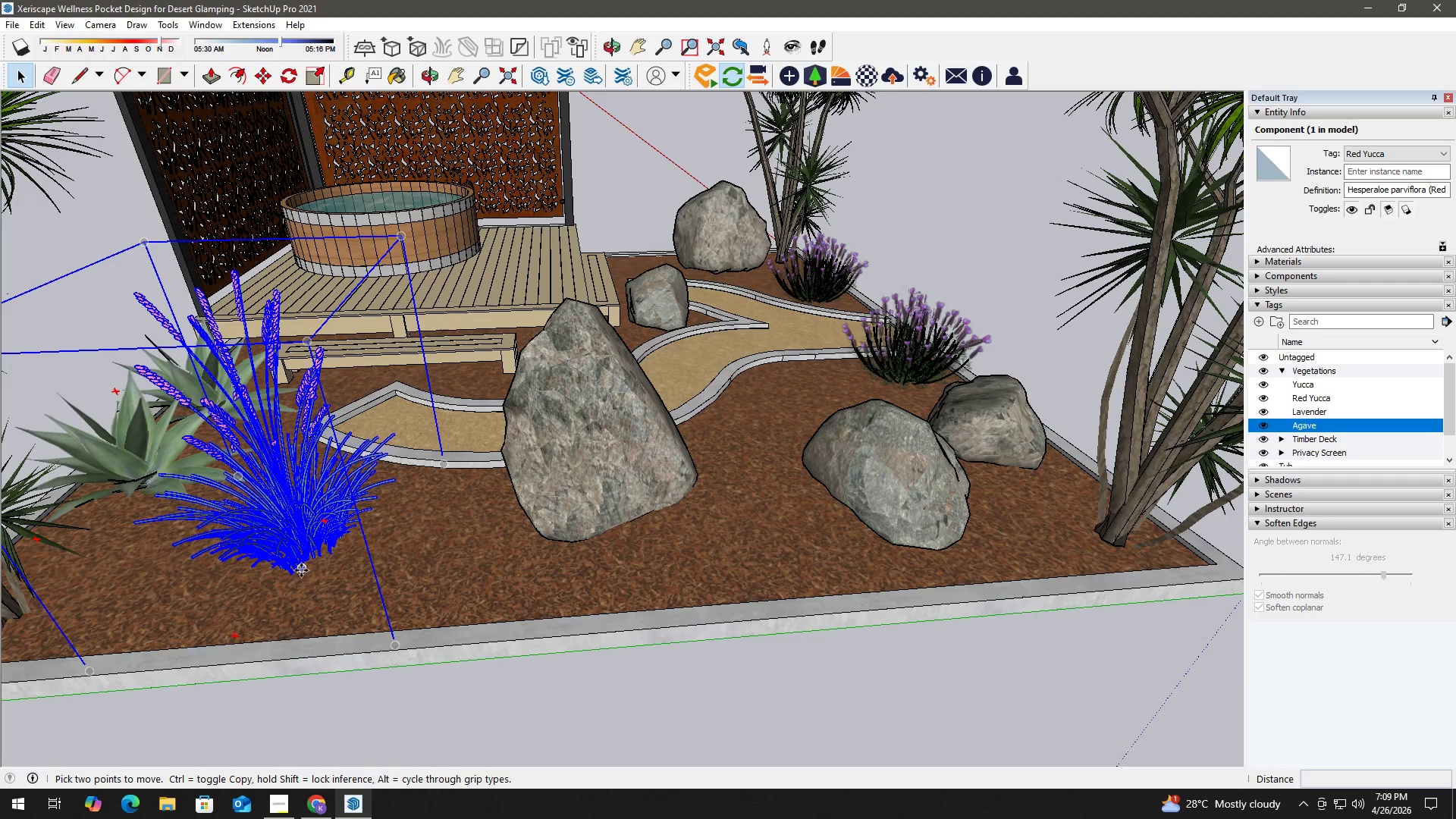 
left_click([299, 569])
 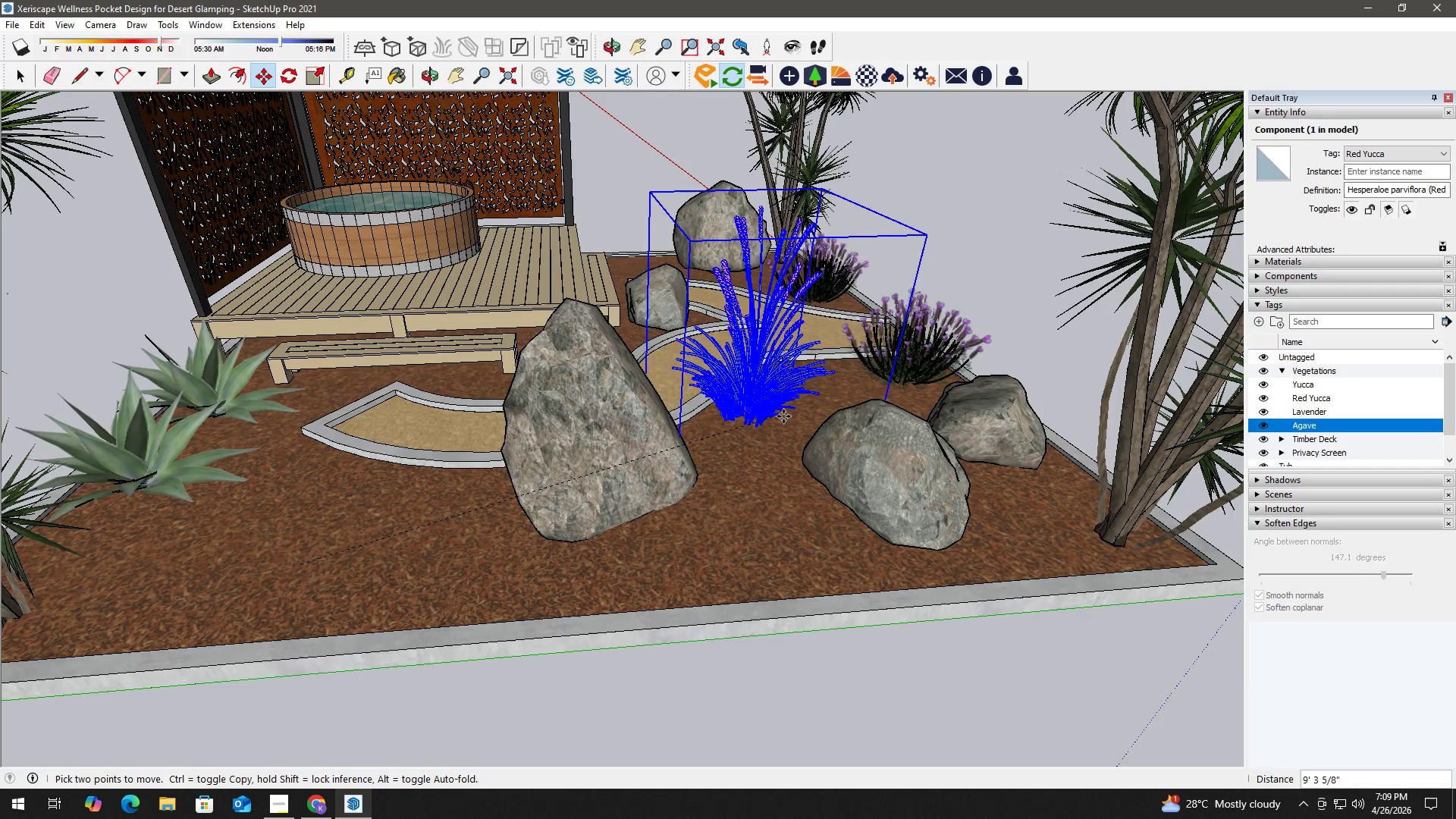 
left_click([789, 418])
 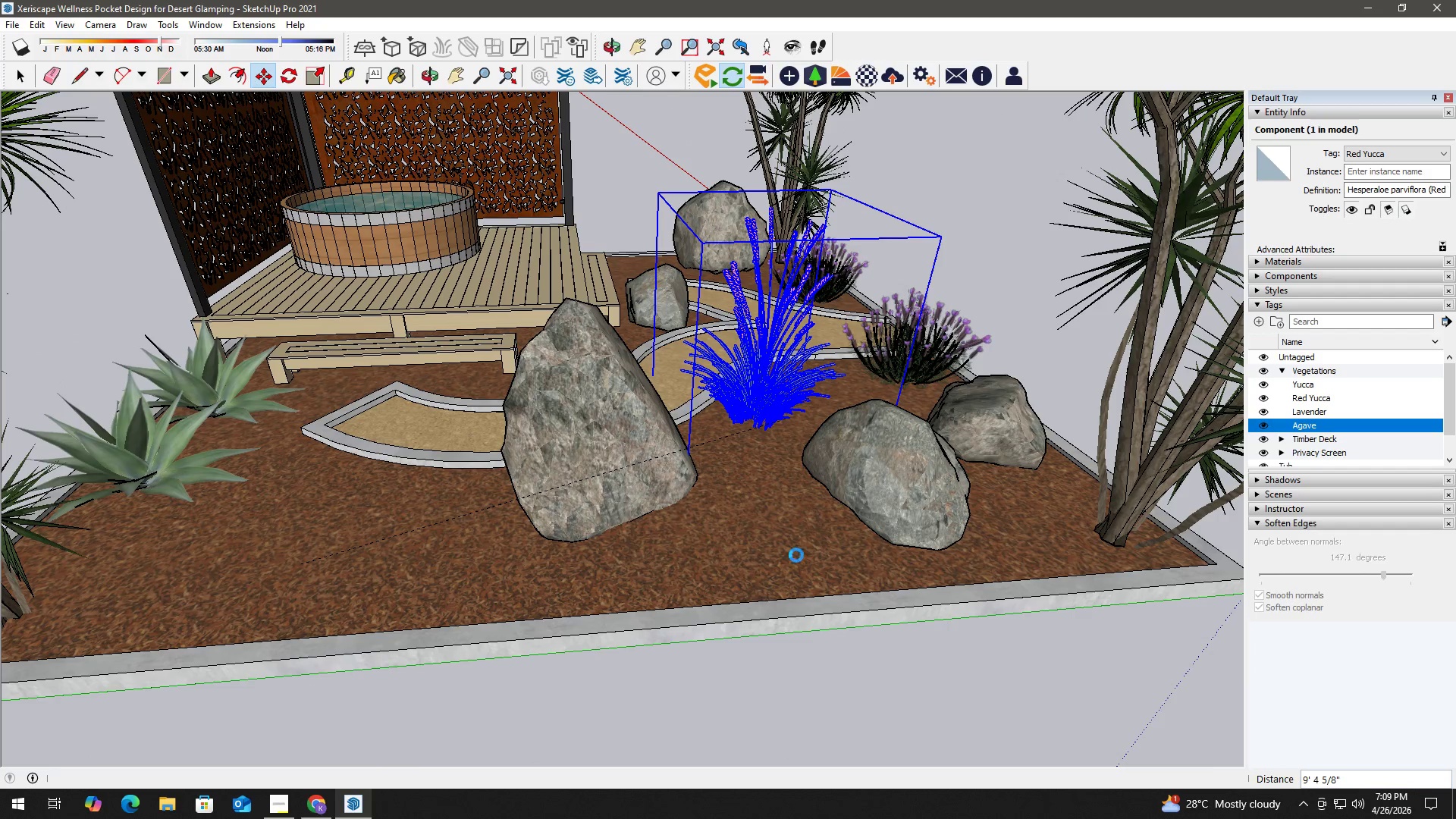 
key(Space)
 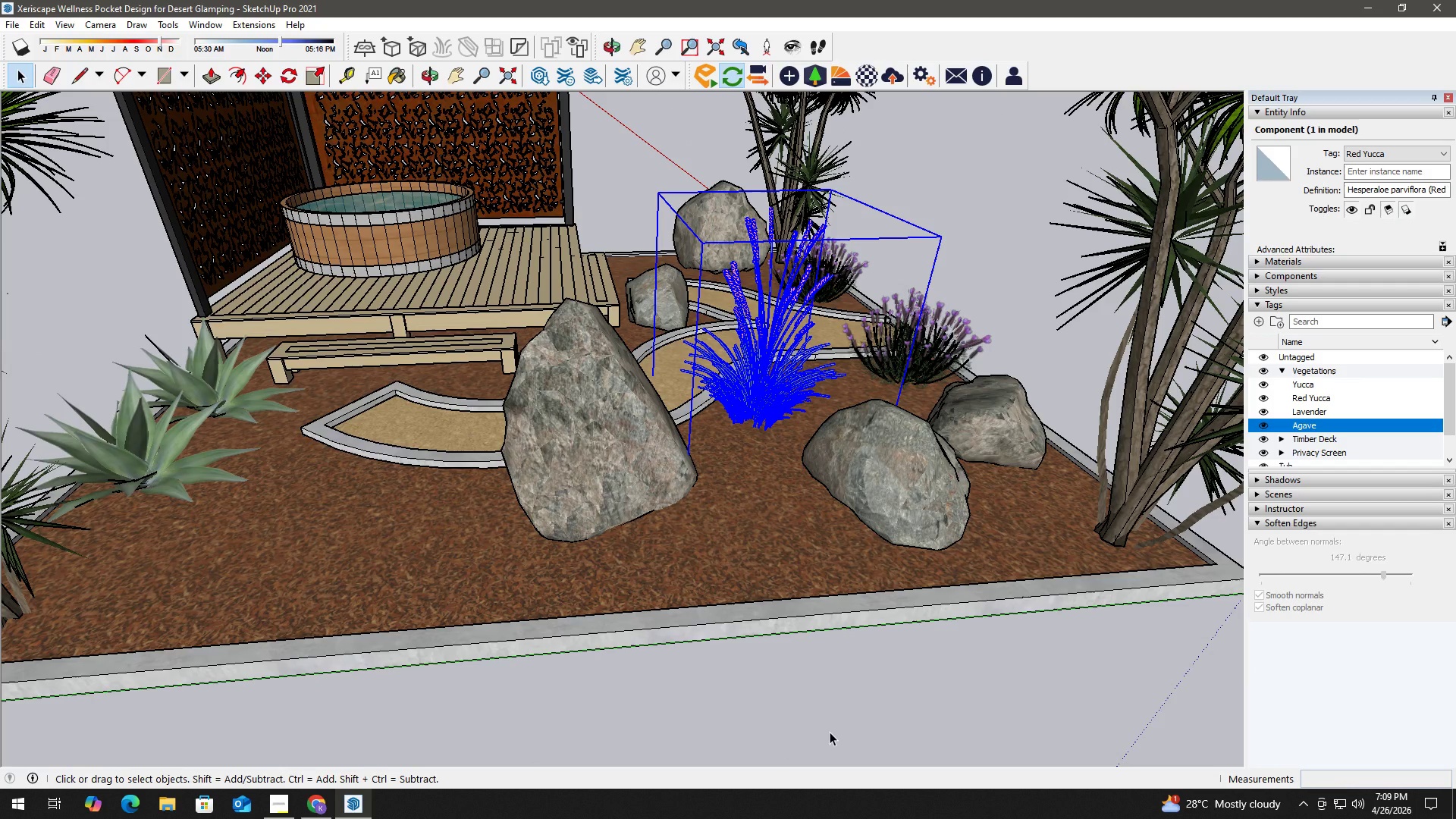 
left_click([830, 732])
 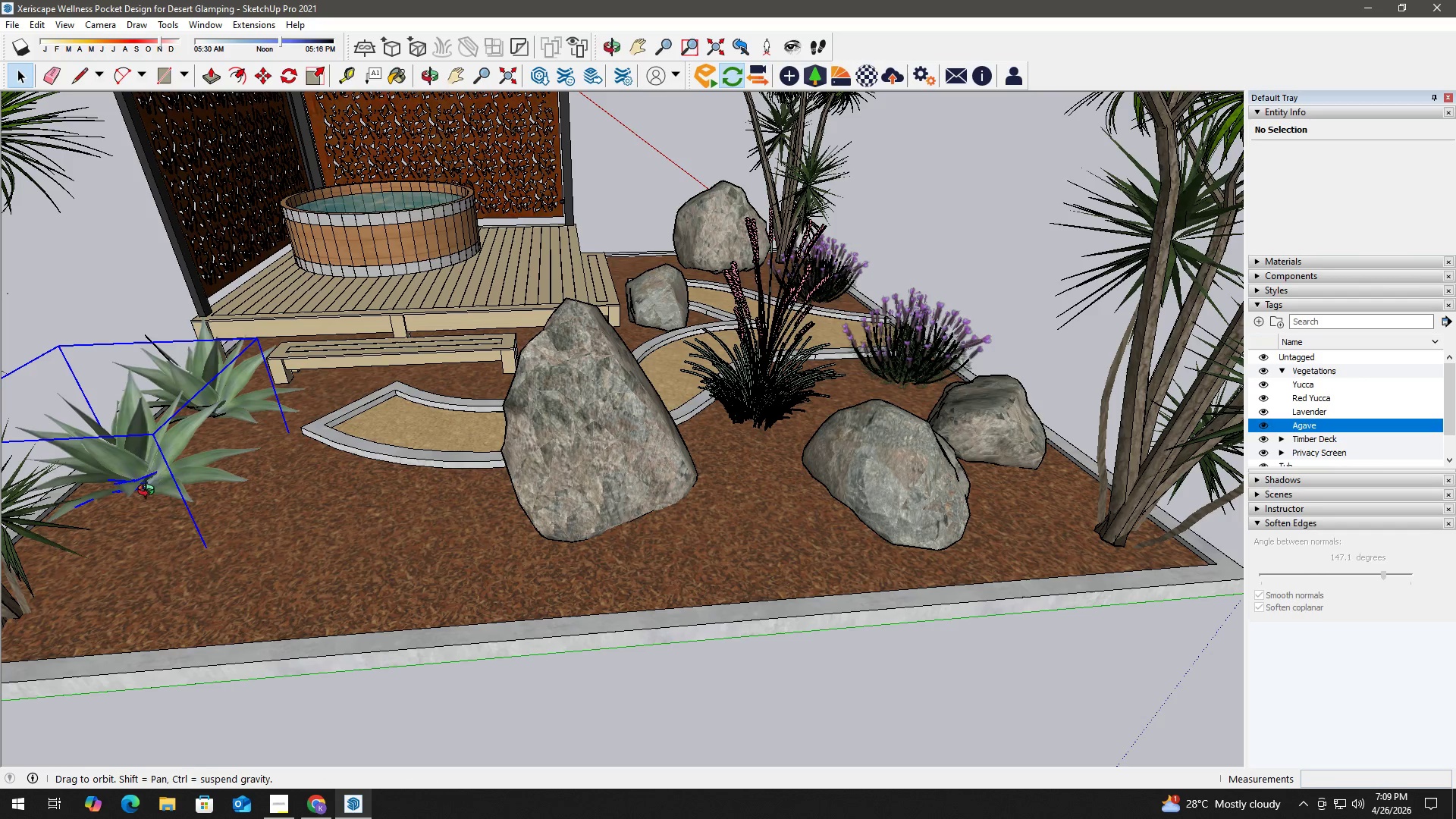 
key(M)
 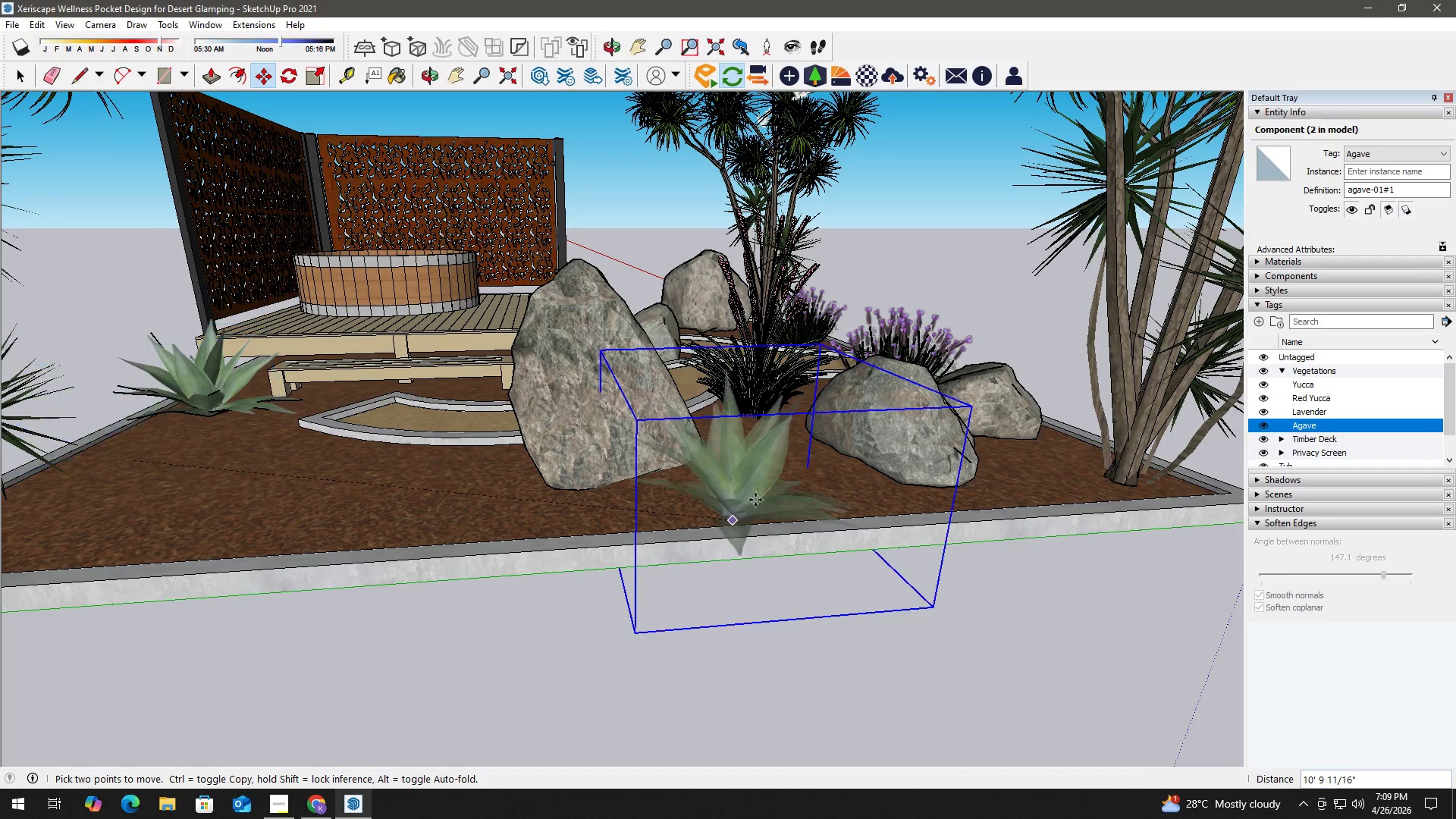 
key(Control+ControlLeft)
 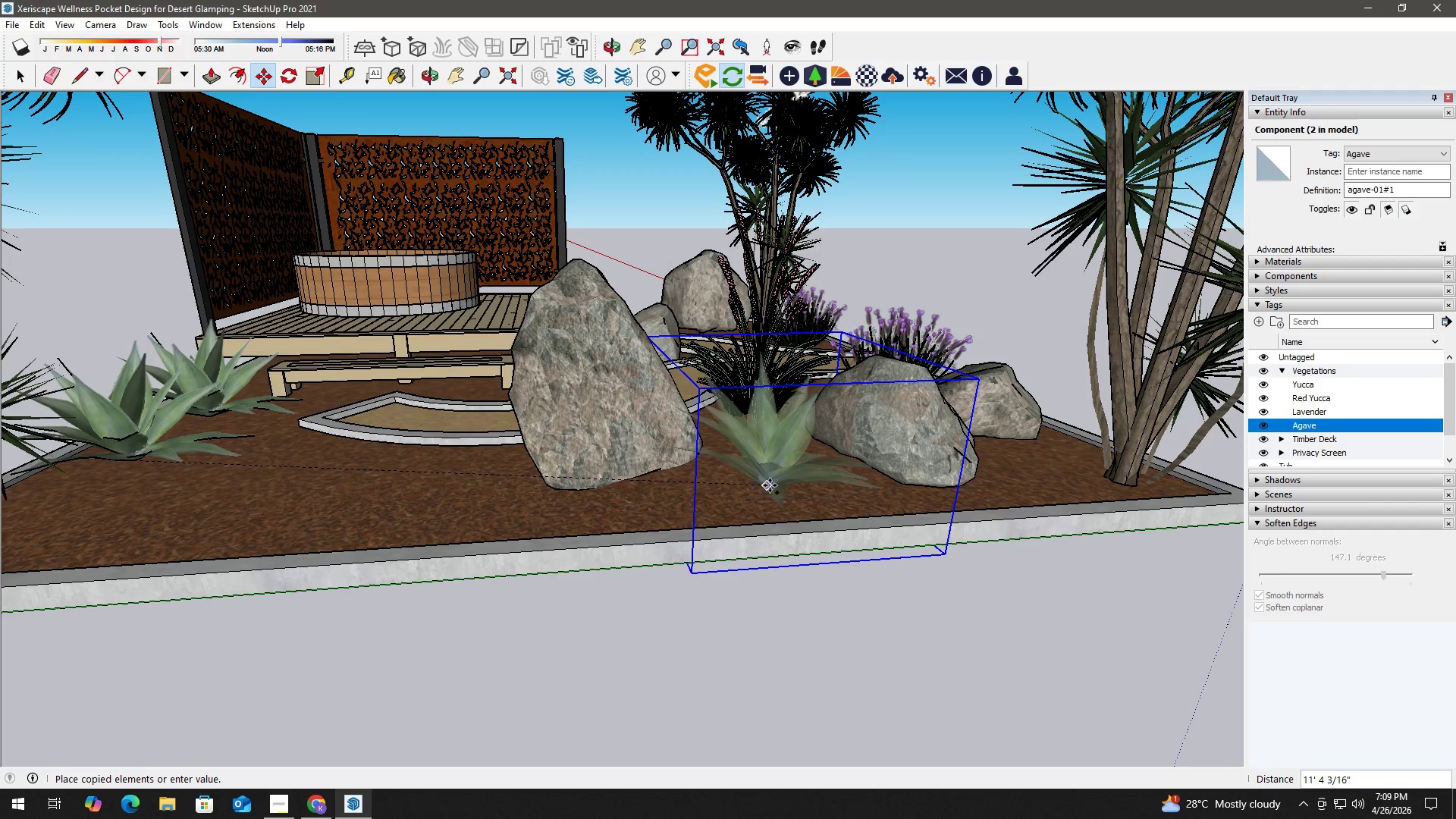 
left_click([771, 485])
 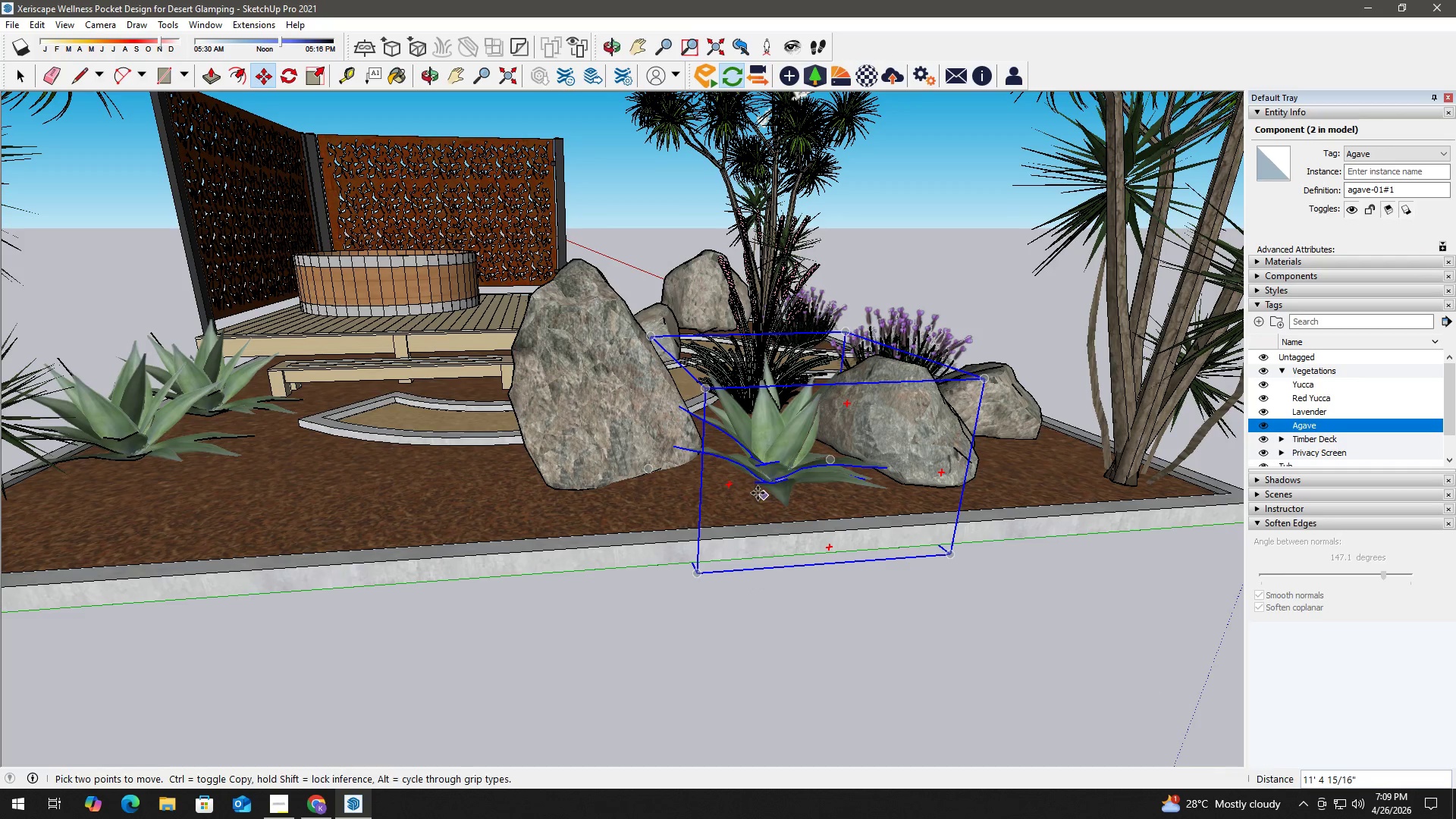 
scroll: coordinate [788, 461], scroll_direction: up, amount: 2.0
 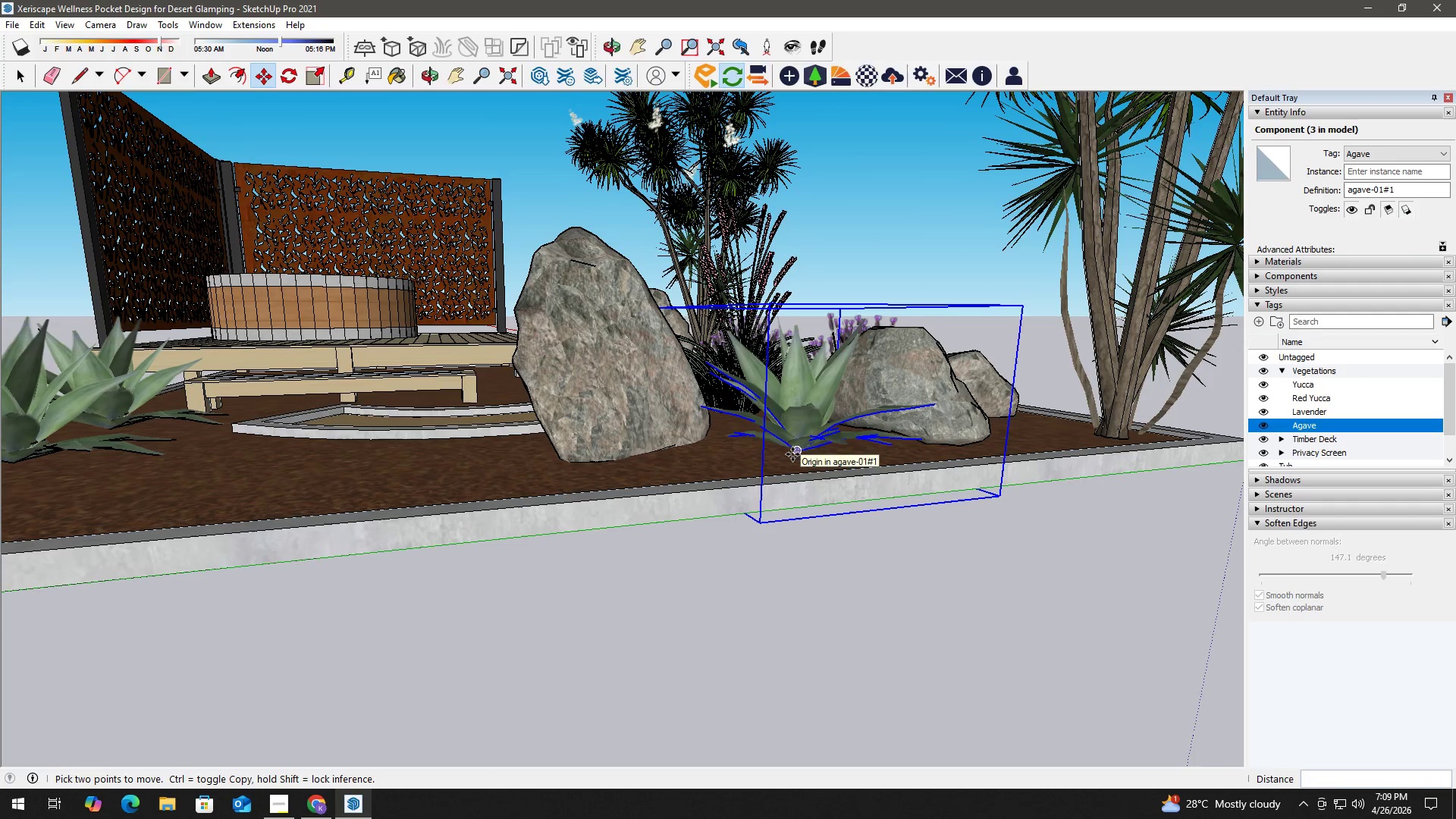 
left_click([792, 454])
 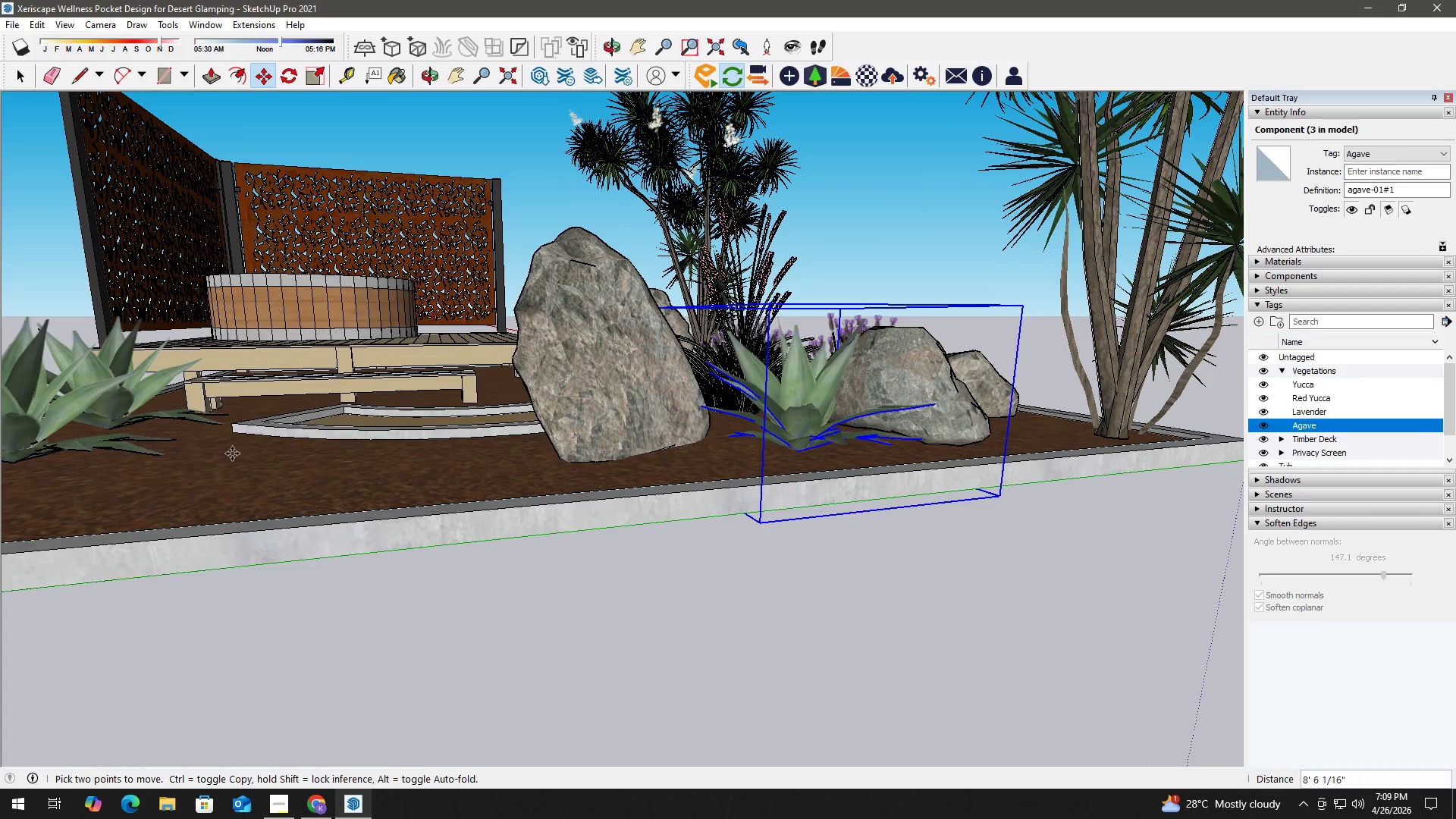 
key(Control+ControlLeft)
 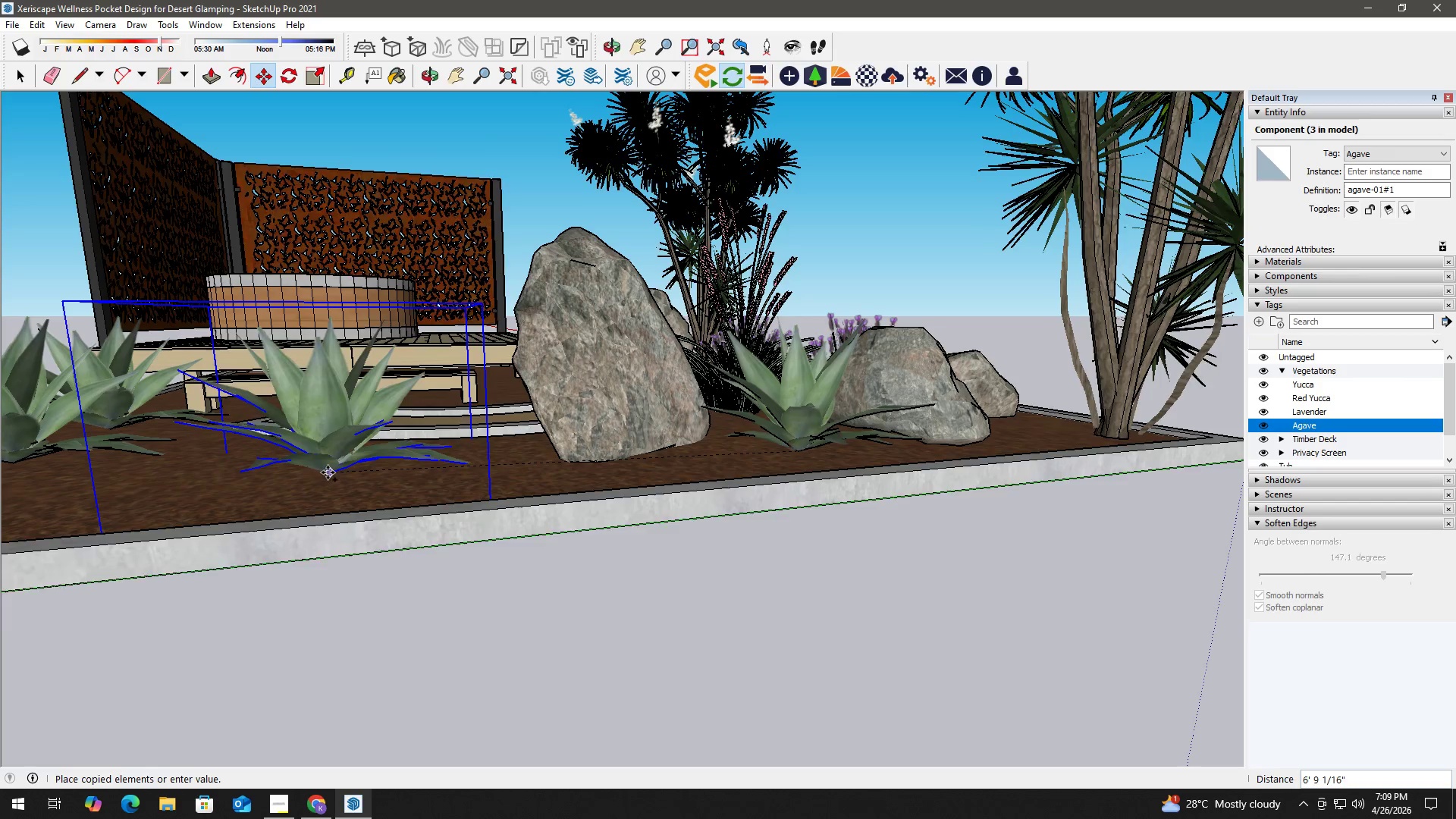 
left_click([322, 472])
 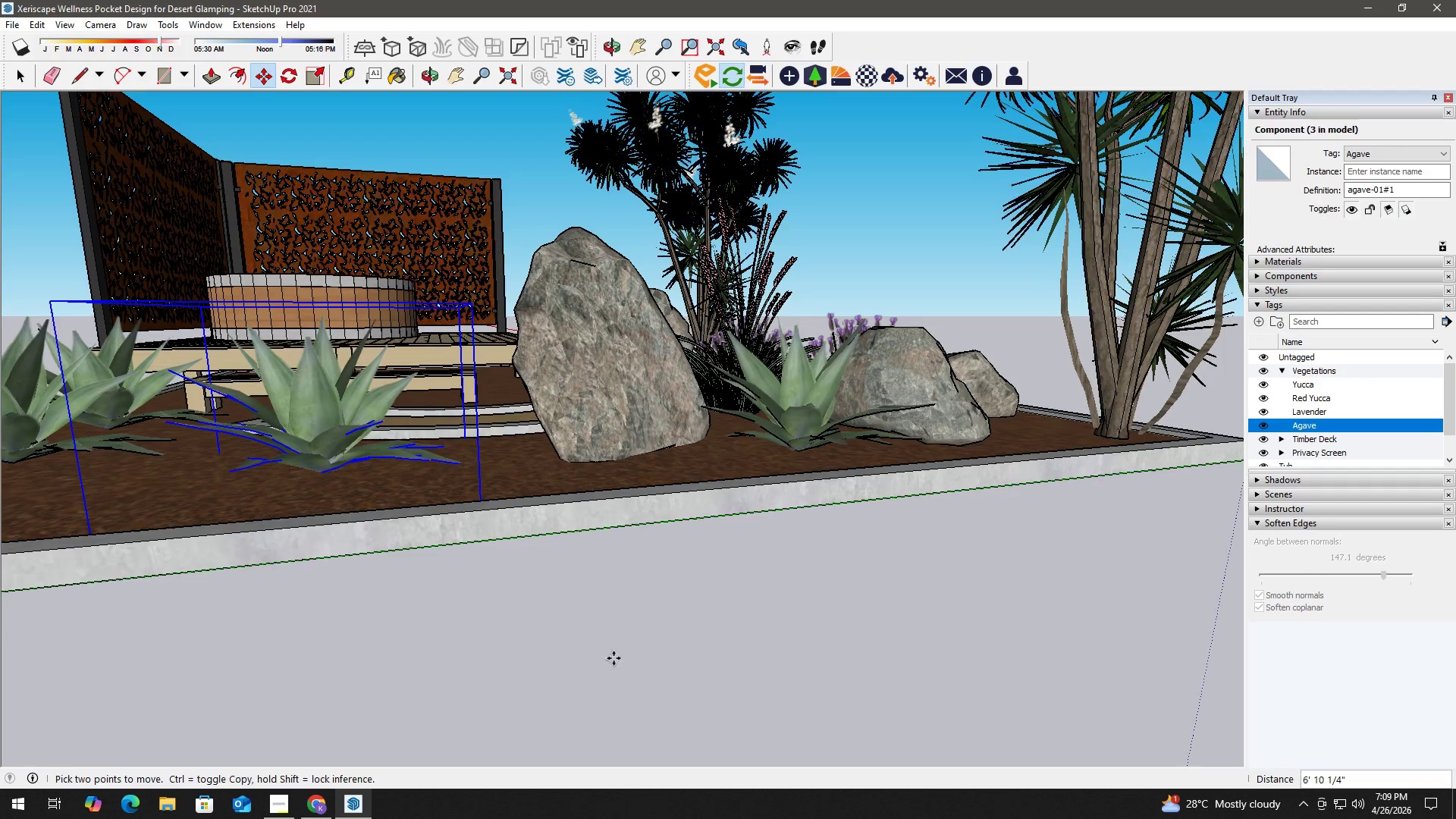 
key(Space)
 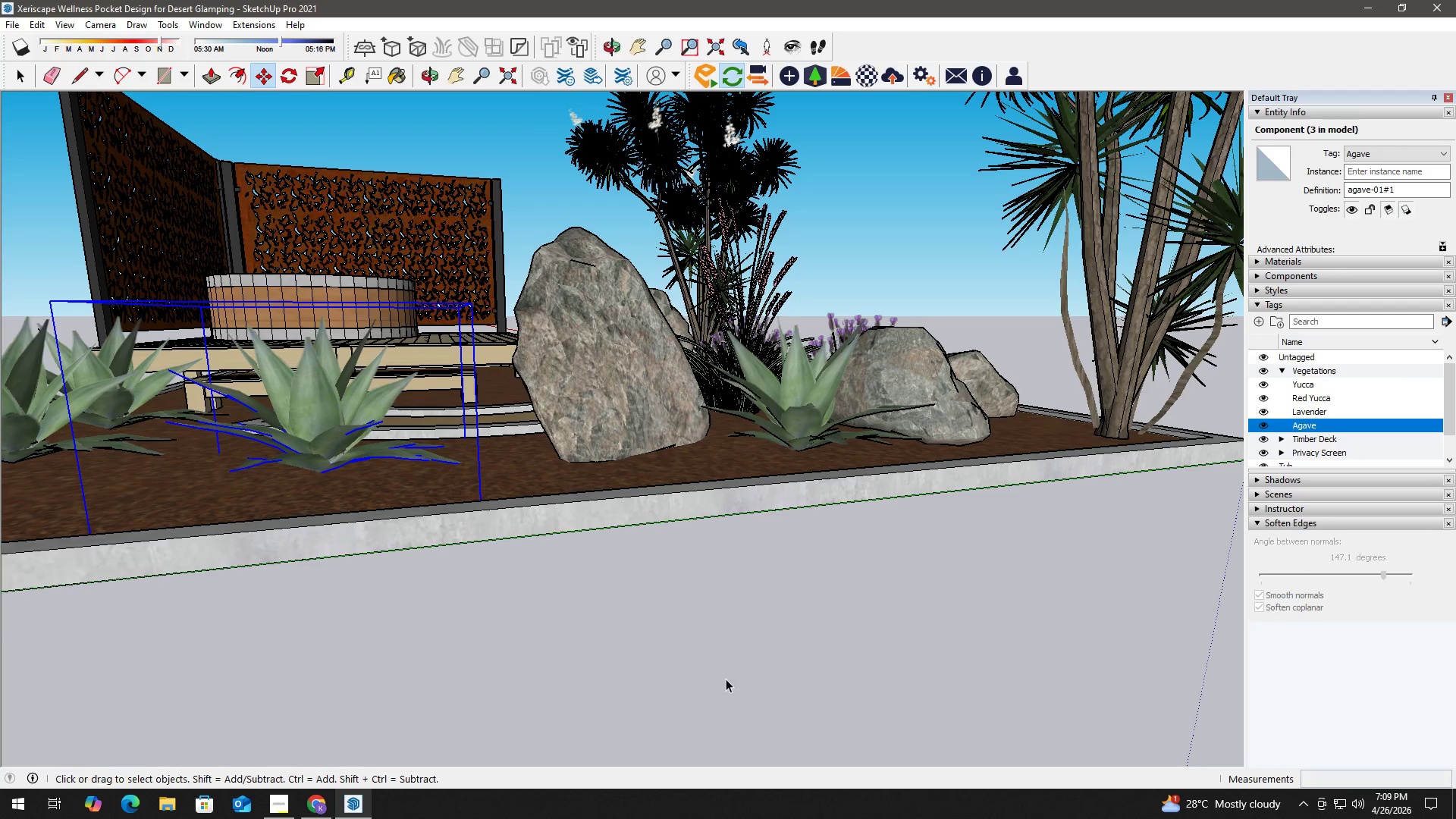 
left_click([726, 679])
 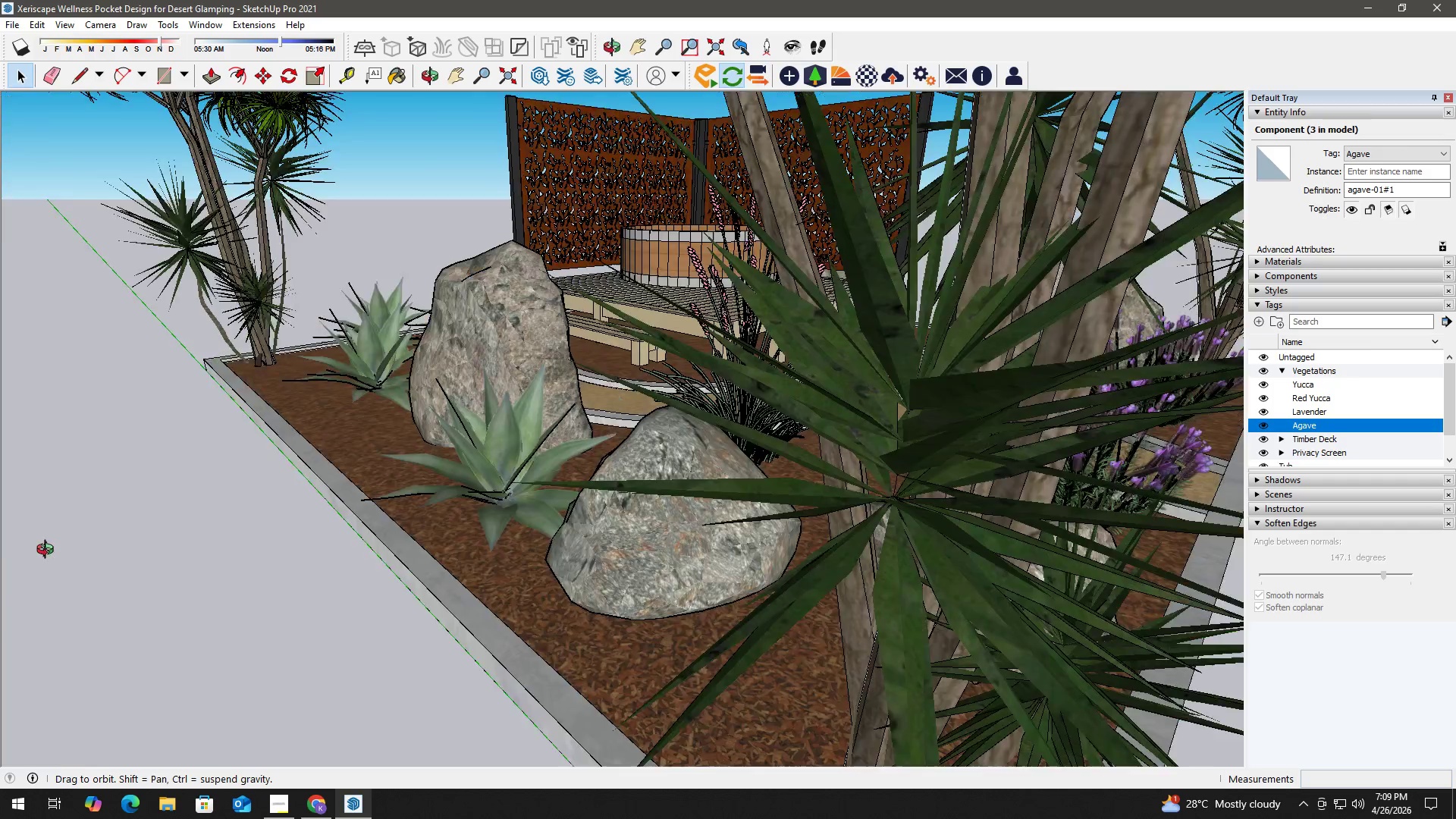 
scroll: coordinate [739, 651], scroll_direction: down, amount: 20.0
 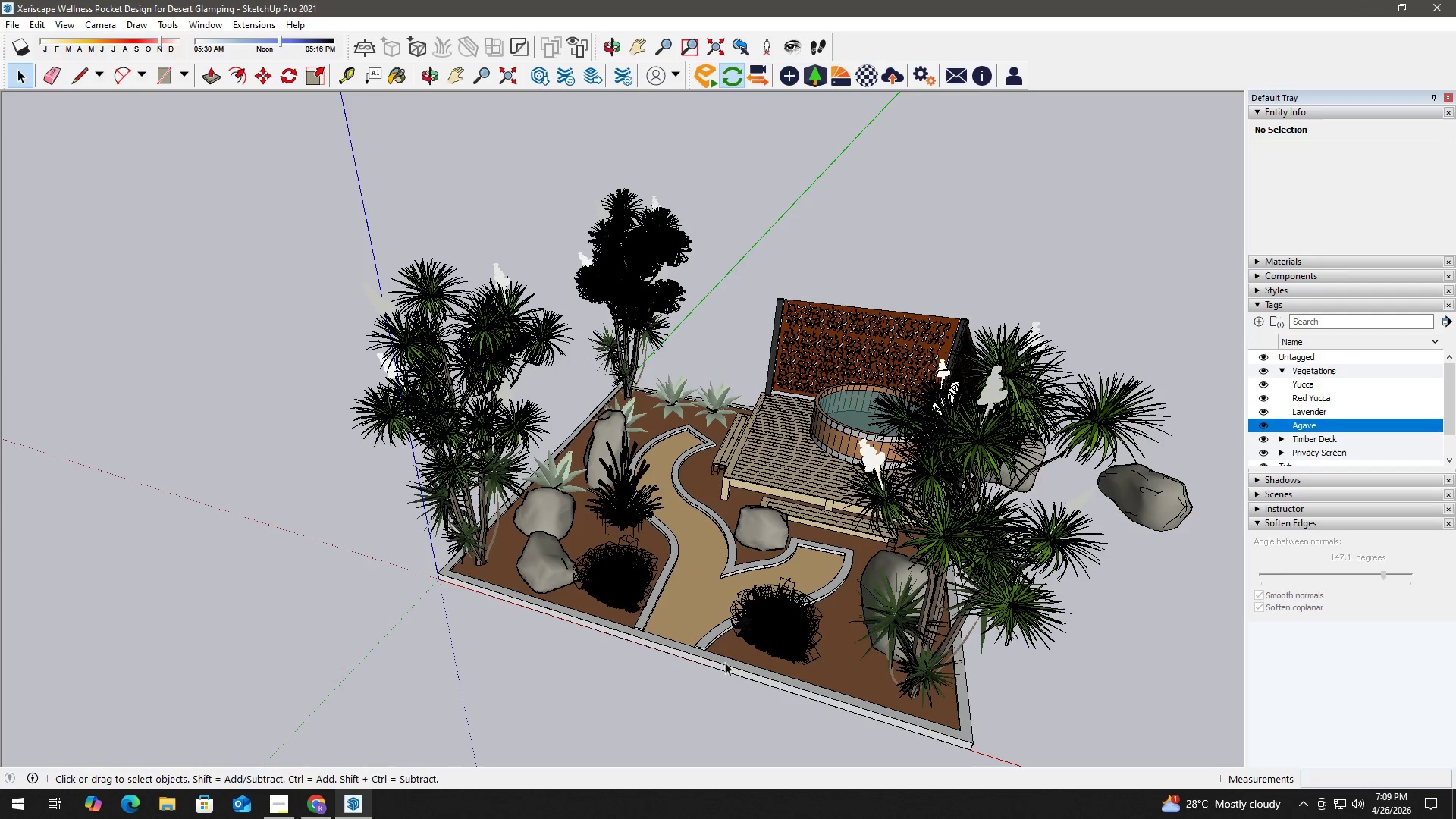 
key(H)
 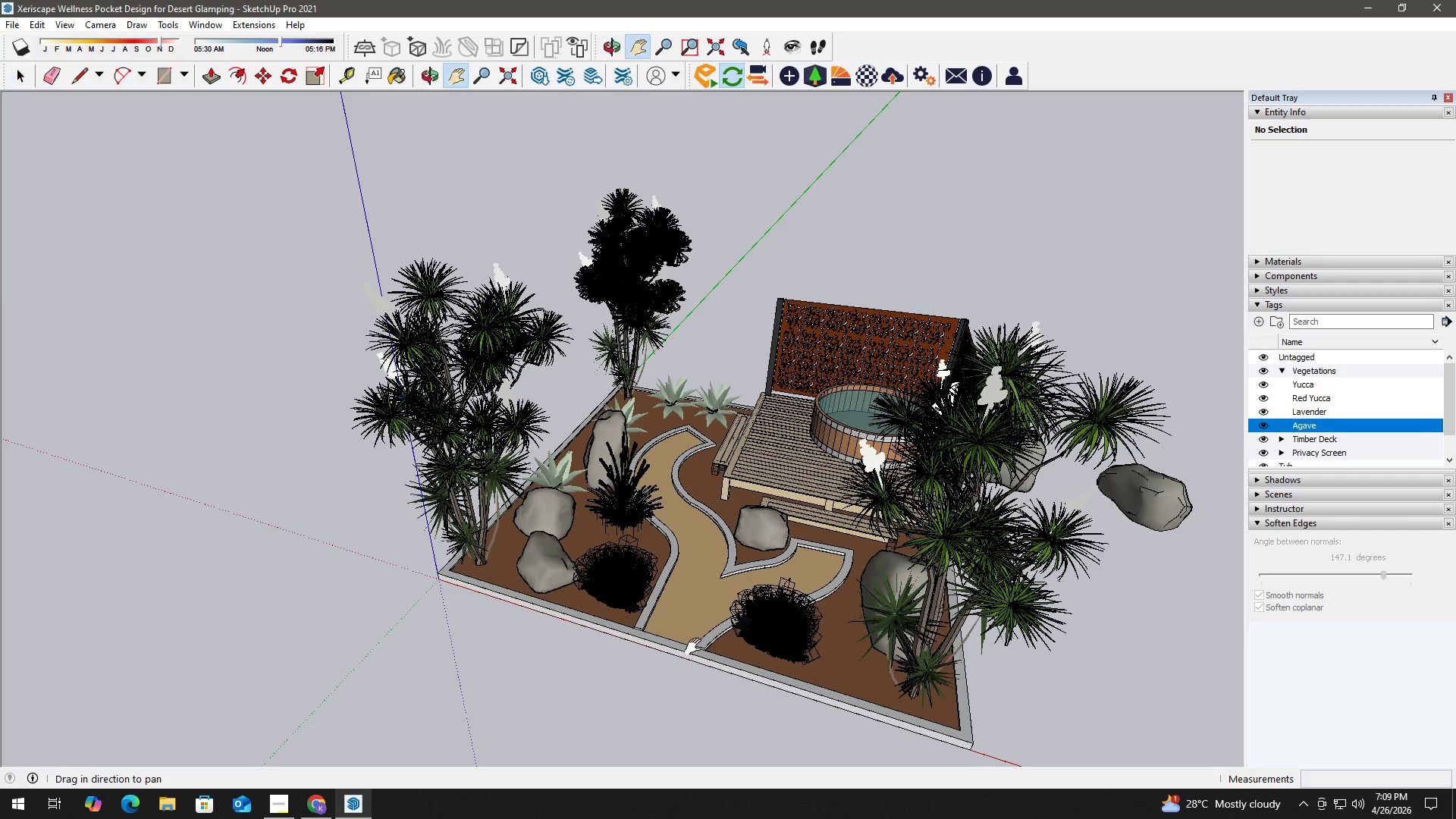 
left_click_drag(start_coordinate=[696, 647], to_coordinate=[802, 536])
 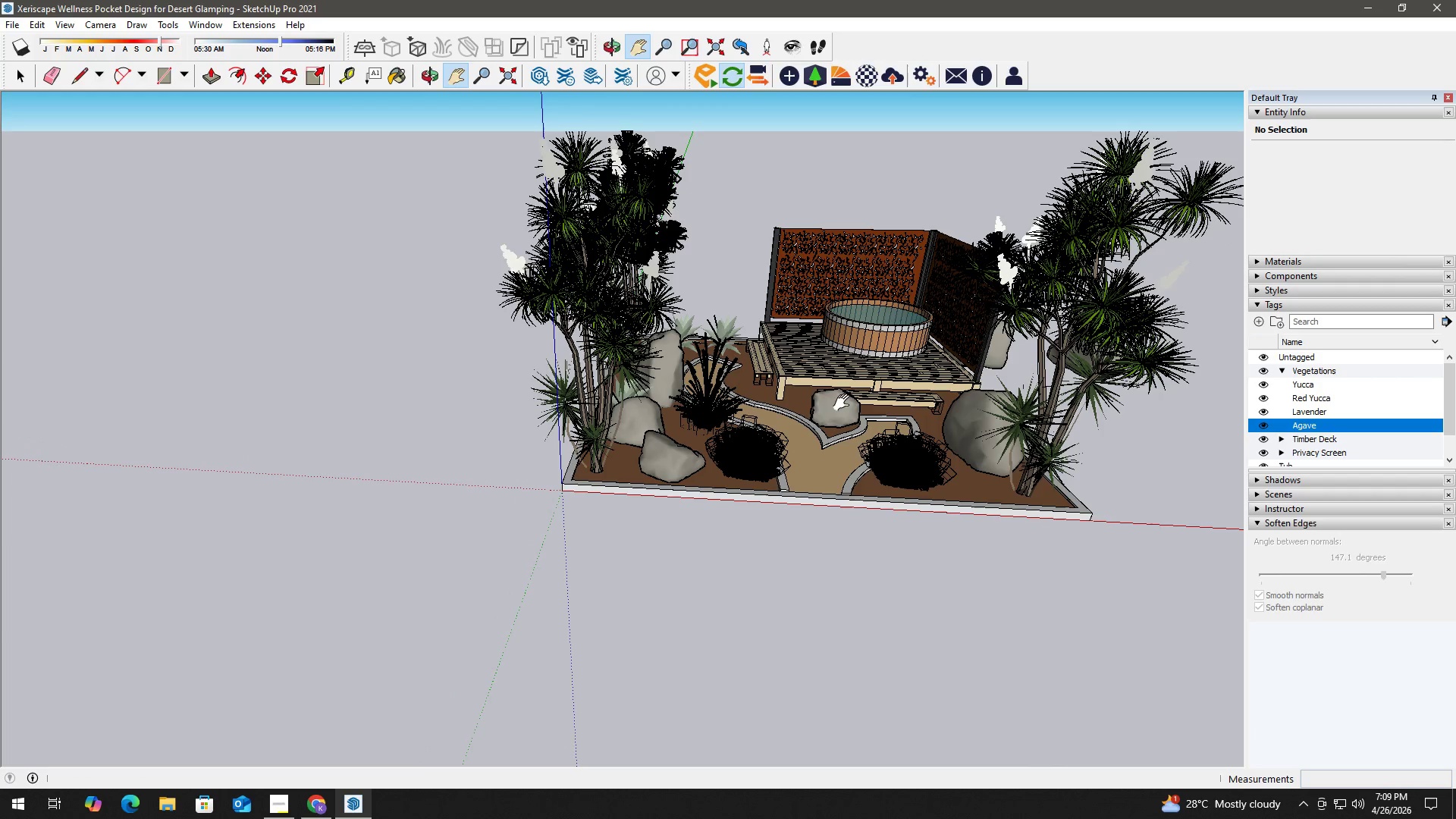 
key(Space)
 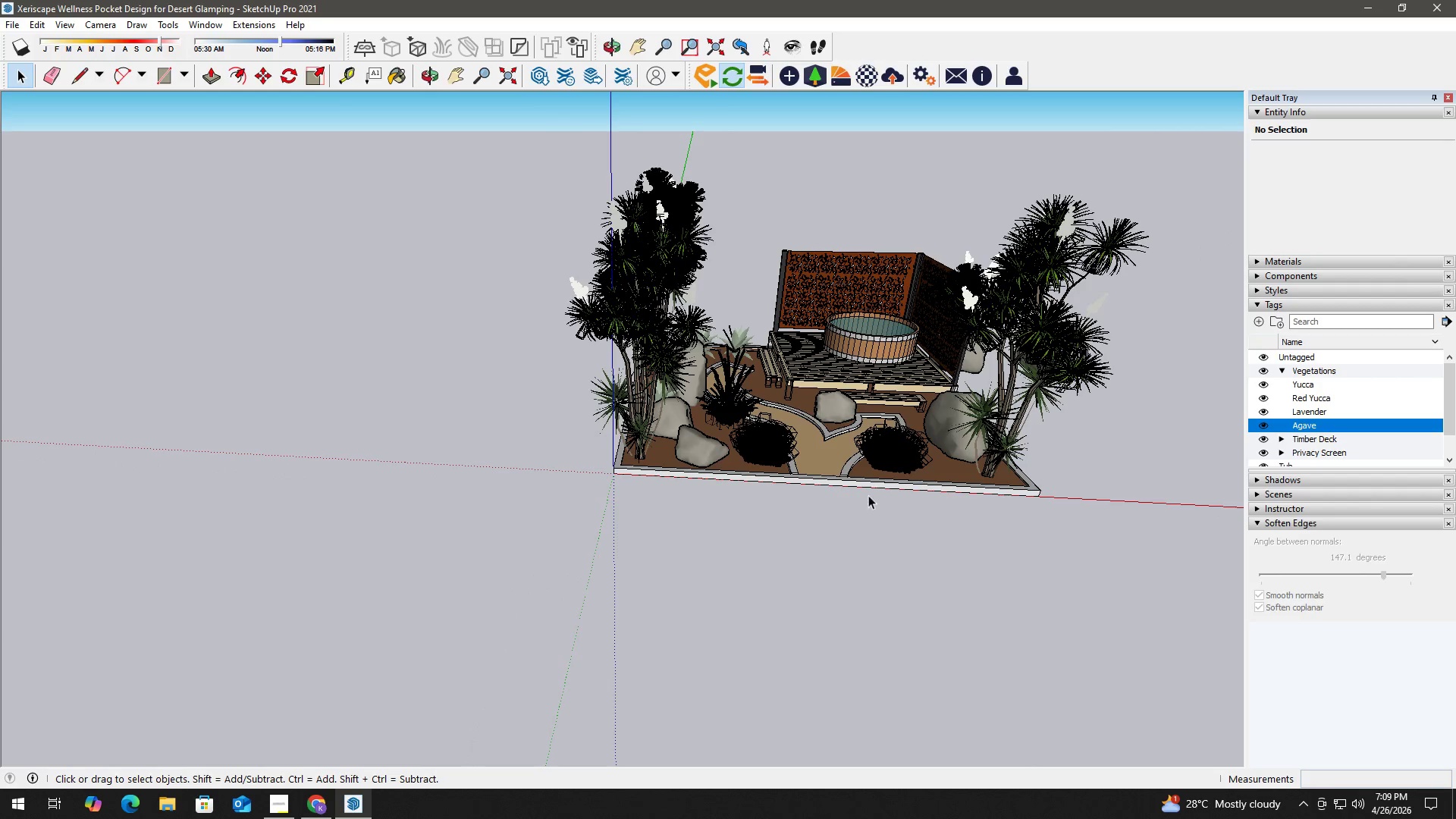 
scroll: coordinate [833, 401], scroll_direction: down, amount: 2.0
 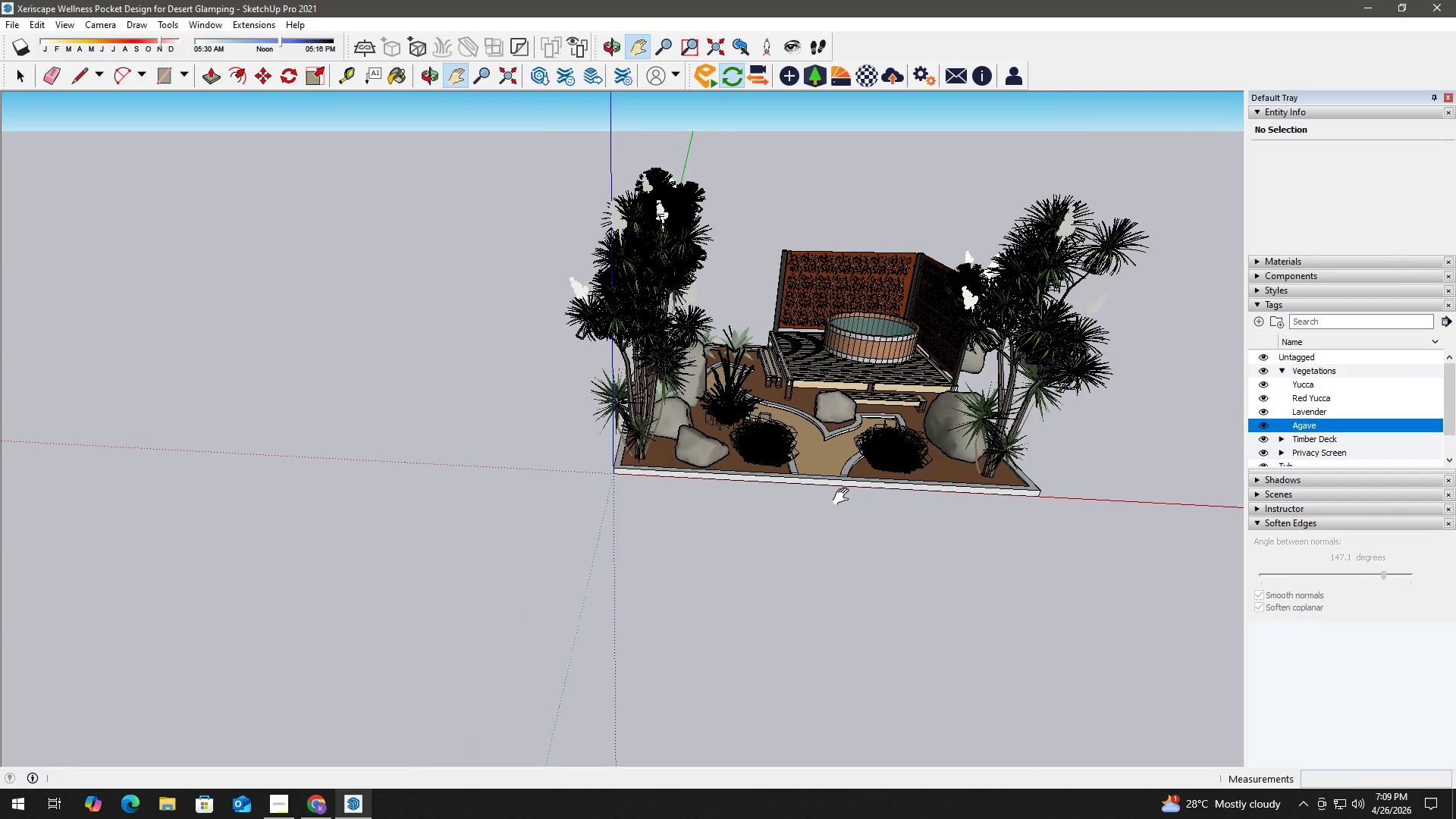 
key(Control+ControlLeft)
 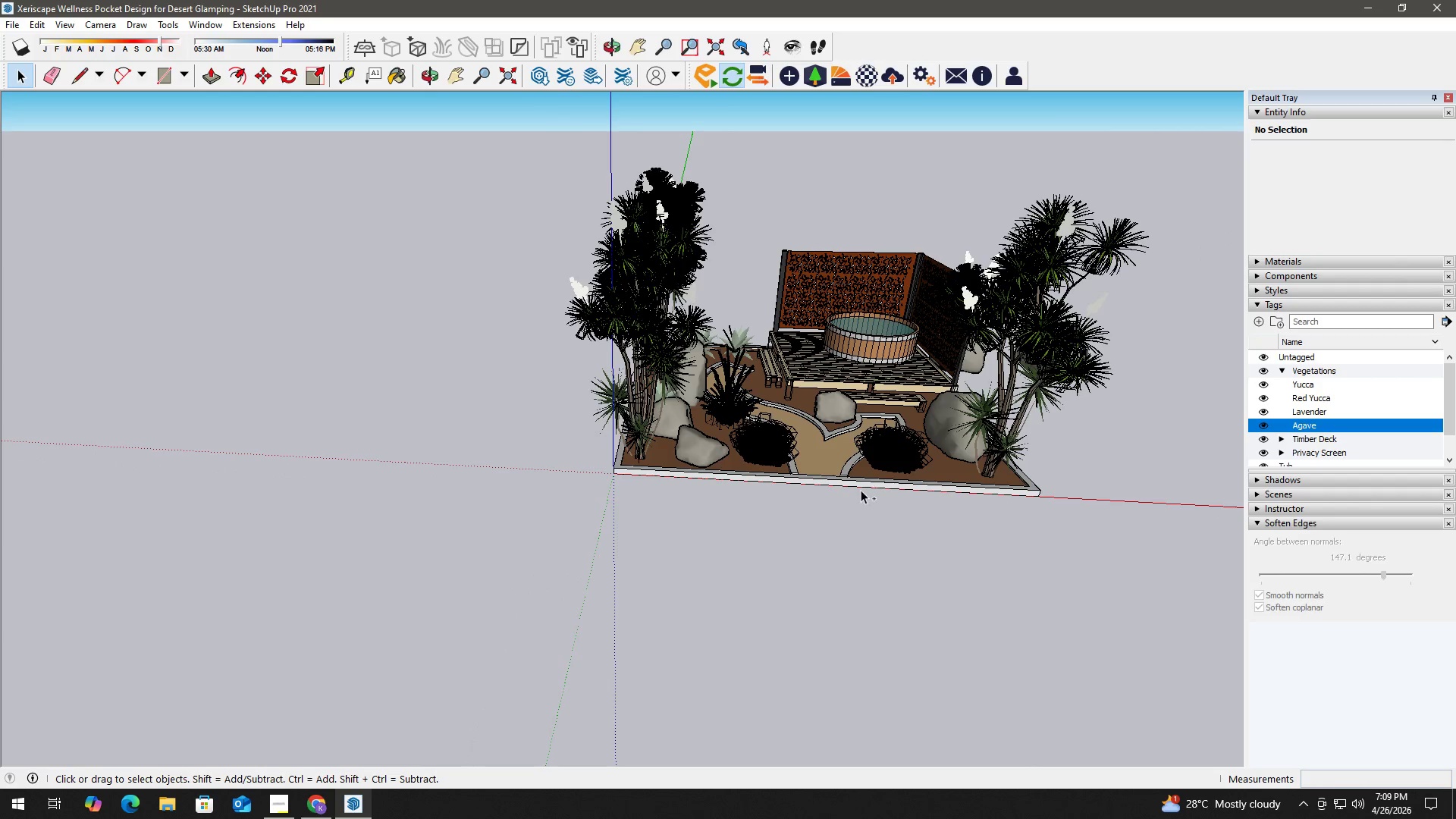 
key(Control+S)
 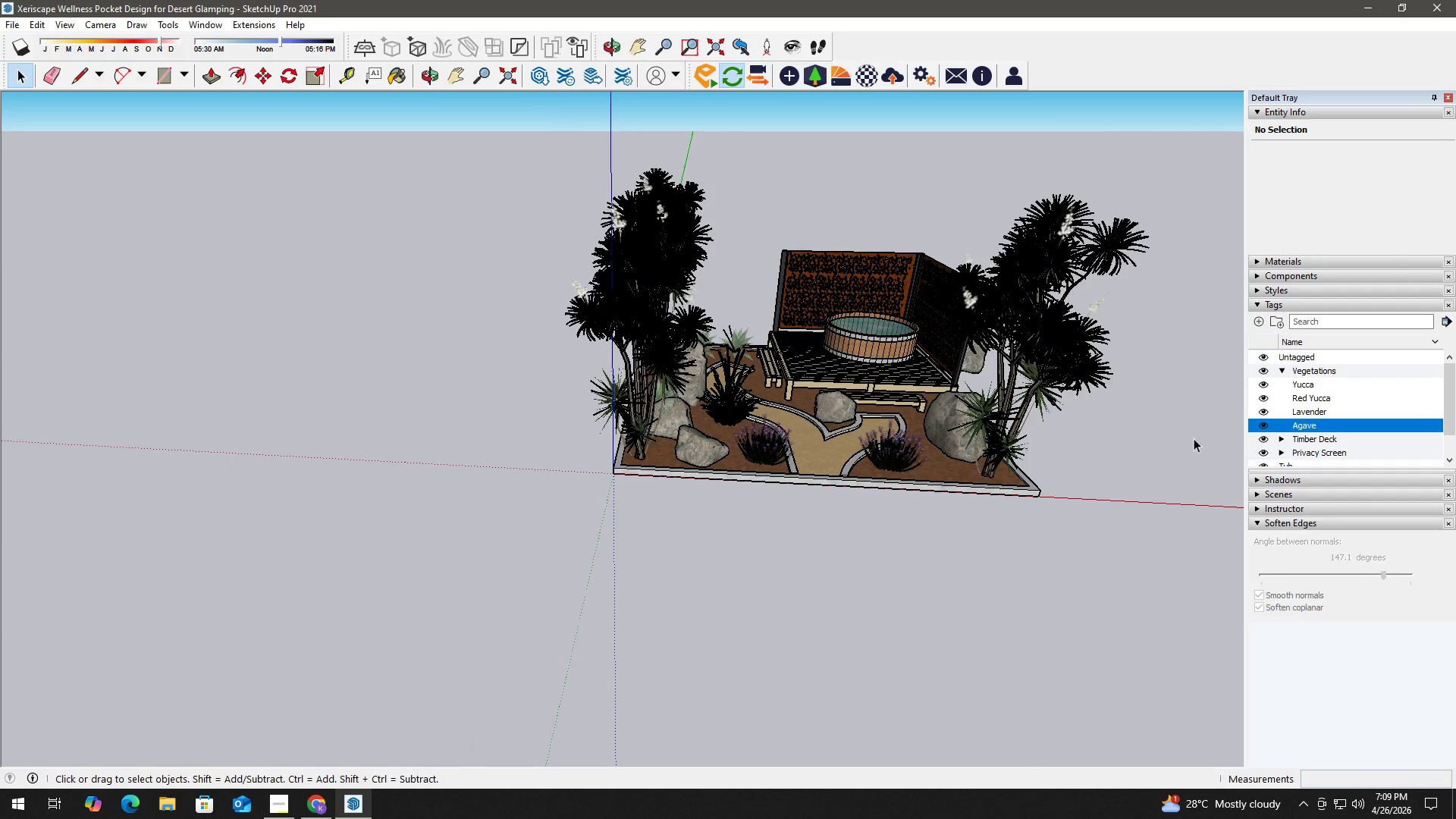 
scroll: coordinate [908, 358], scroll_direction: up, amount: 5.0
 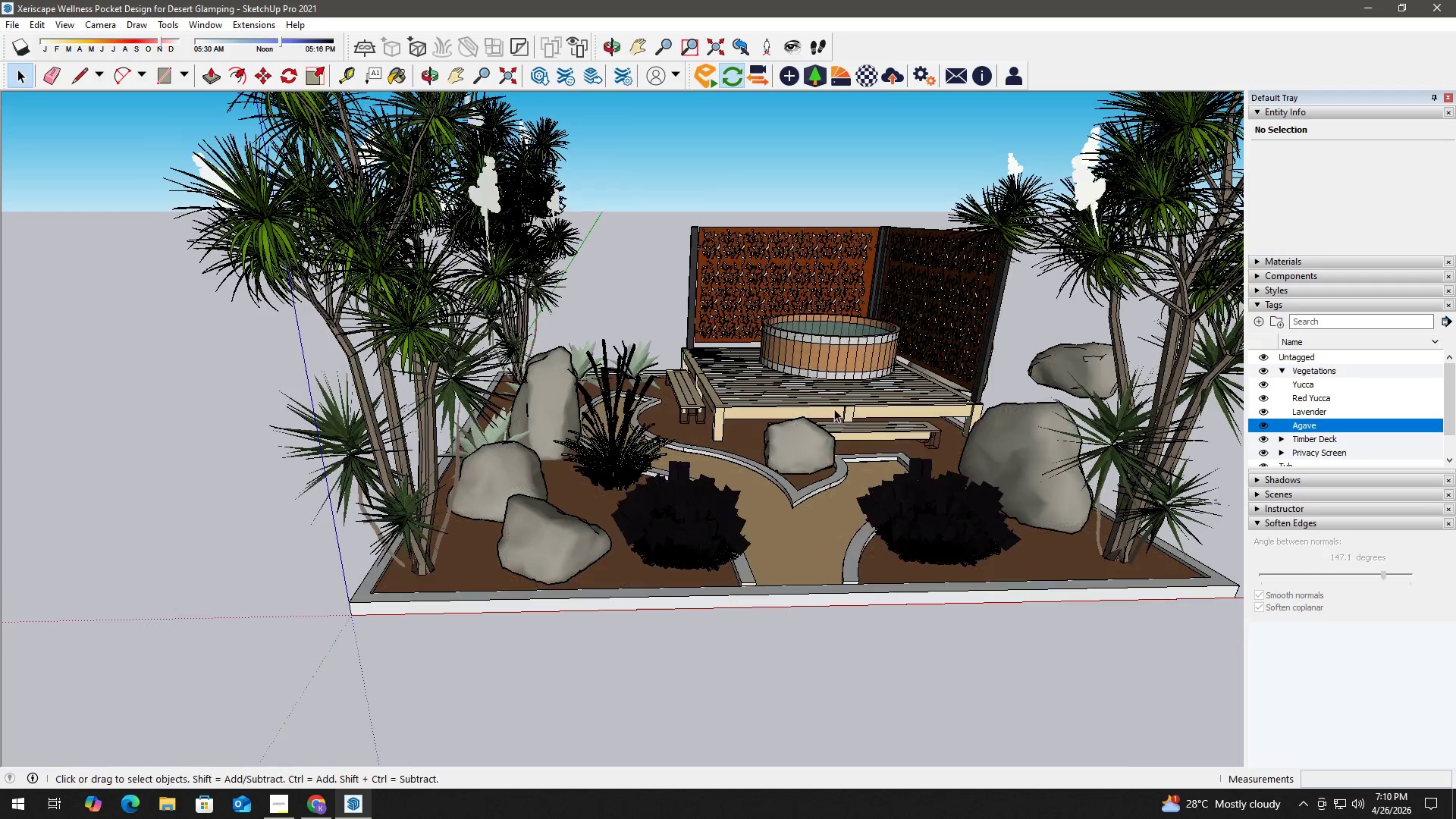 
left_click([1263, 369])
 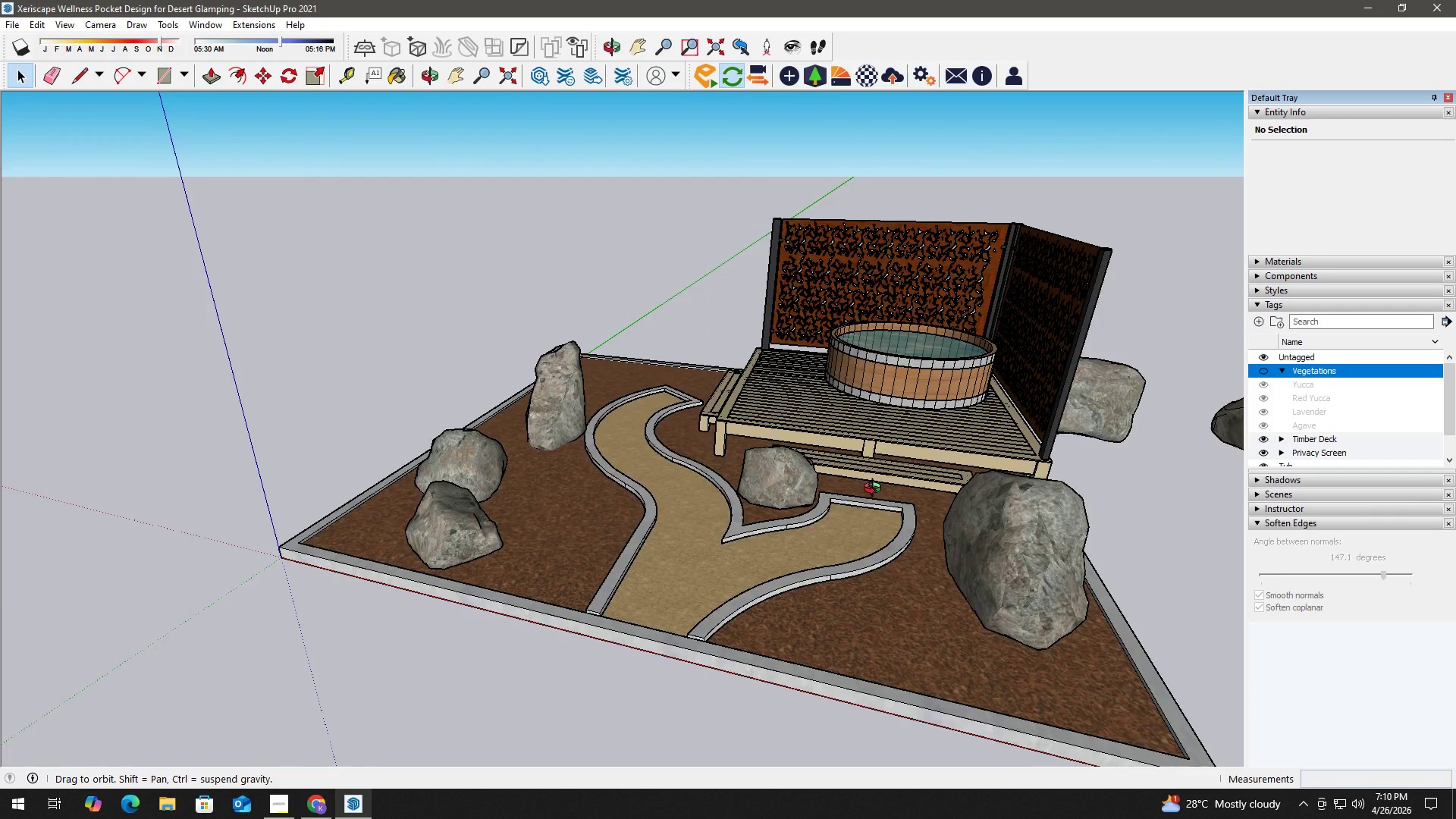 
key(H)
 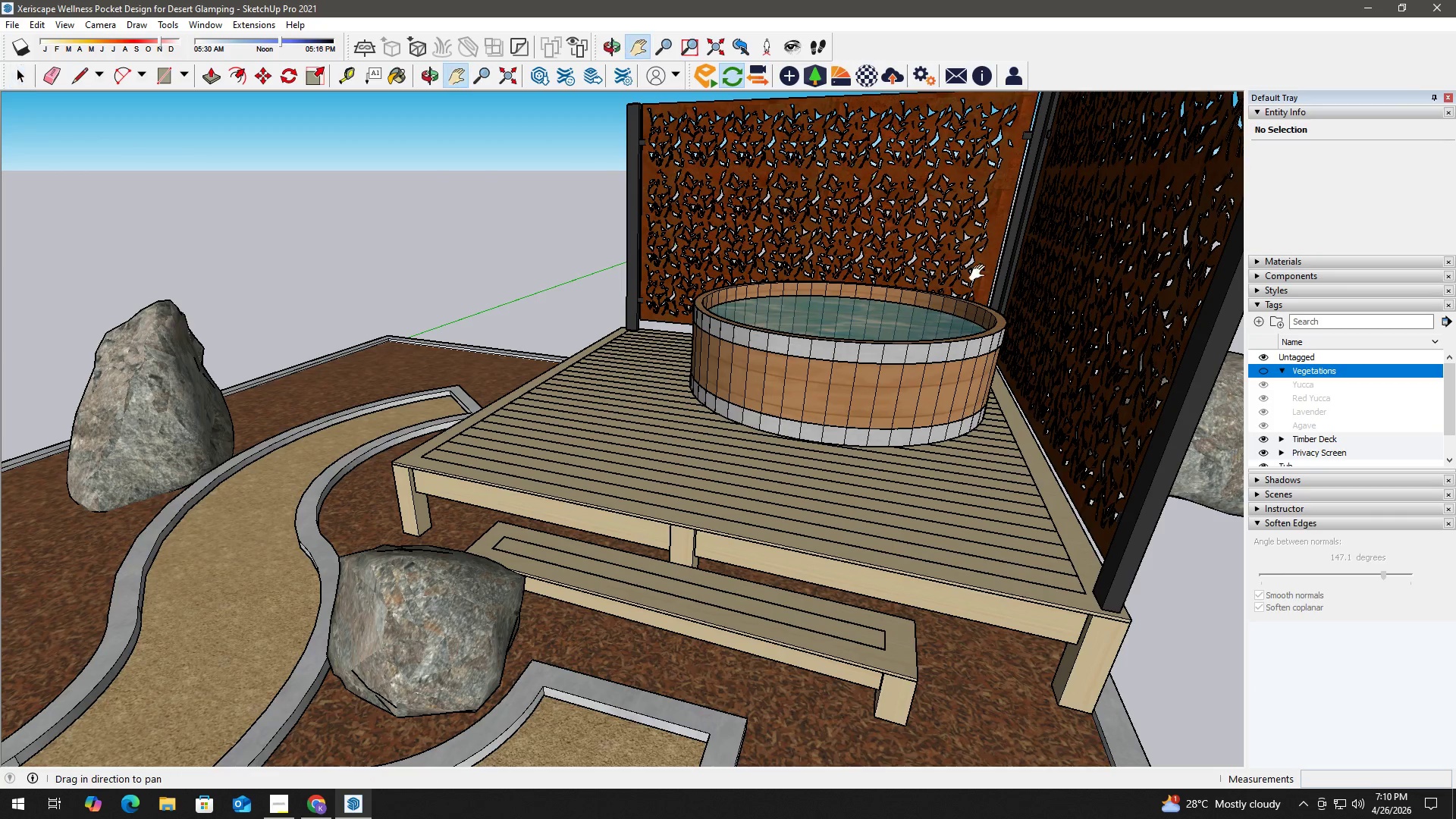 
left_click_drag(start_coordinate=[996, 251], to_coordinate=[881, 475])
 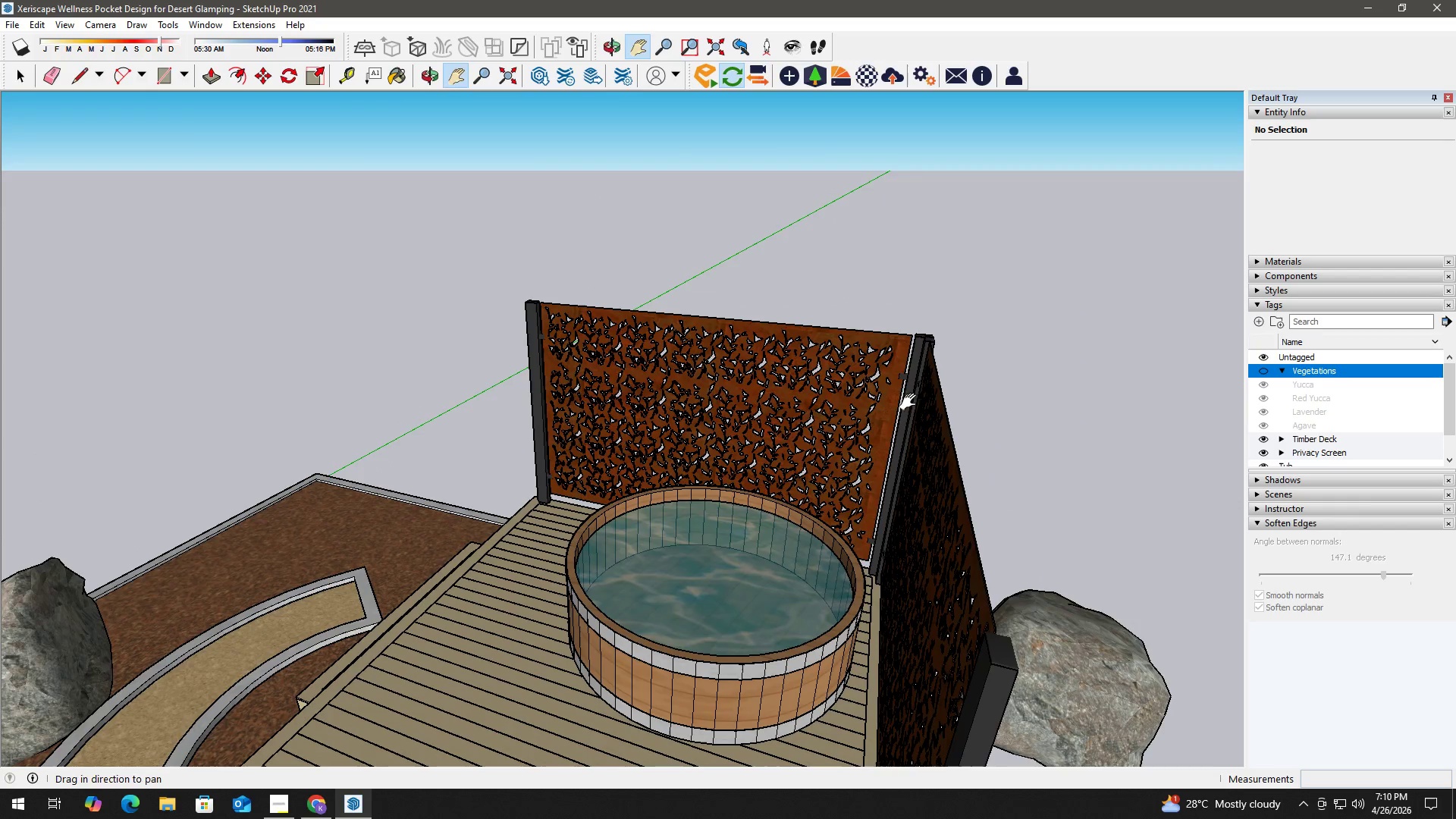 
scroll: coordinate [1016, 322], scroll_direction: up, amount: 9.0
 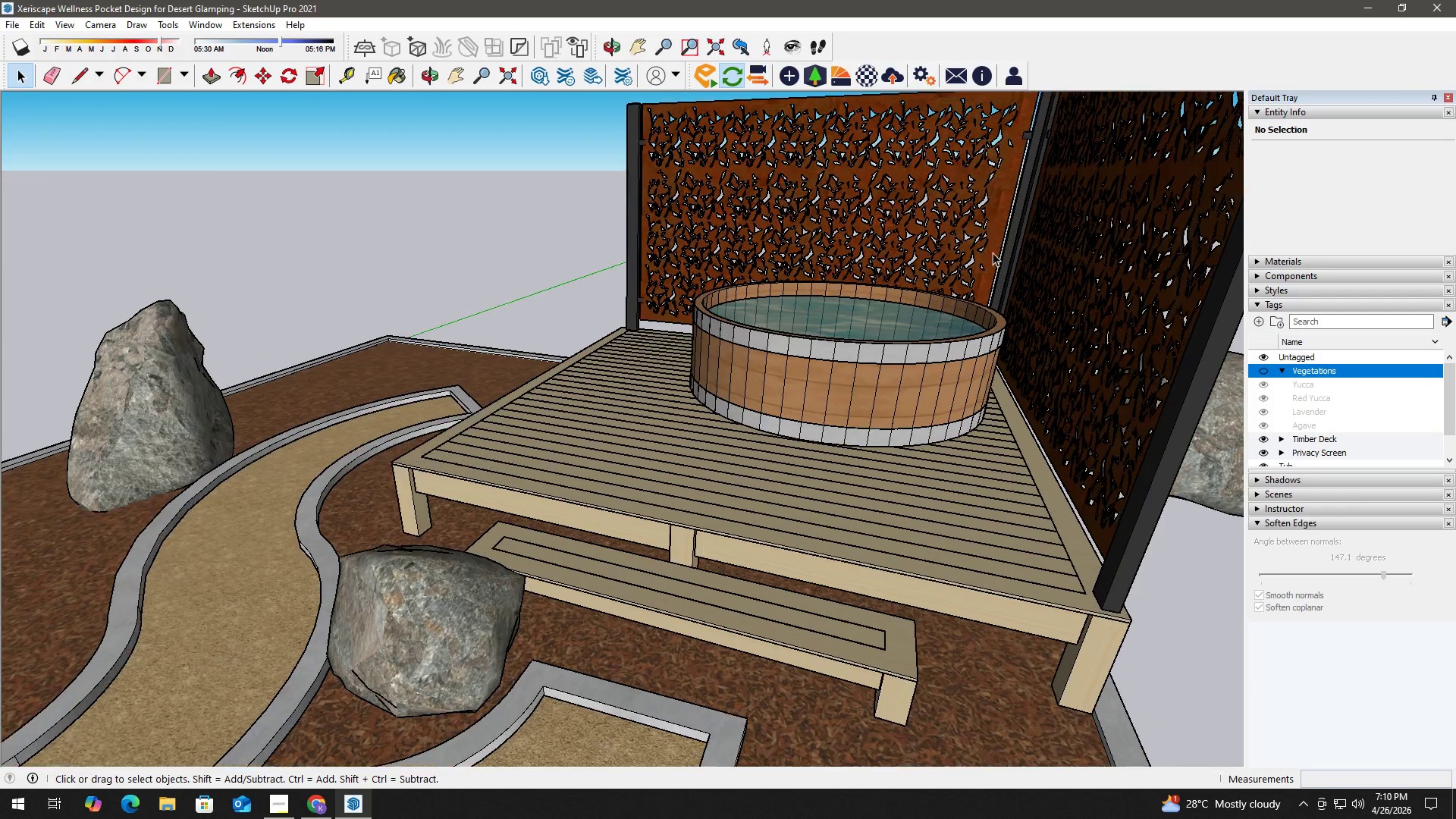 
key(Space)
 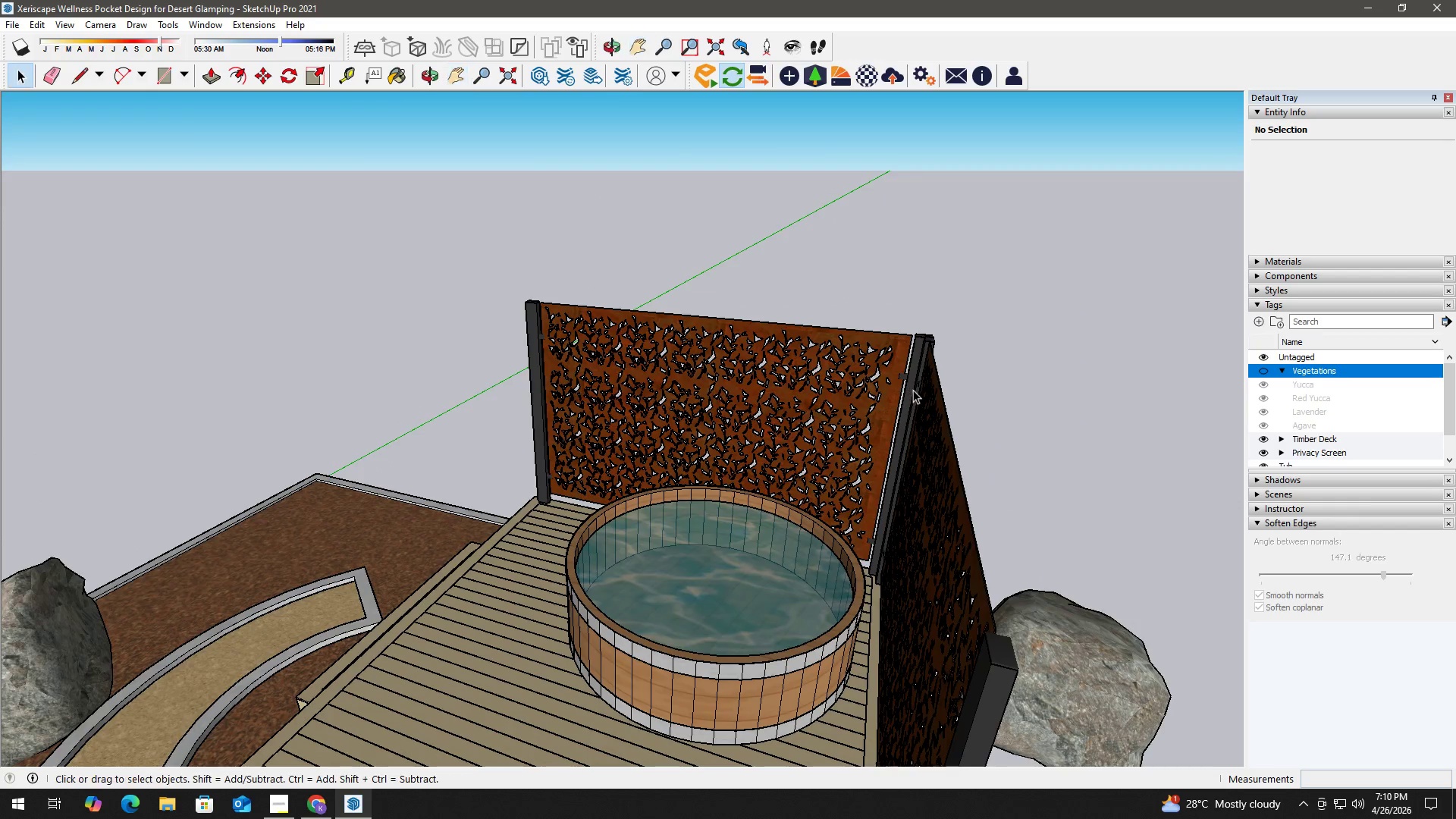 
scroll: coordinate [874, 132], scroll_direction: up, amount: 4.0
 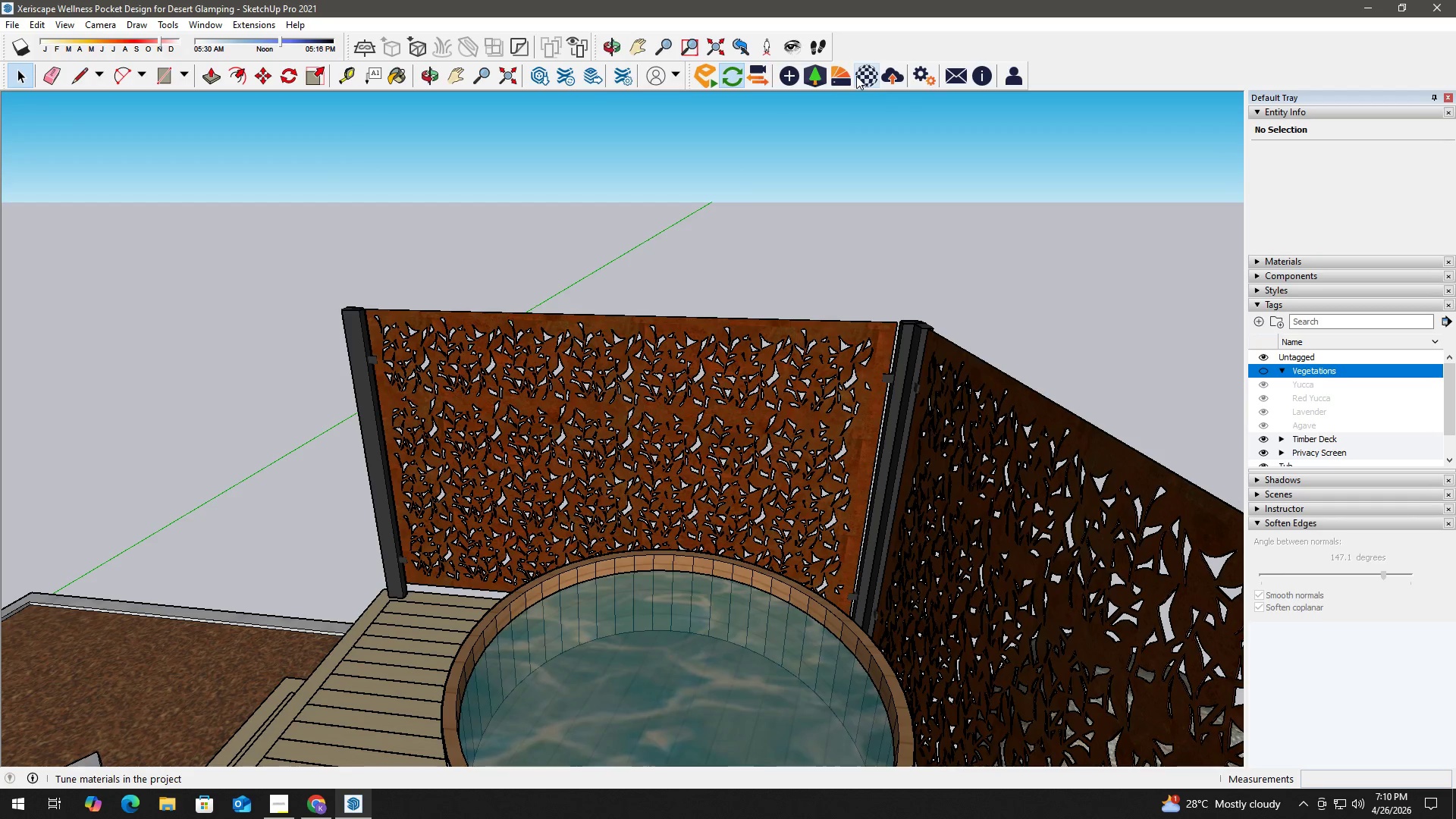 
left_click([866, 73])
 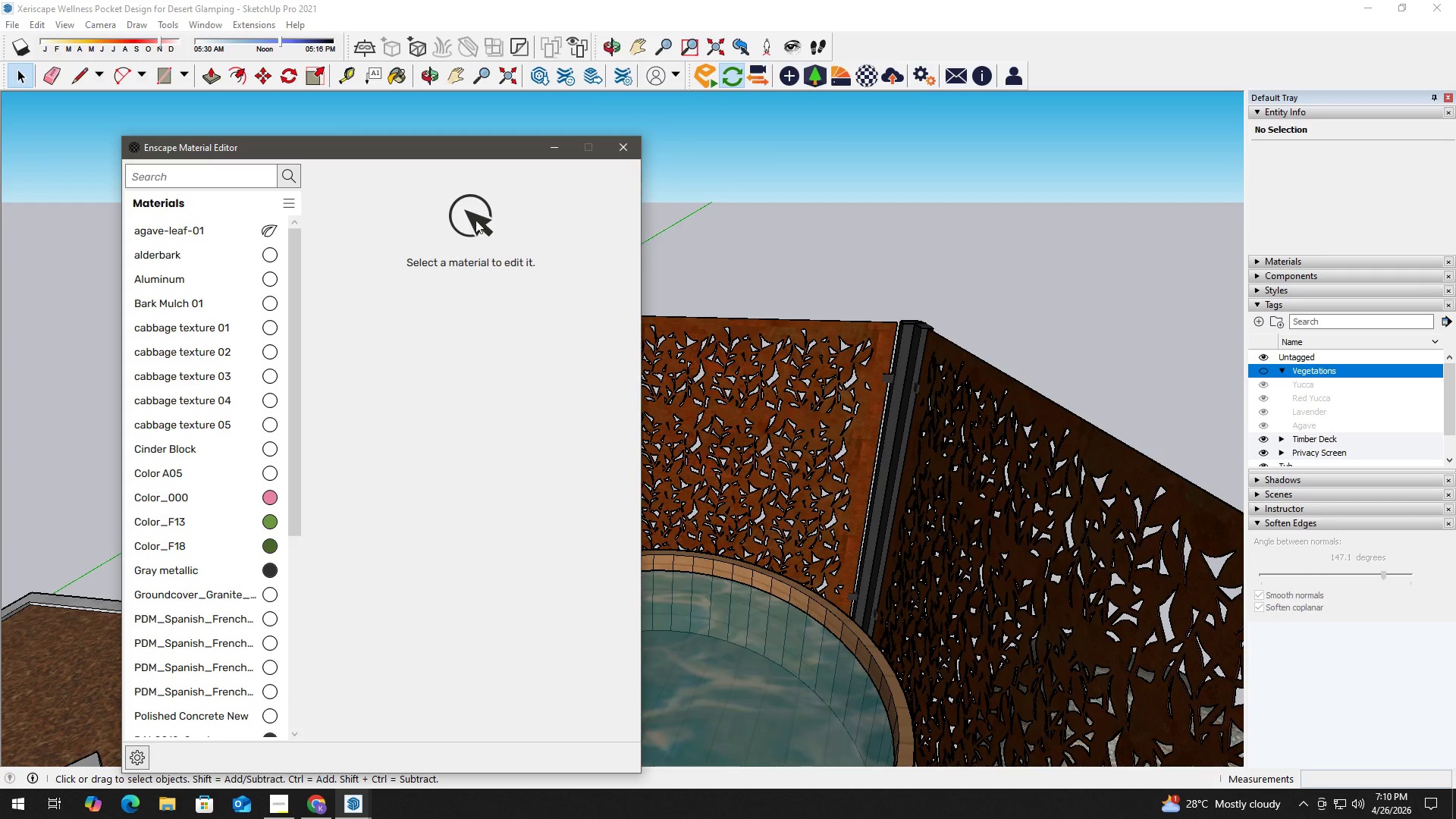 
left_click_drag(start_coordinate=[467, 143], to_coordinate=[434, 124])
 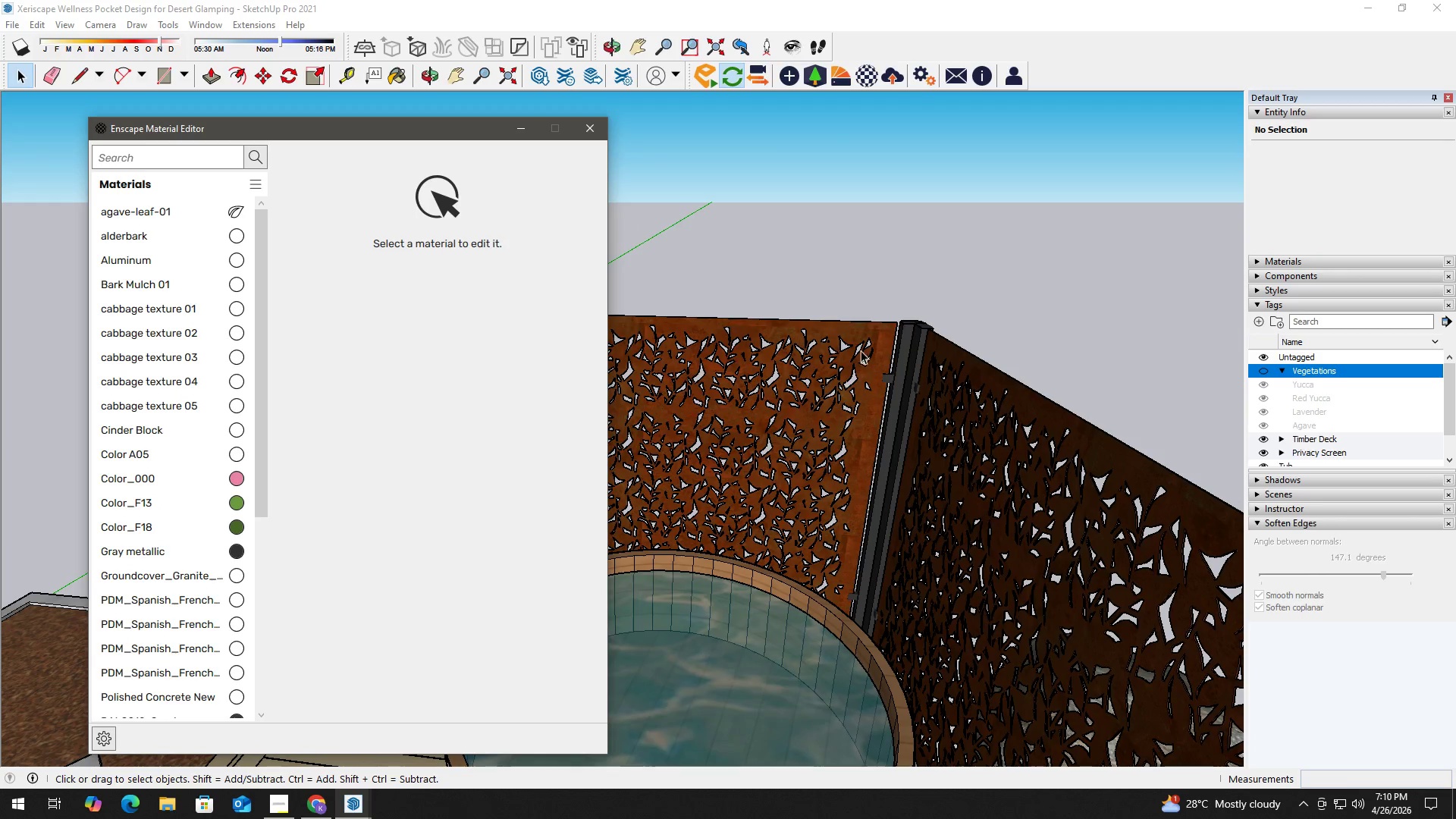 
left_click([858, 348])
 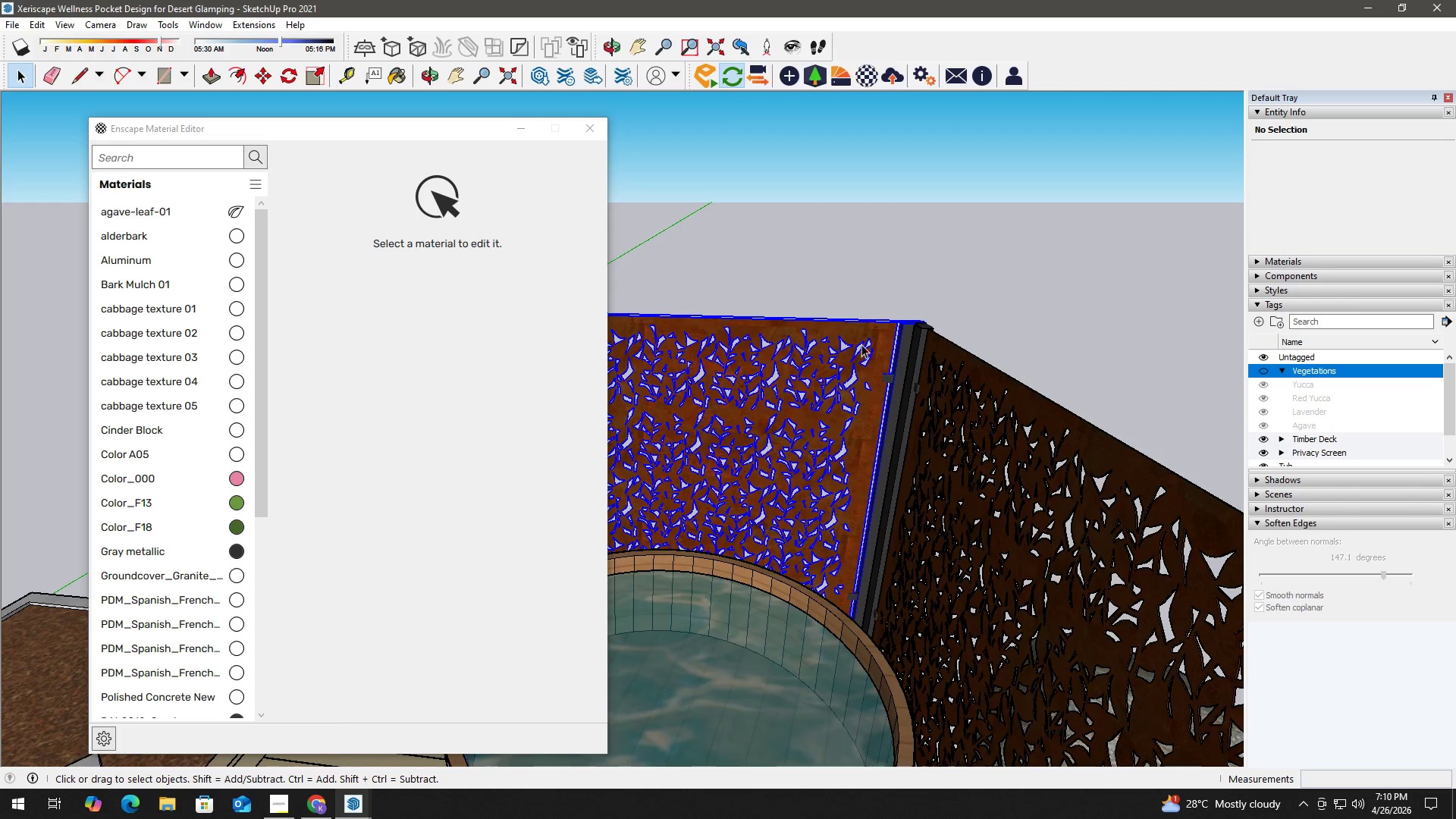 
key(B)
 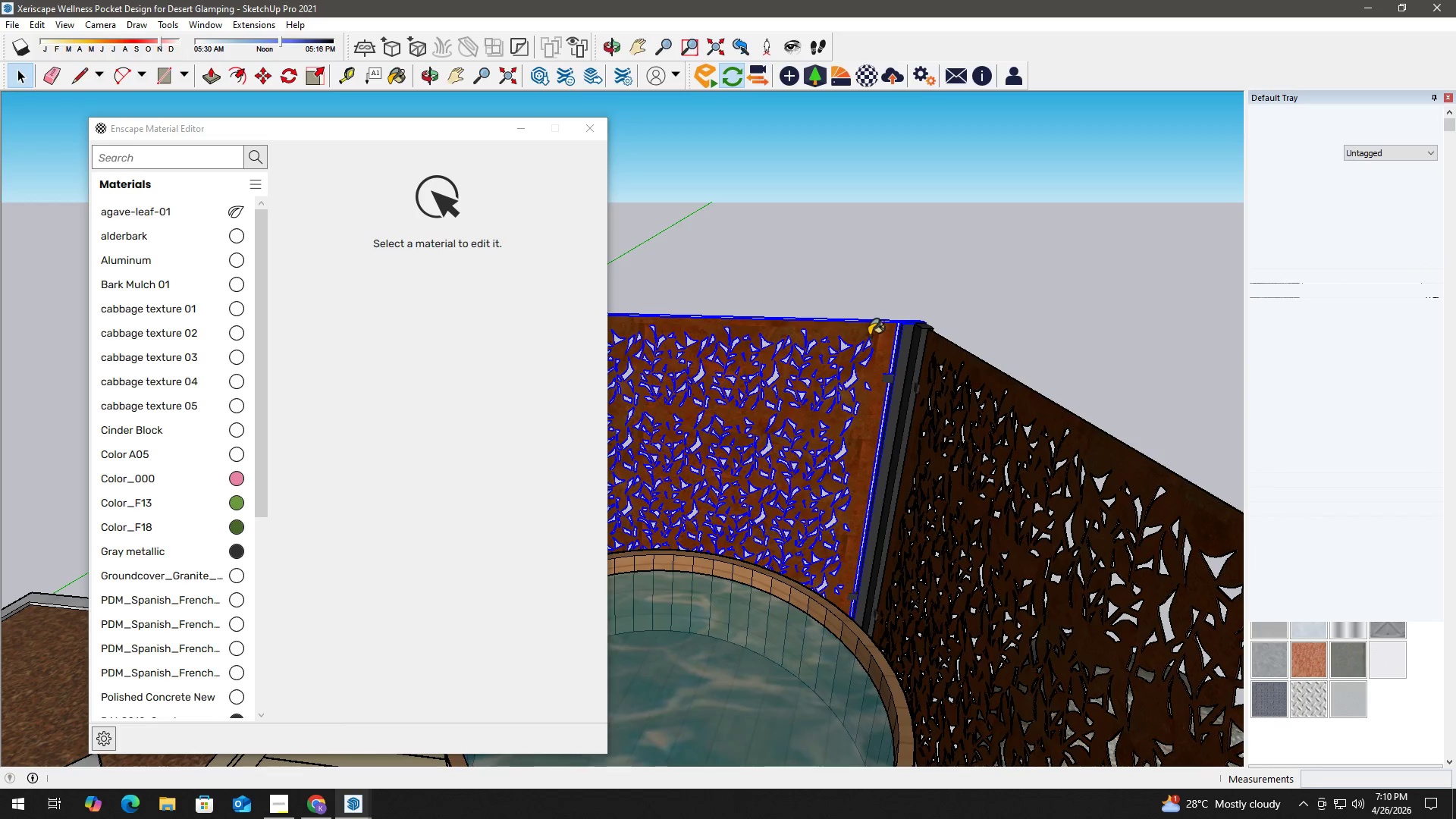 
hold_key(key=AltLeft, duration=0.48)
 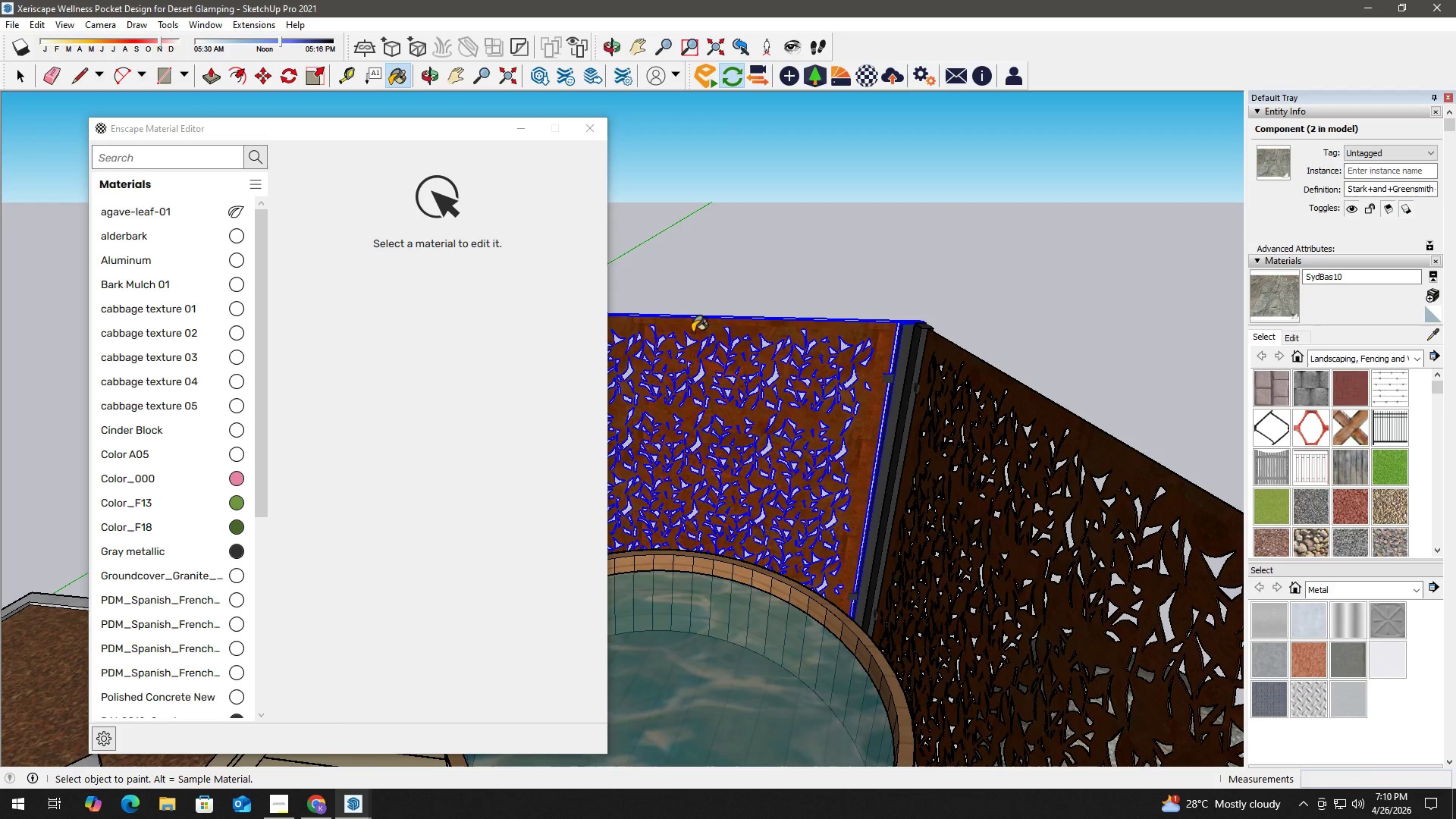 
scroll: coordinate [814, 333], scroll_direction: up, amount: 4.0
 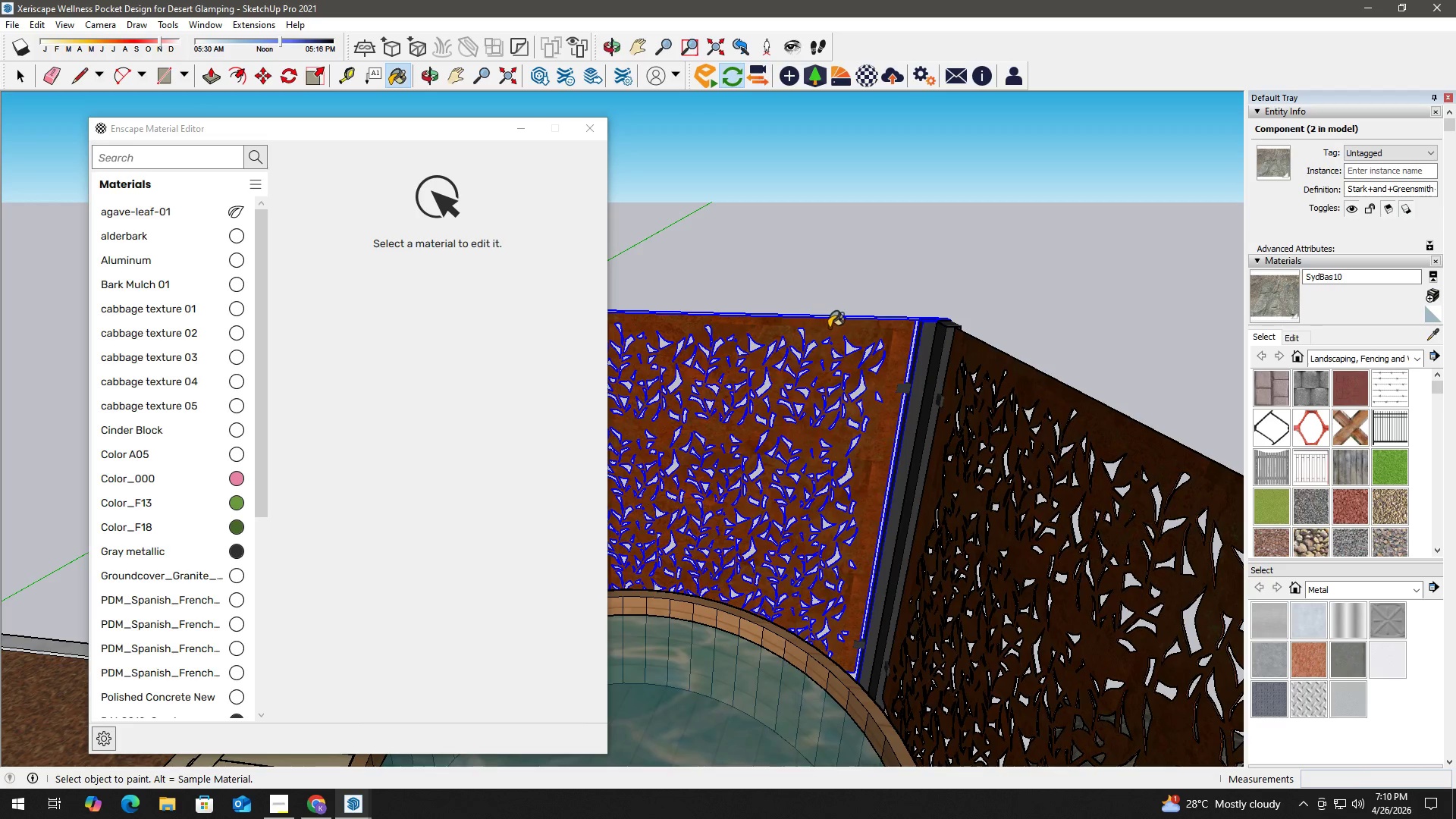 
hold_key(key=AltLeft, duration=1.12)
left_click([836, 326])
 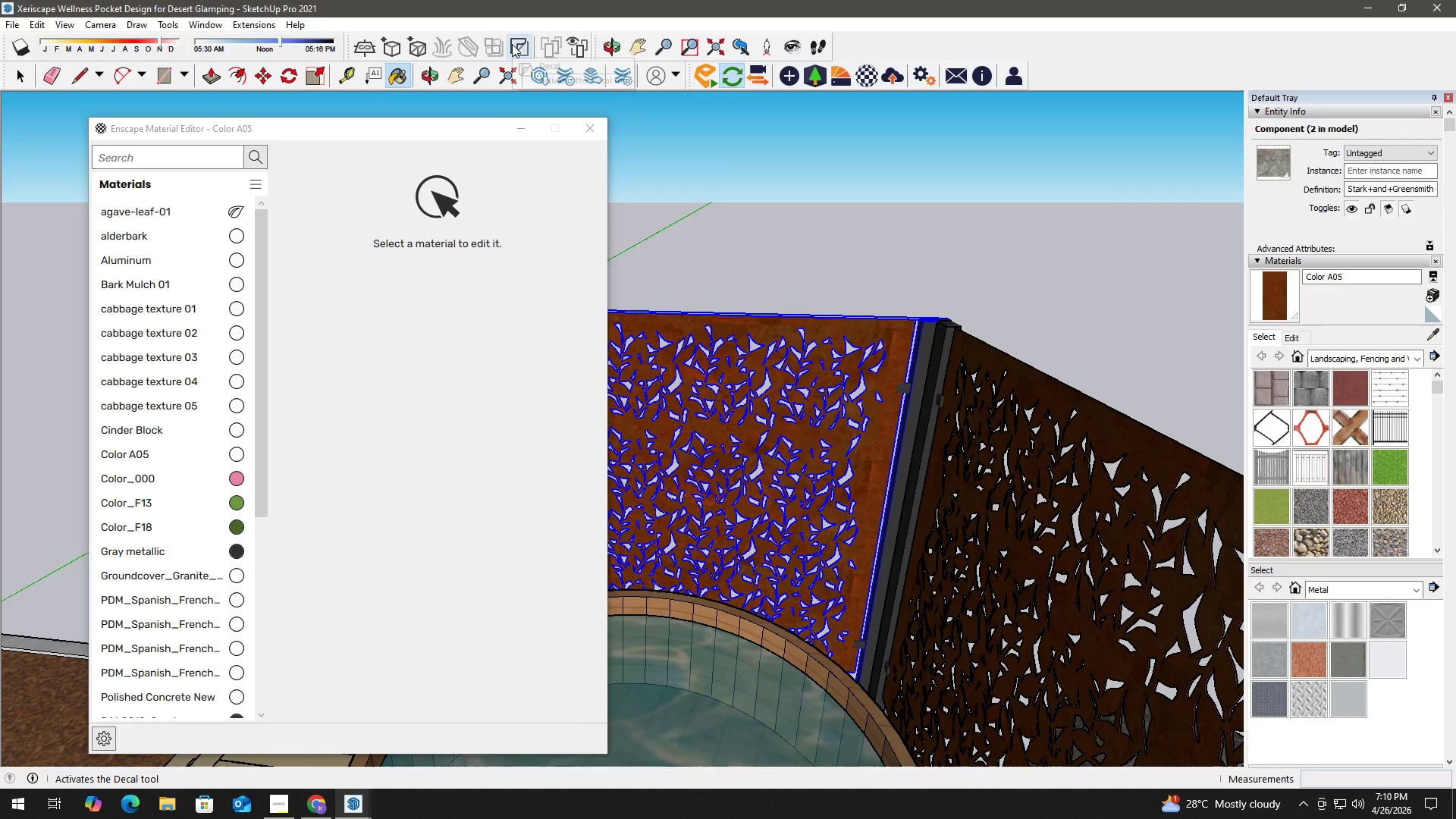 
wait(19.97)
 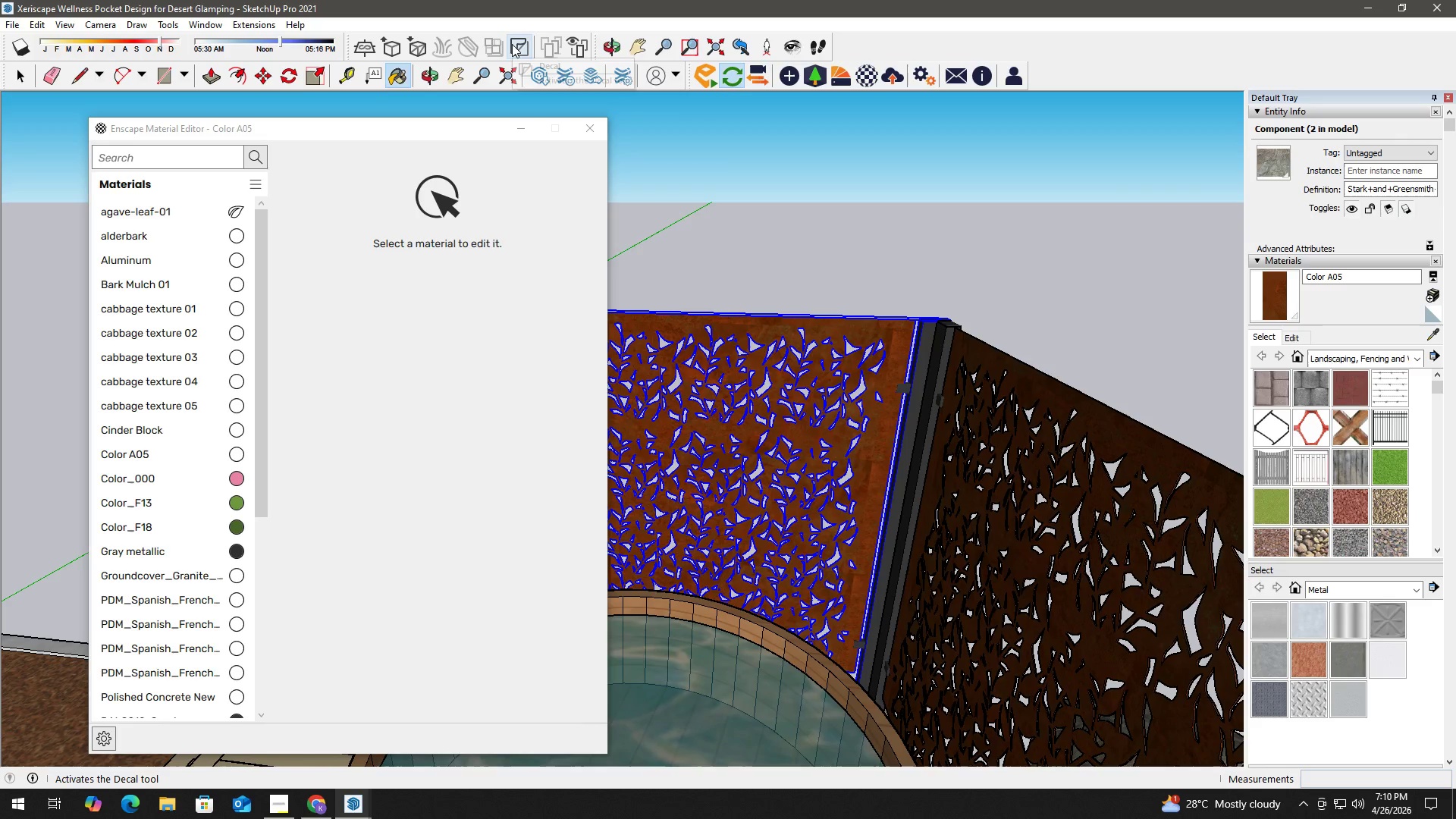 
left_click([439, 427])
 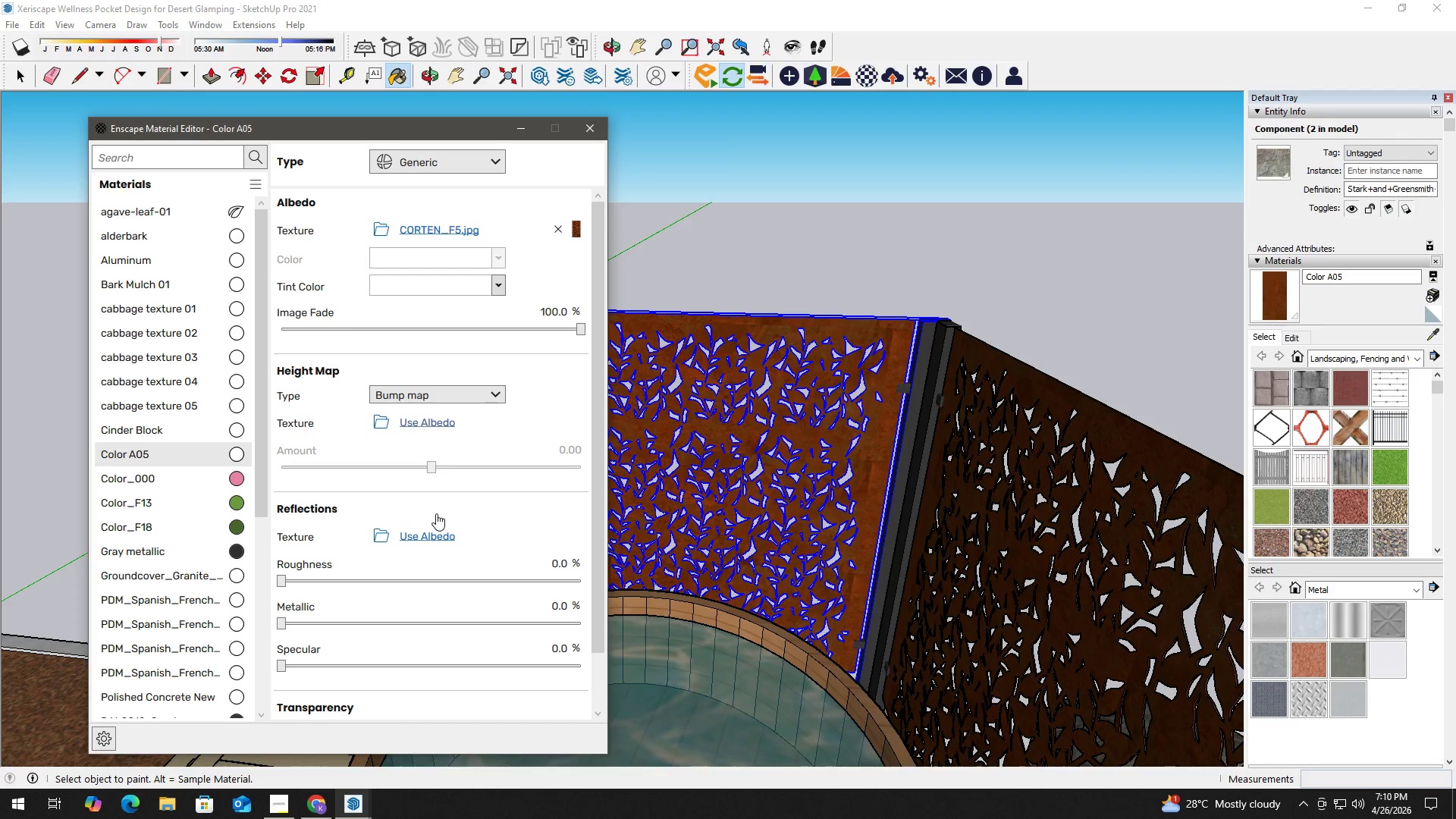 
wait(8.5)
 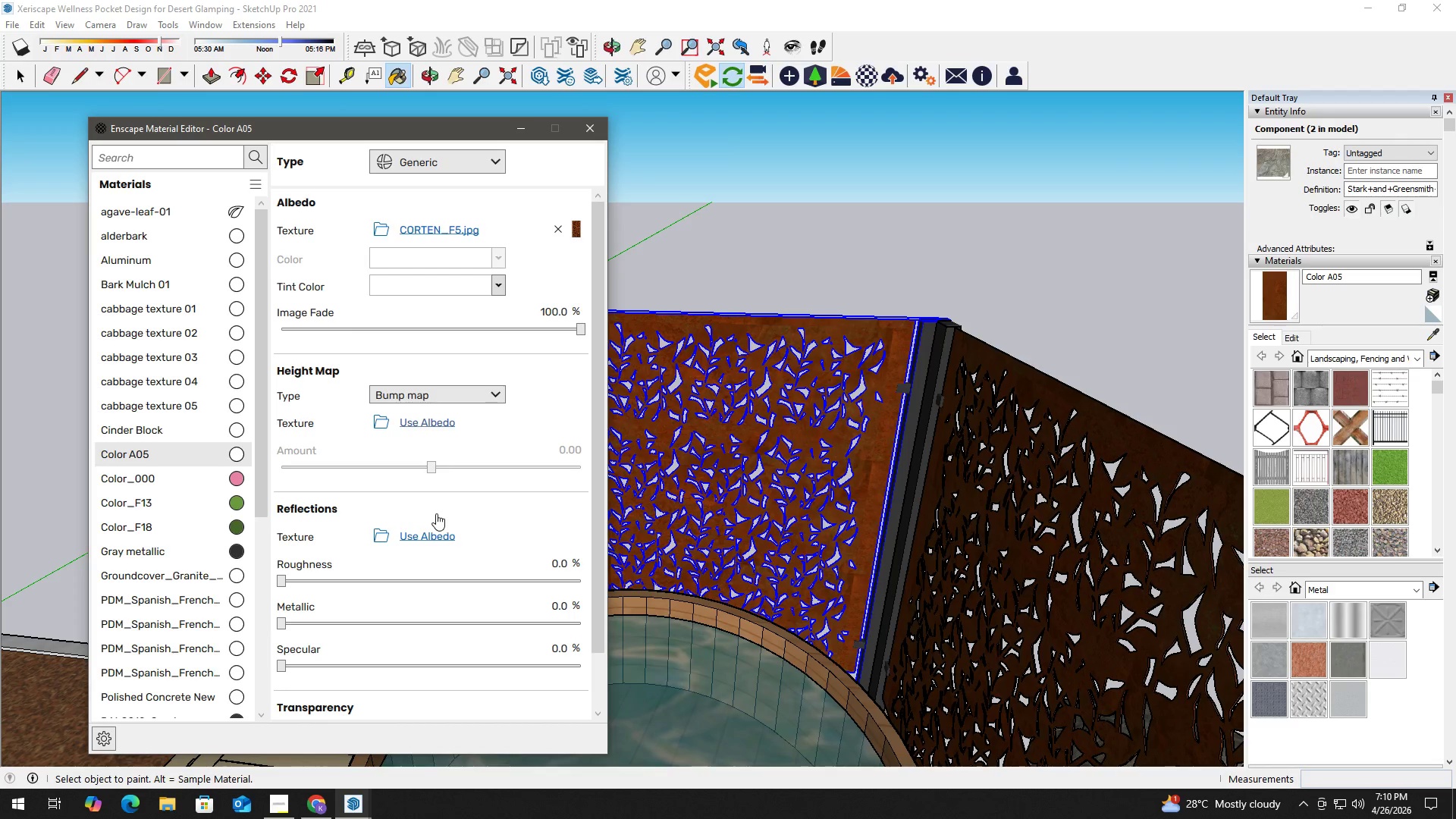 
left_click([435, 536])
 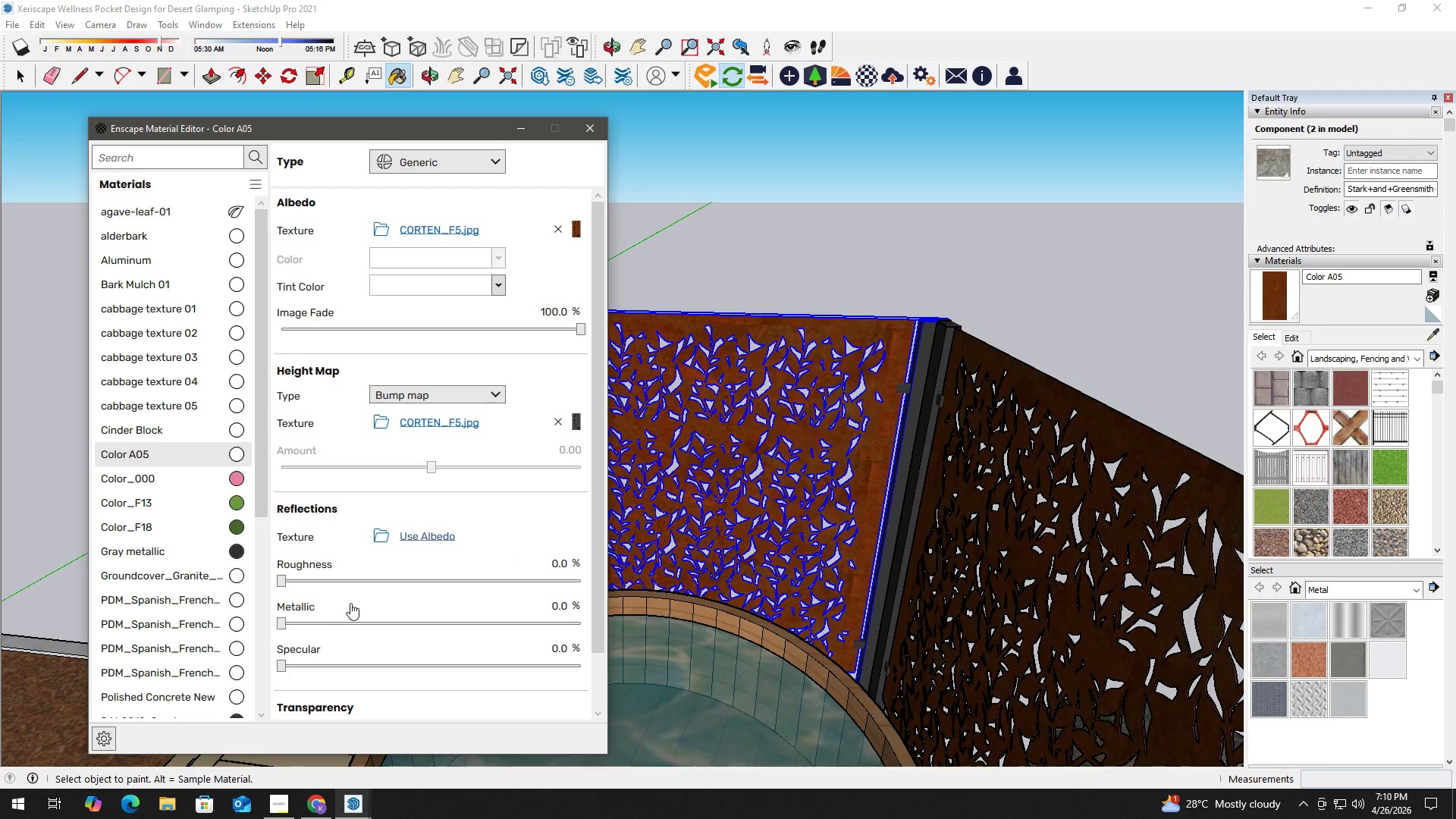 
wait(11.81)
 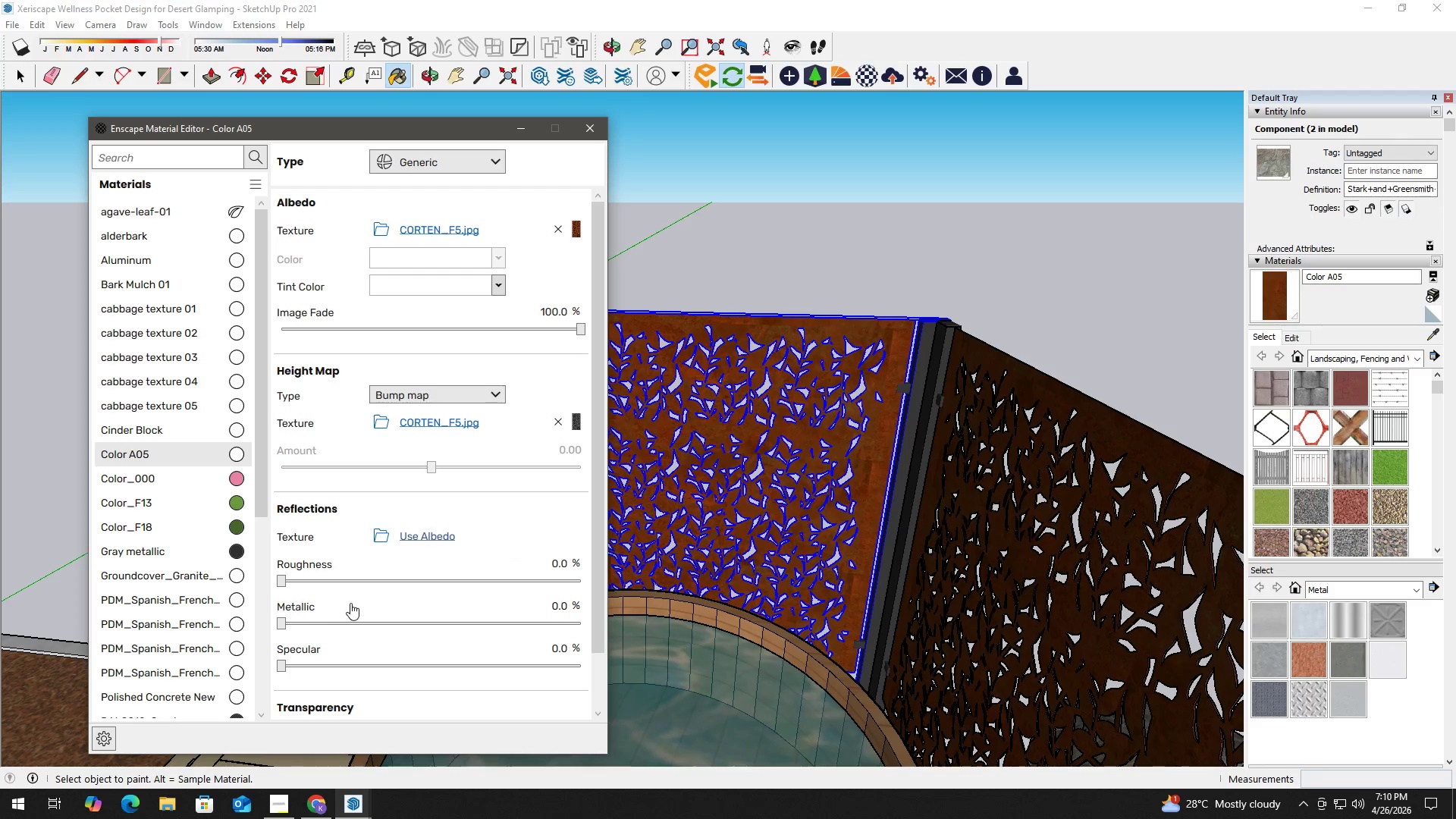 
left_click([590, 126])
 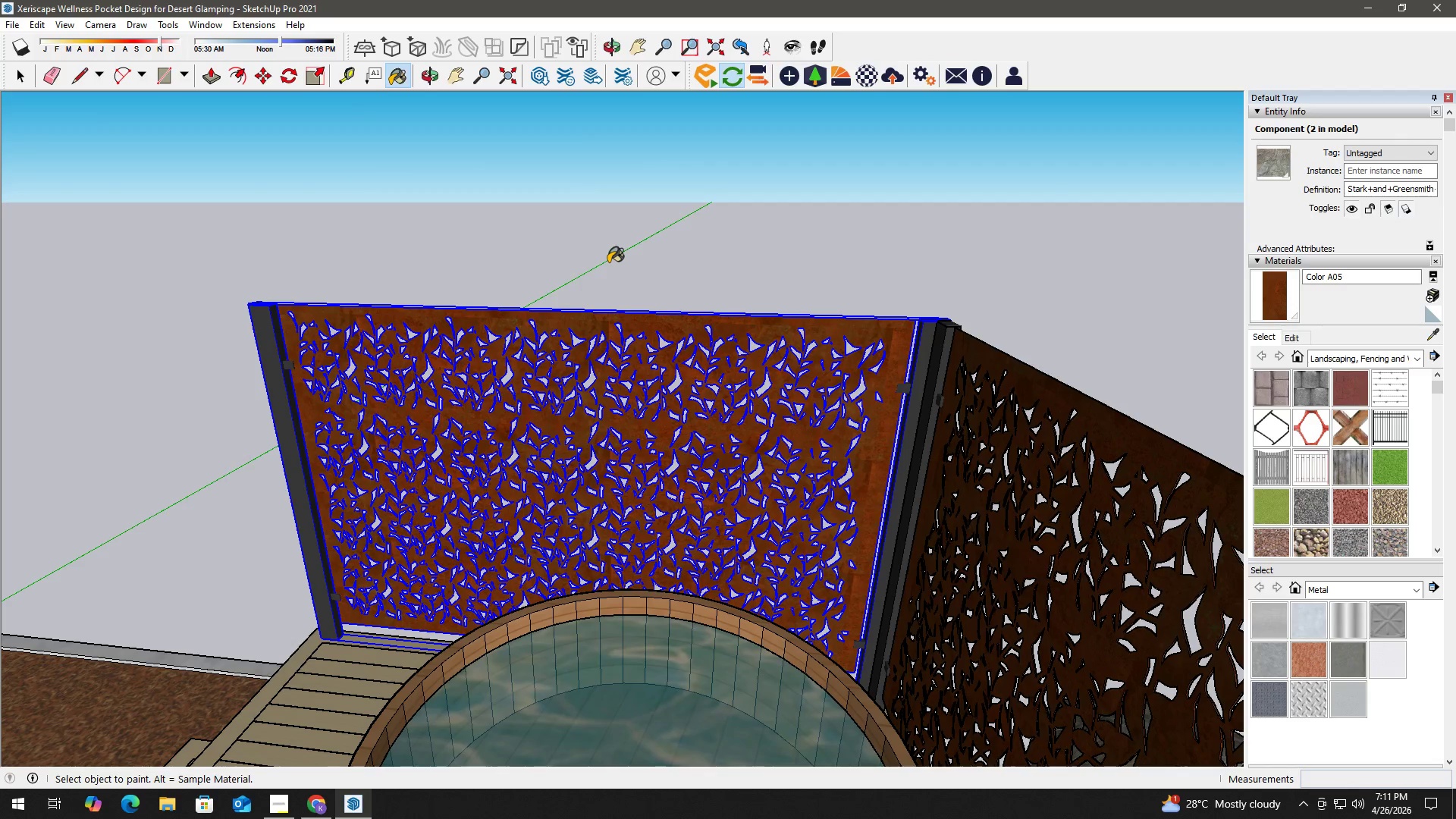 
key(Space)
 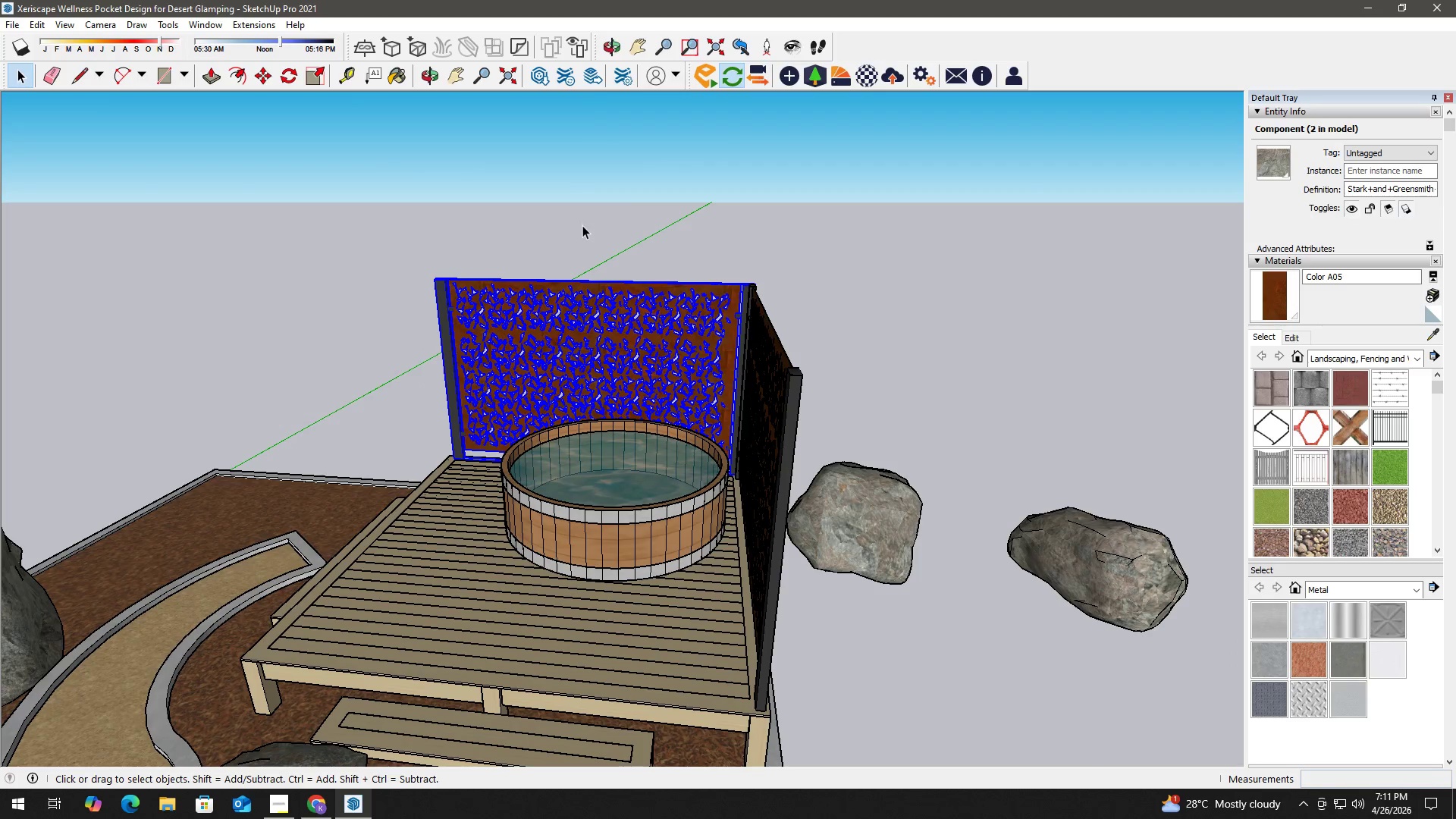 
scroll: coordinate [601, 258], scroll_direction: down, amount: 7.0
 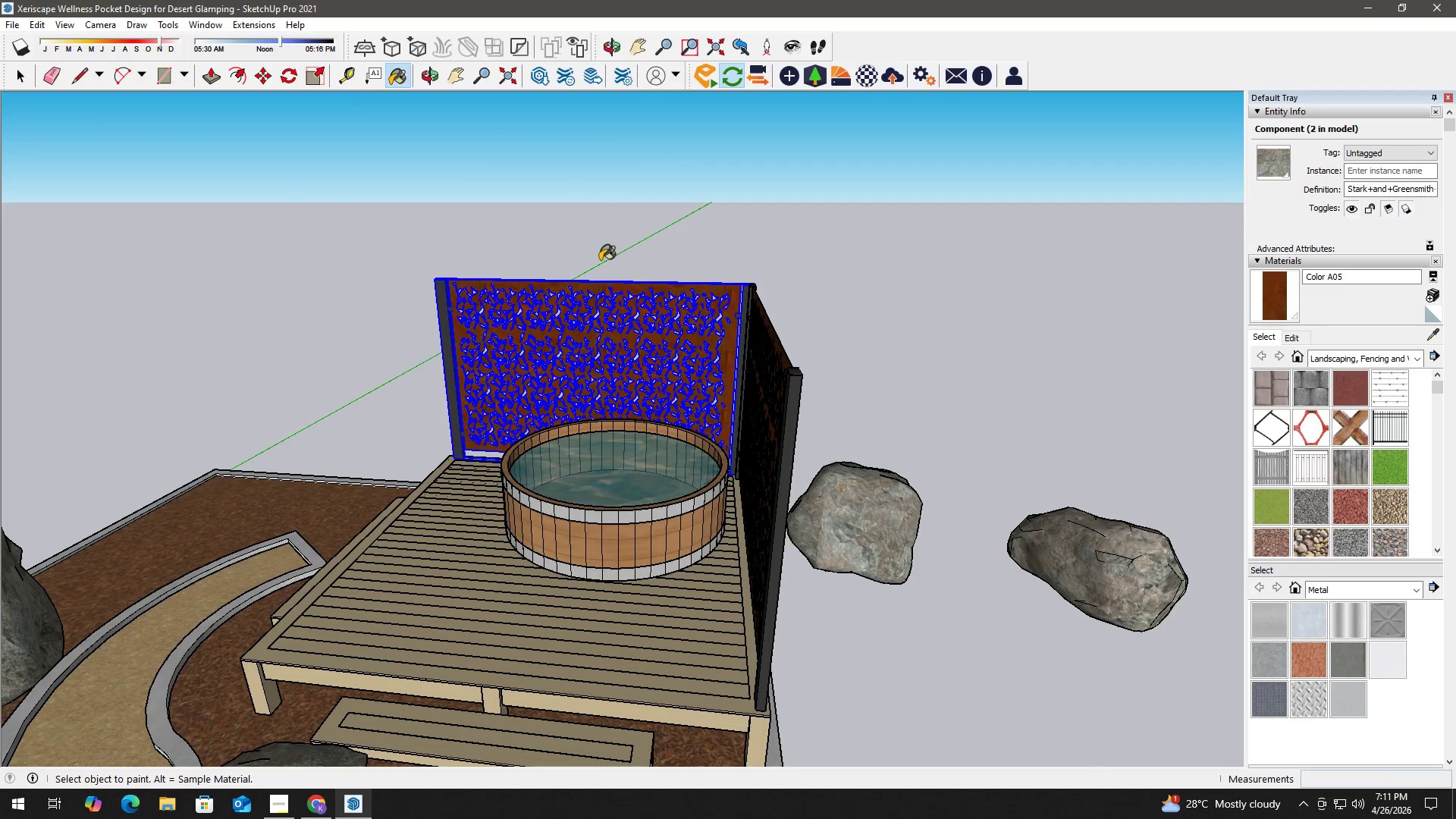 
left_click([598, 231])
 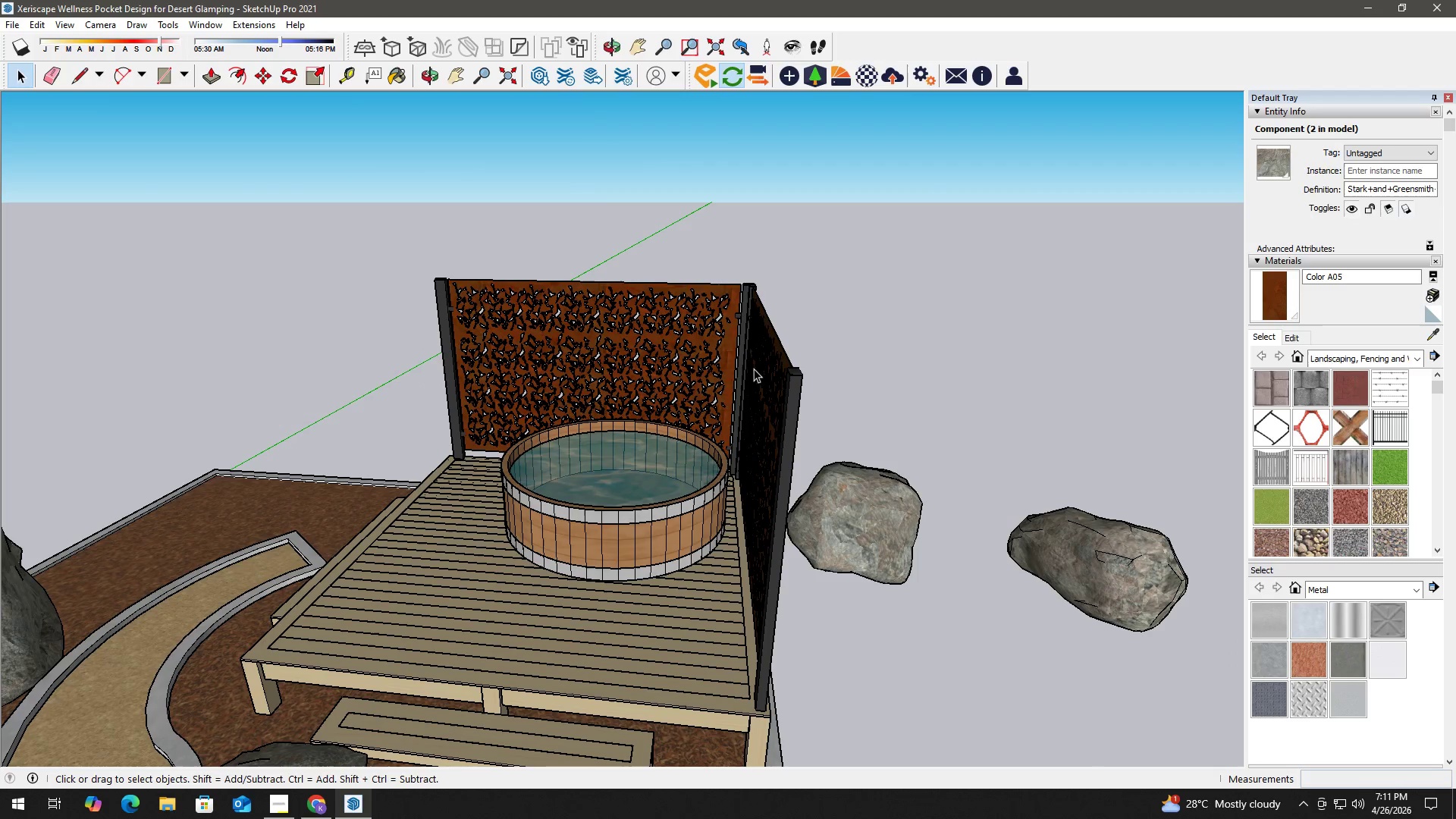 
key(H)
 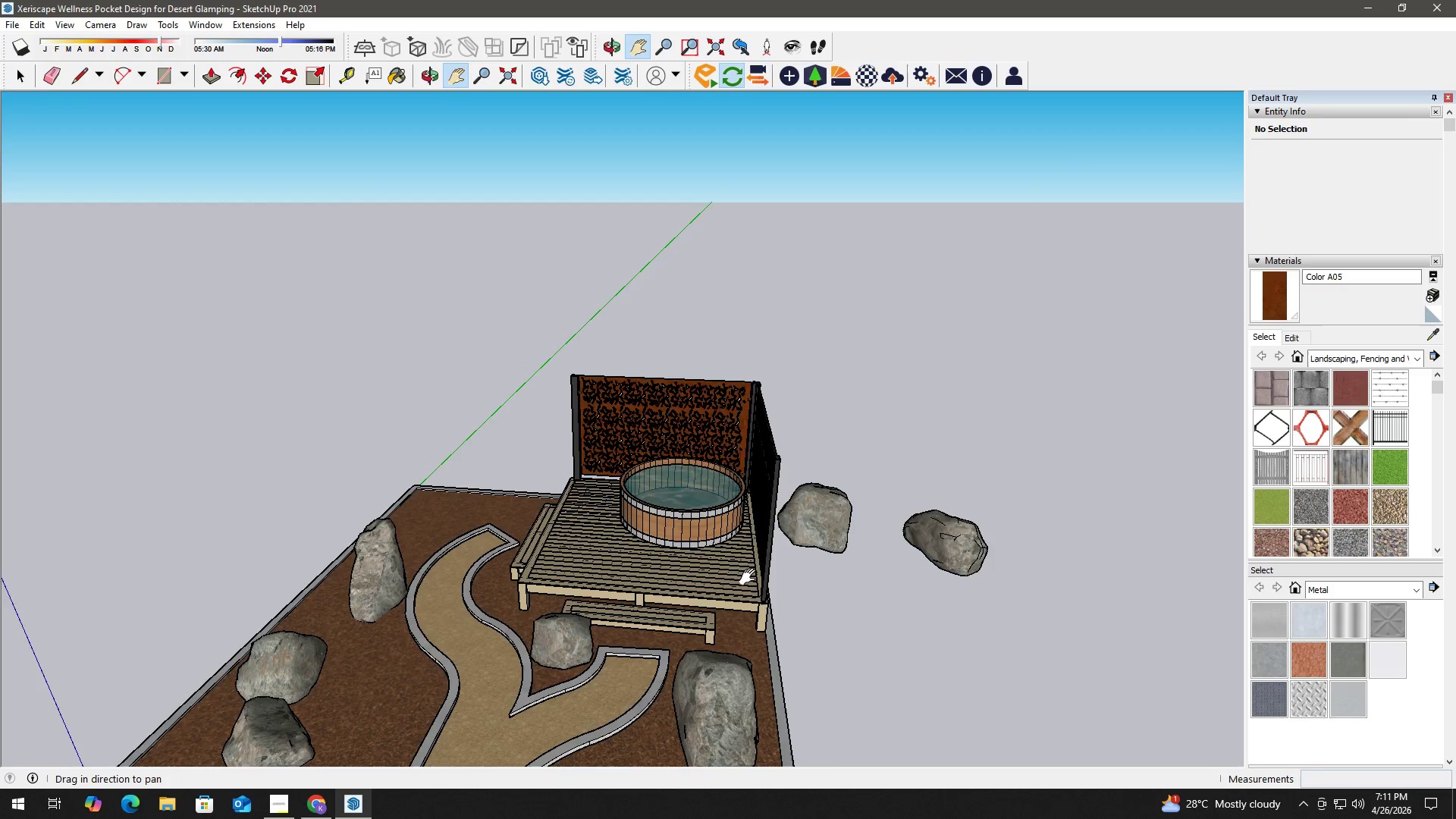 
scroll: coordinate [746, 557], scroll_direction: down, amount: 13.0
 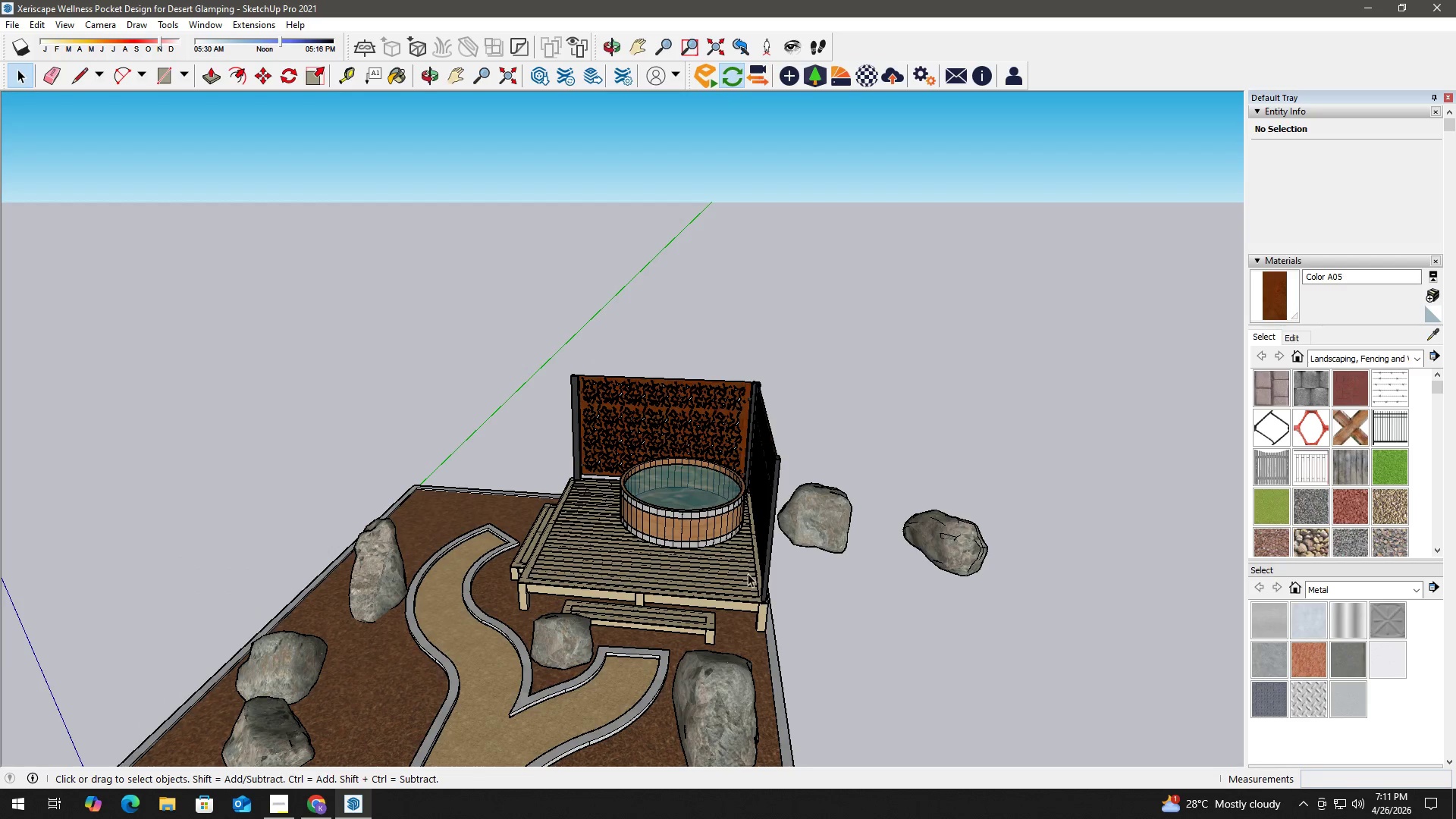 
left_click_drag(start_coordinate=[751, 576], to_coordinate=[625, 433])
 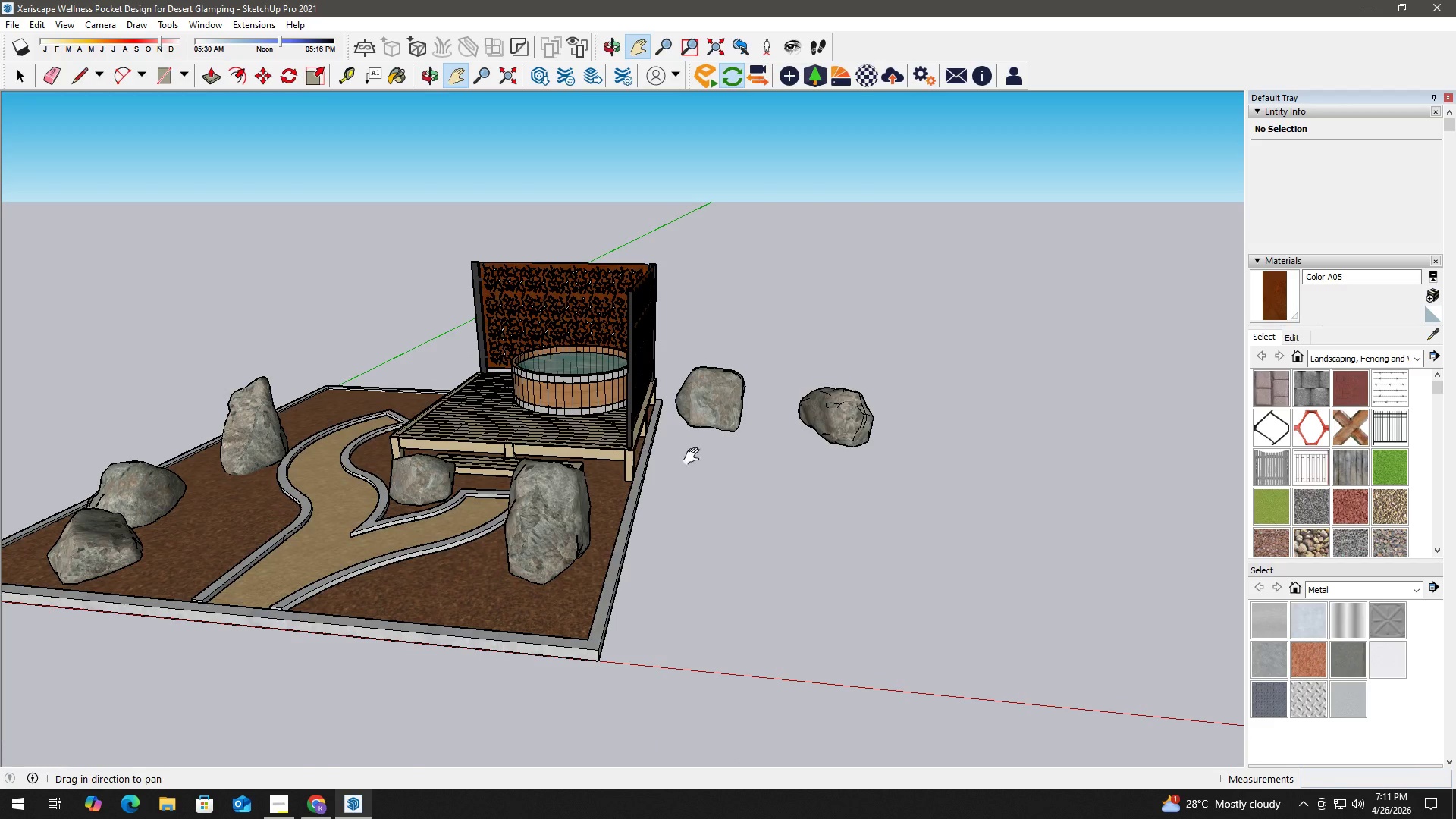 
key(Space)
 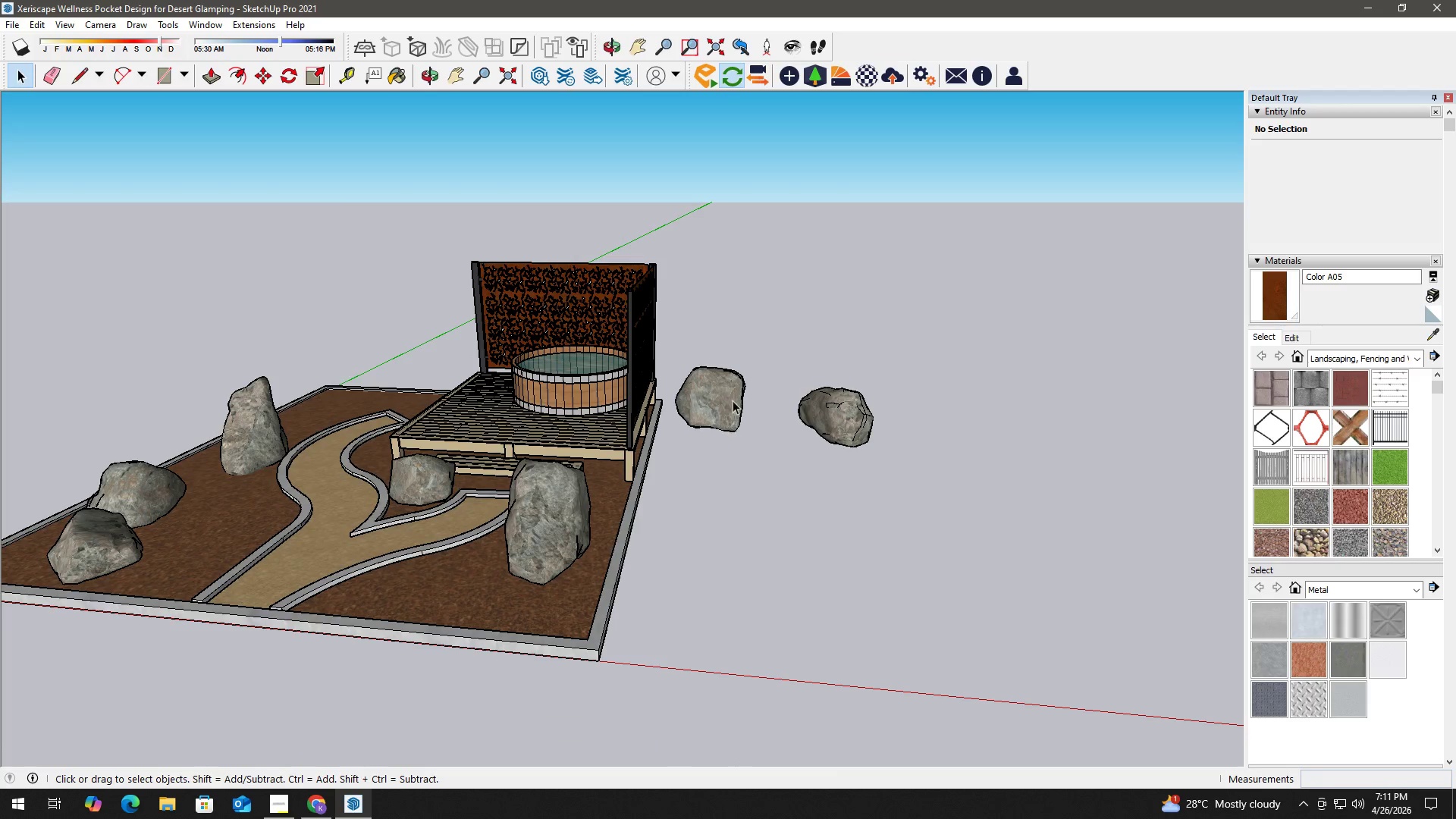 
left_click([733, 394])
 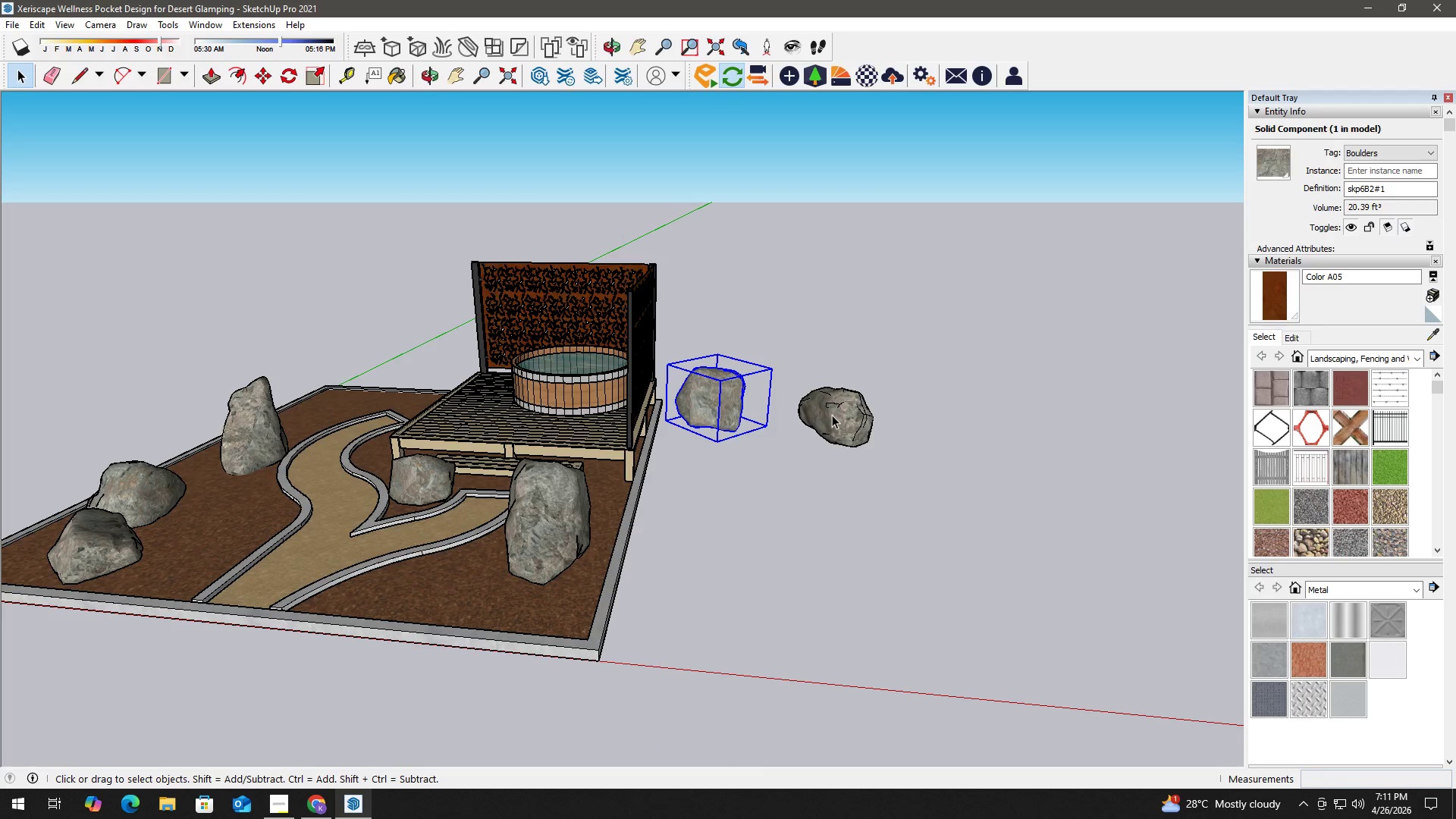 
key(Delete)
 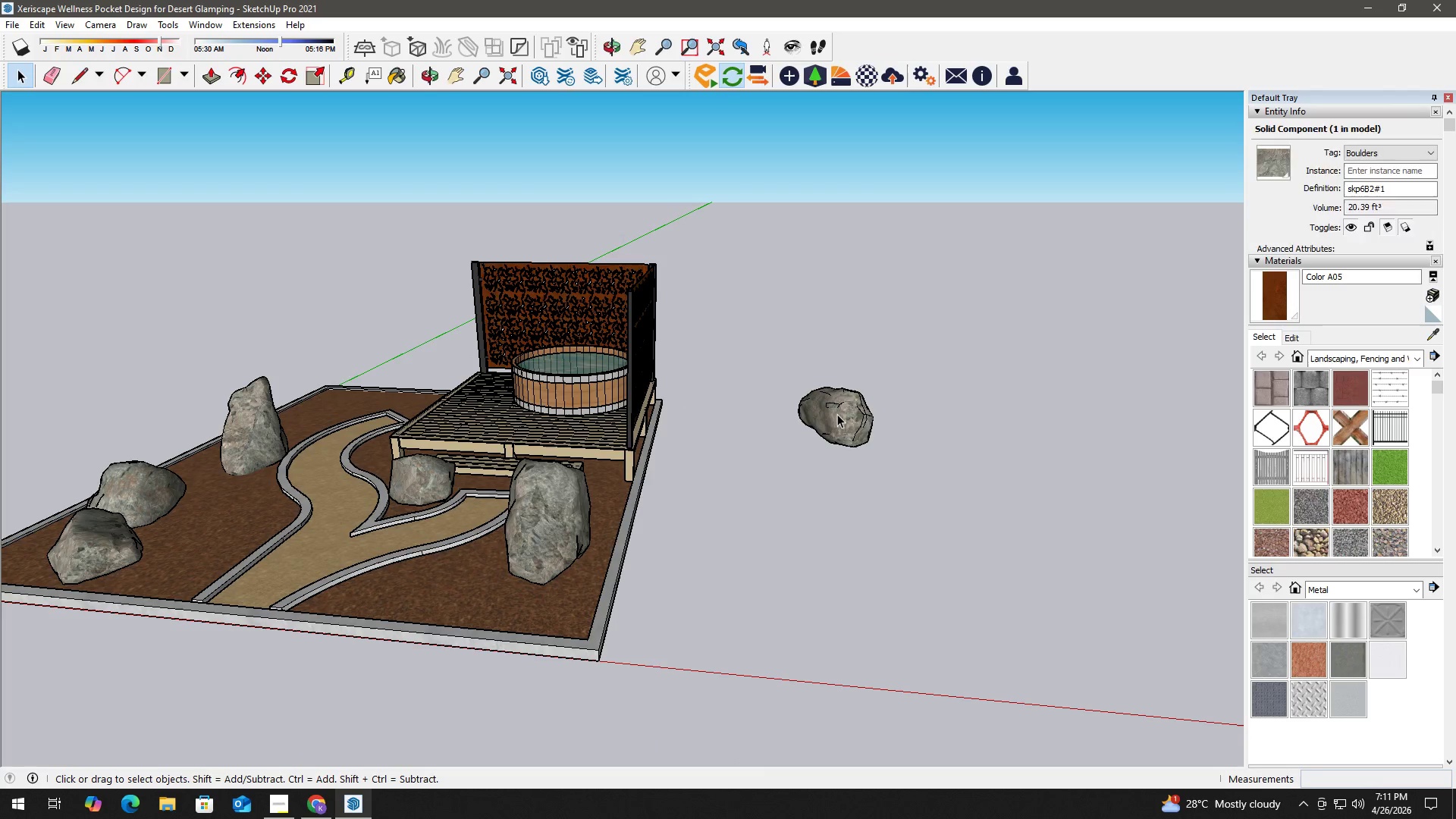 
left_click([837, 414])
 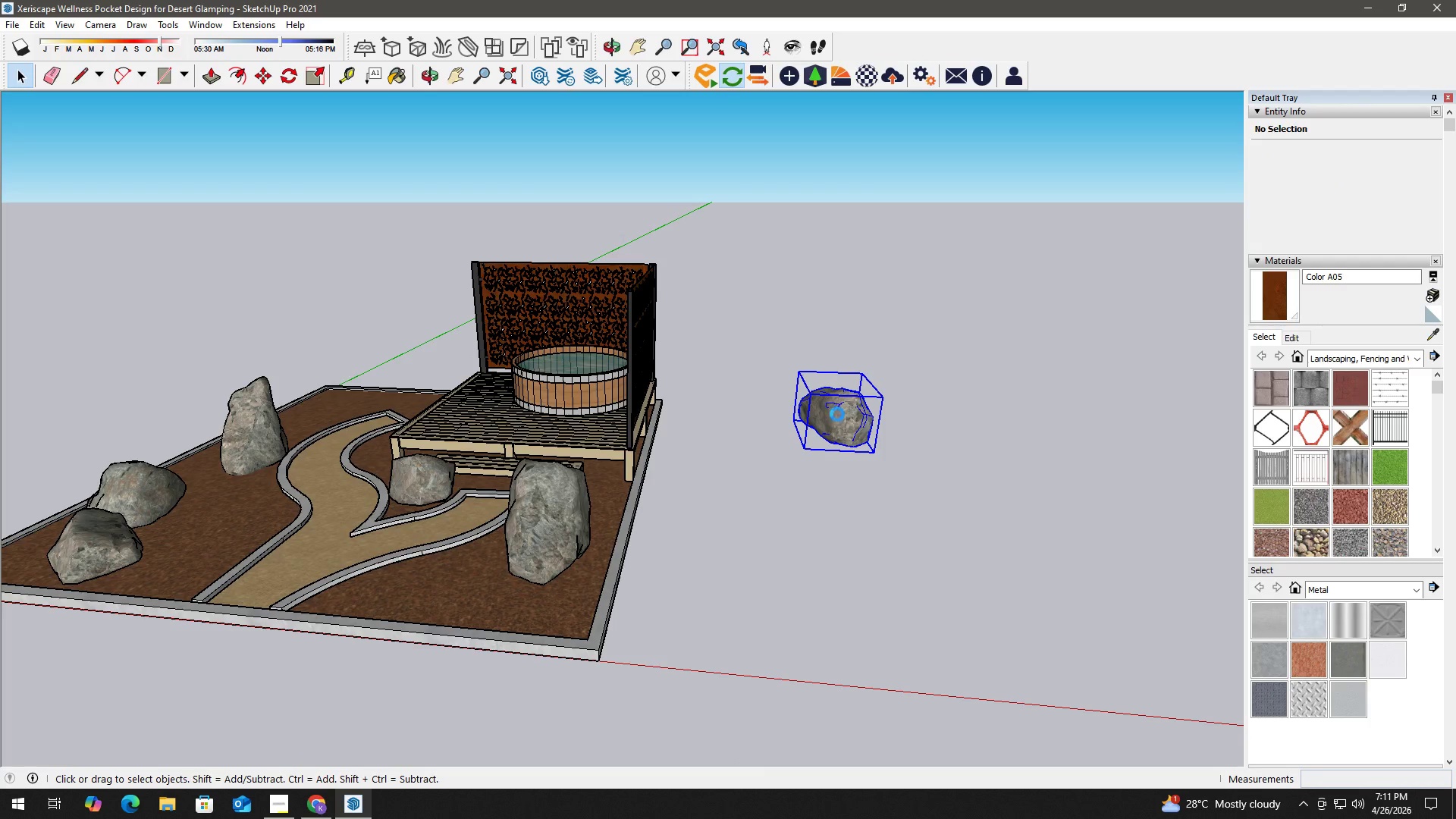 
key(Delete)
 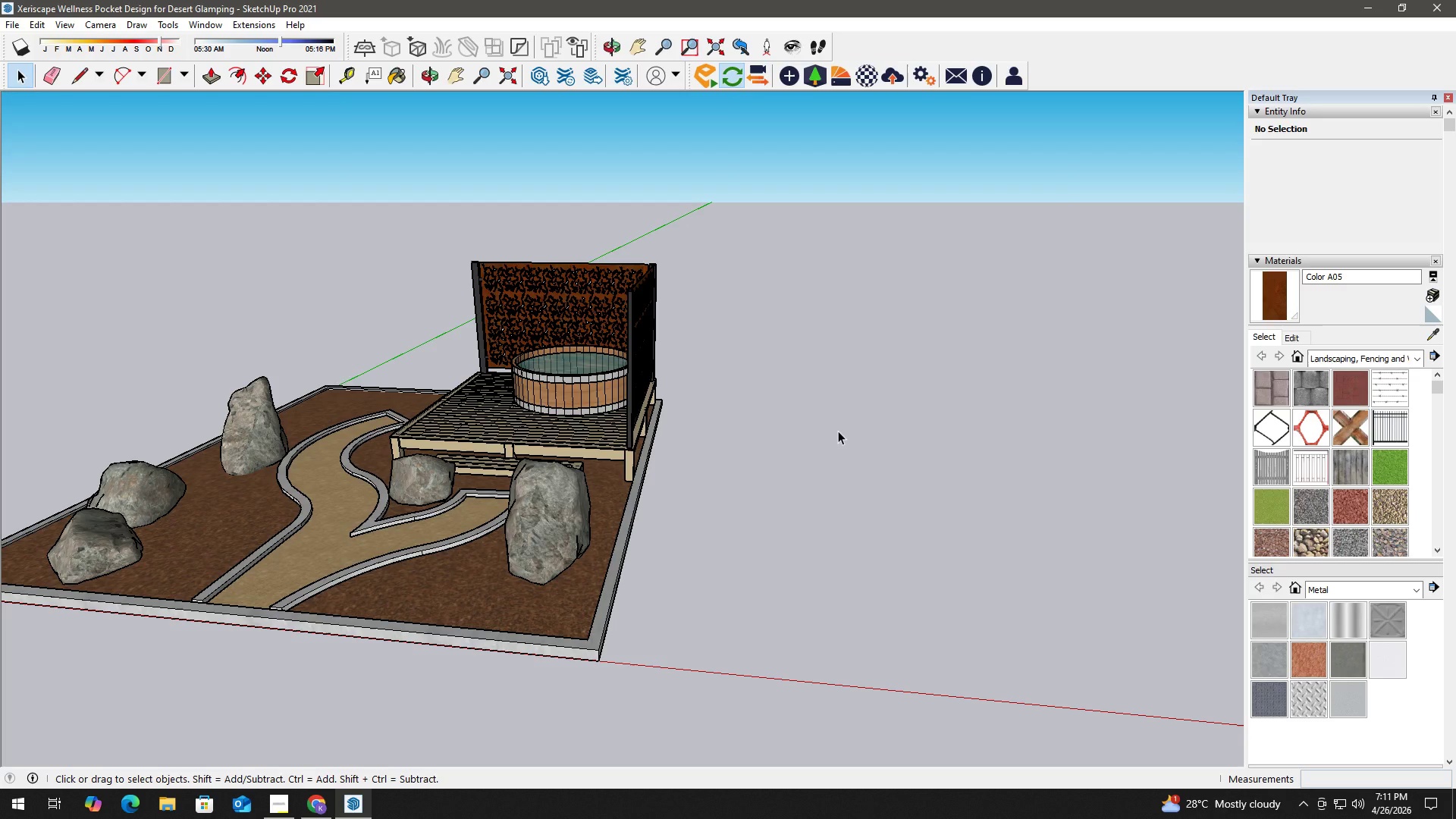 
wait(27.8)
 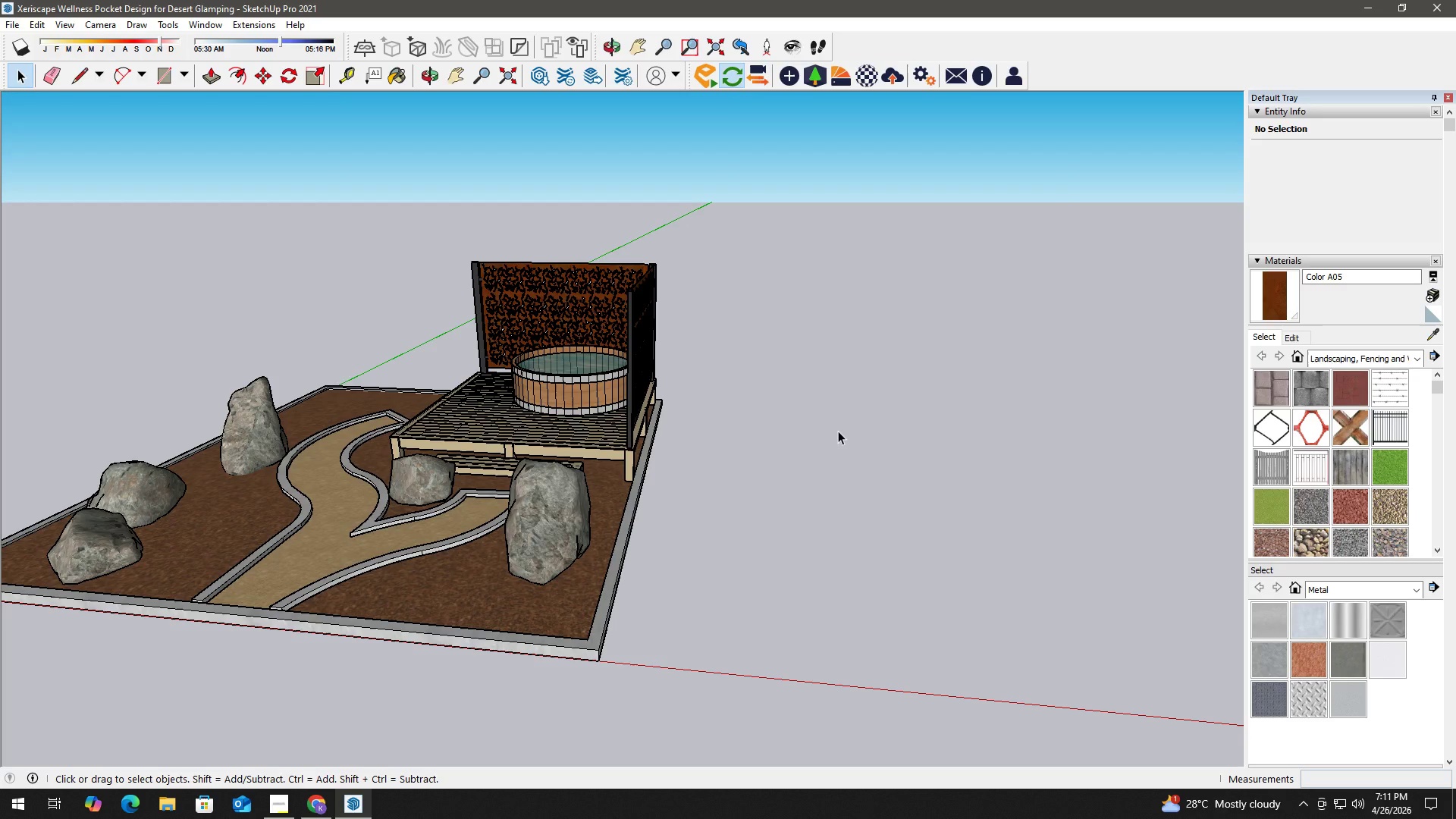 
key(H)
 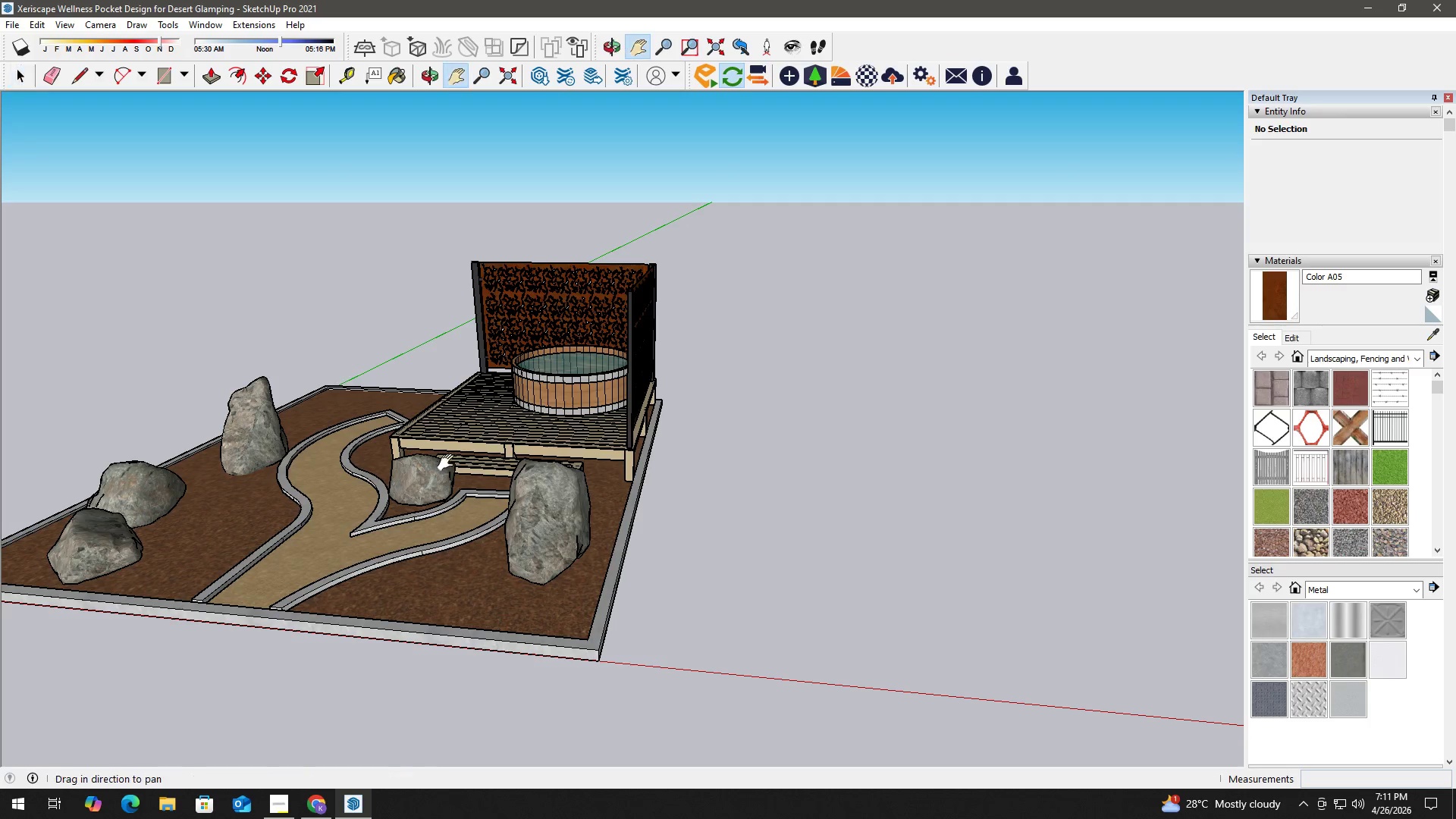 
left_click_drag(start_coordinate=[449, 462], to_coordinate=[686, 481])
 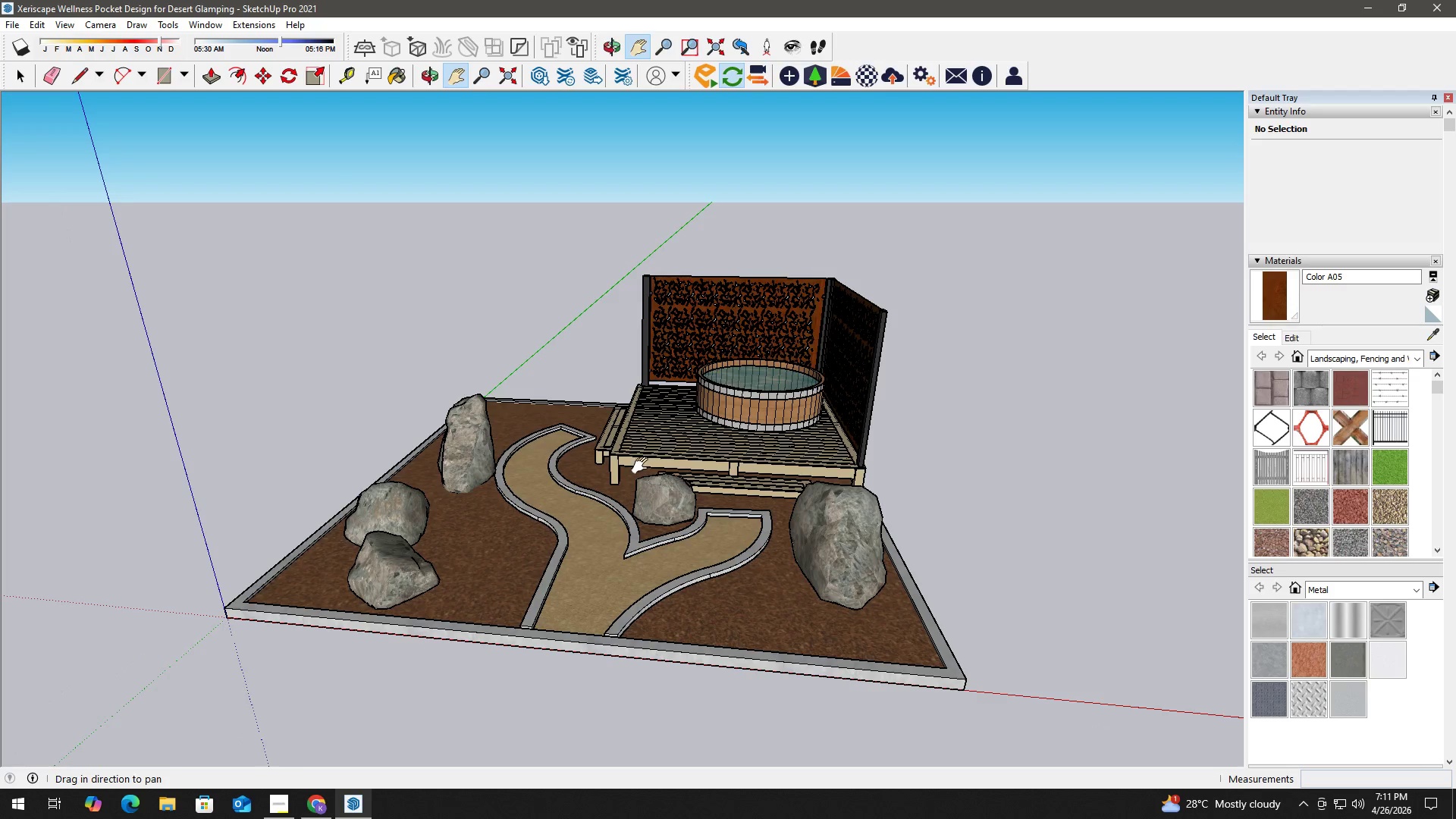 
key(Space)
 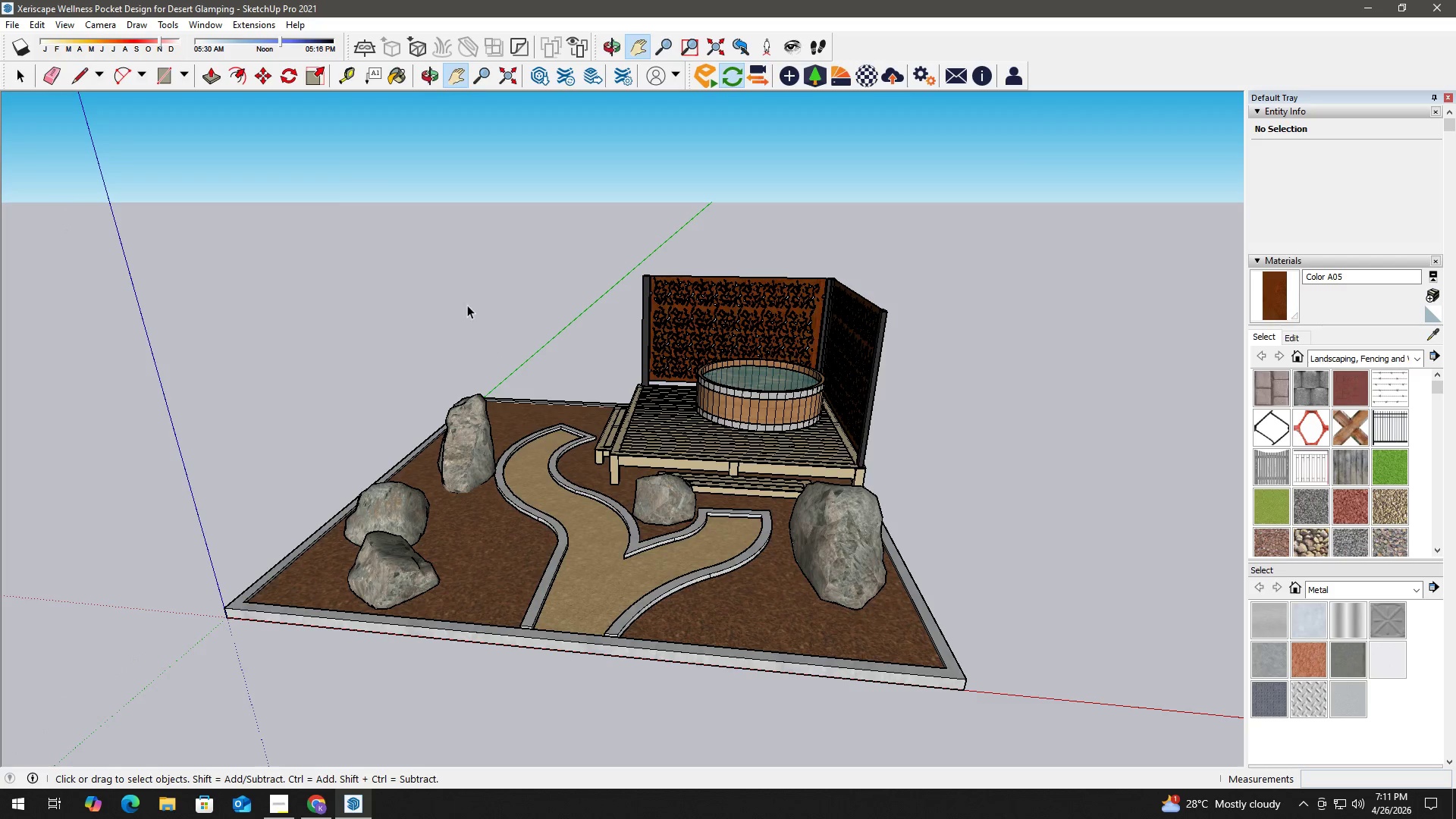 
left_click([467, 304])
 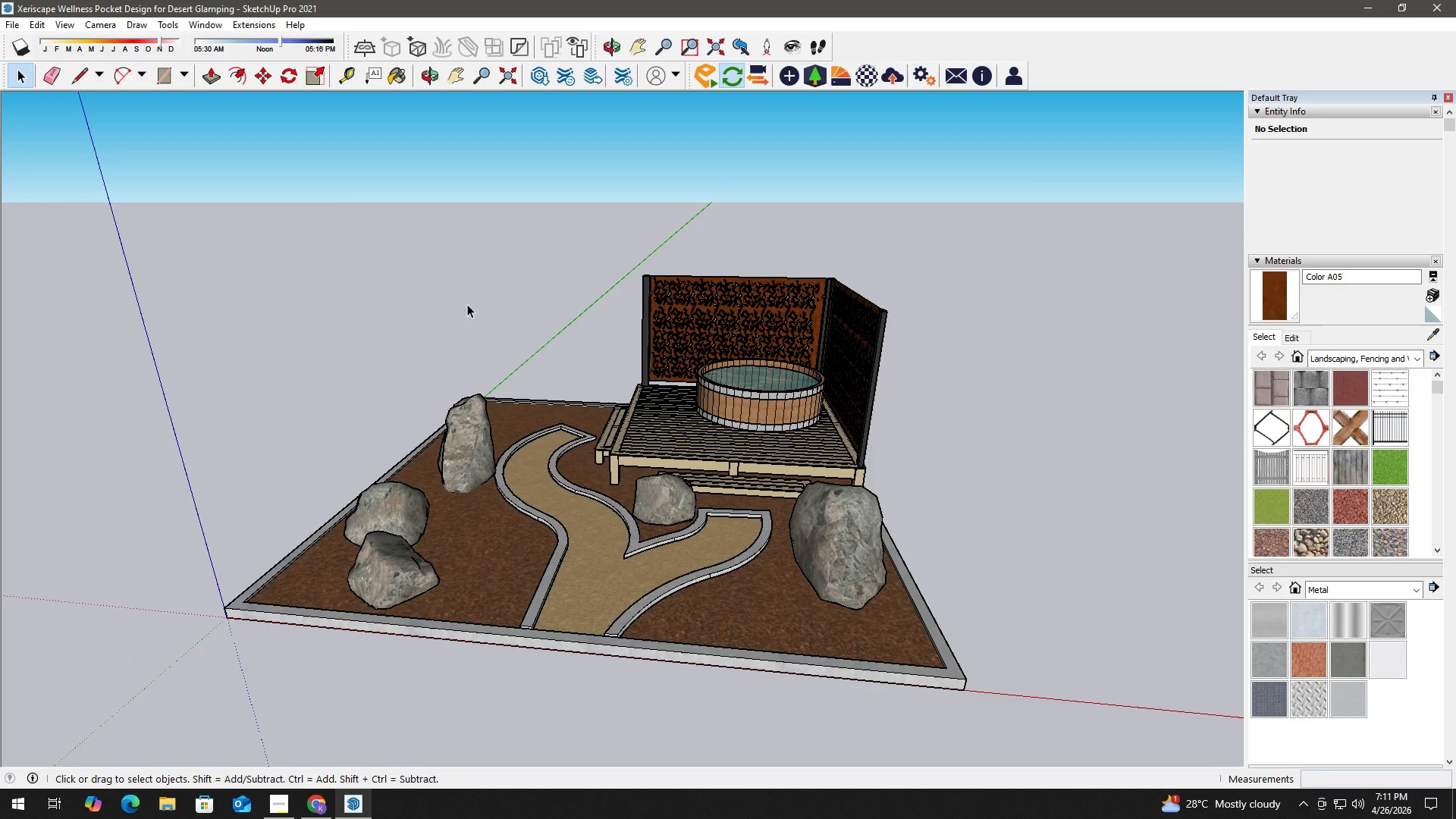 
key(Control+S)
 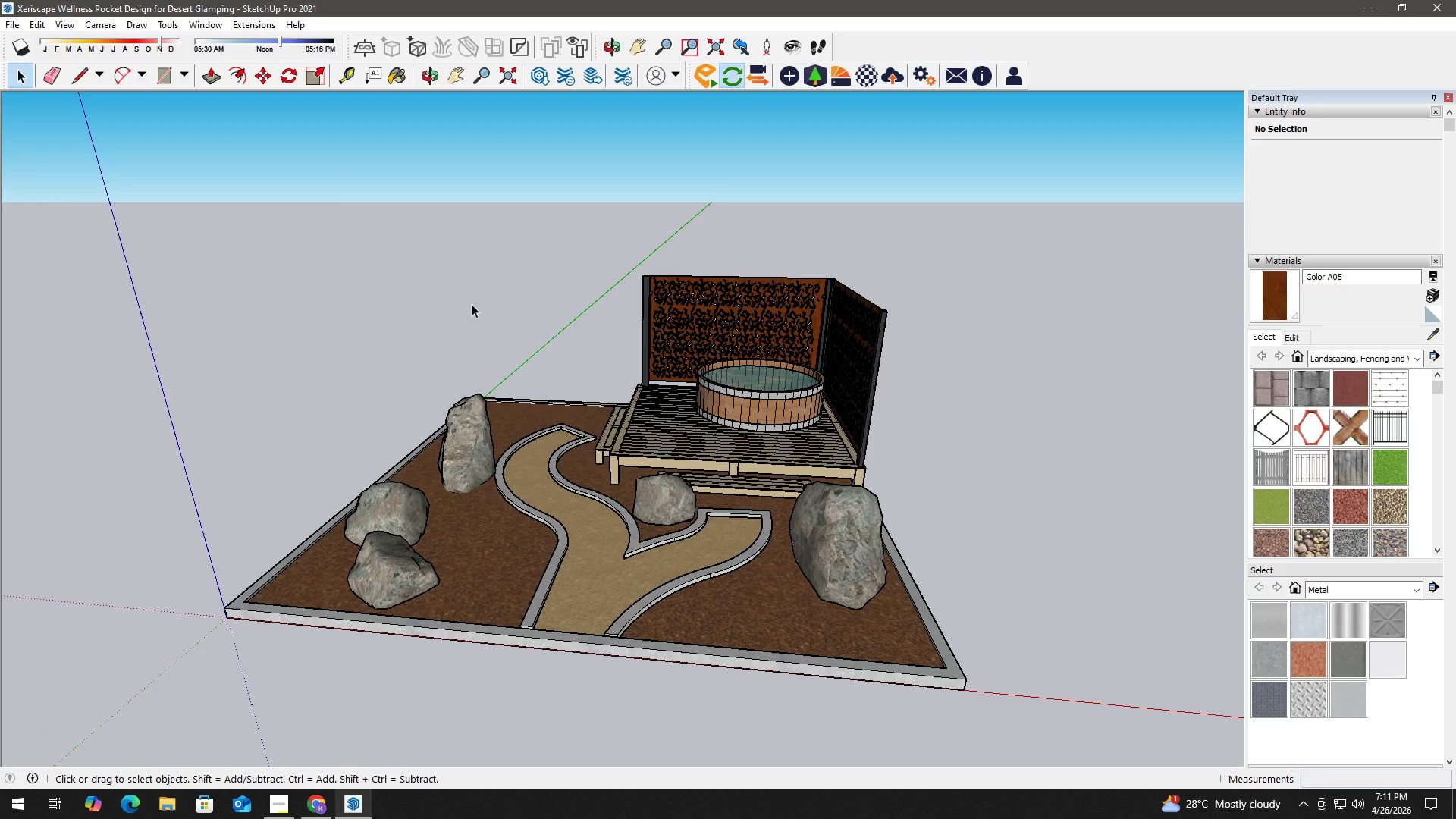 
wait(7.95)
 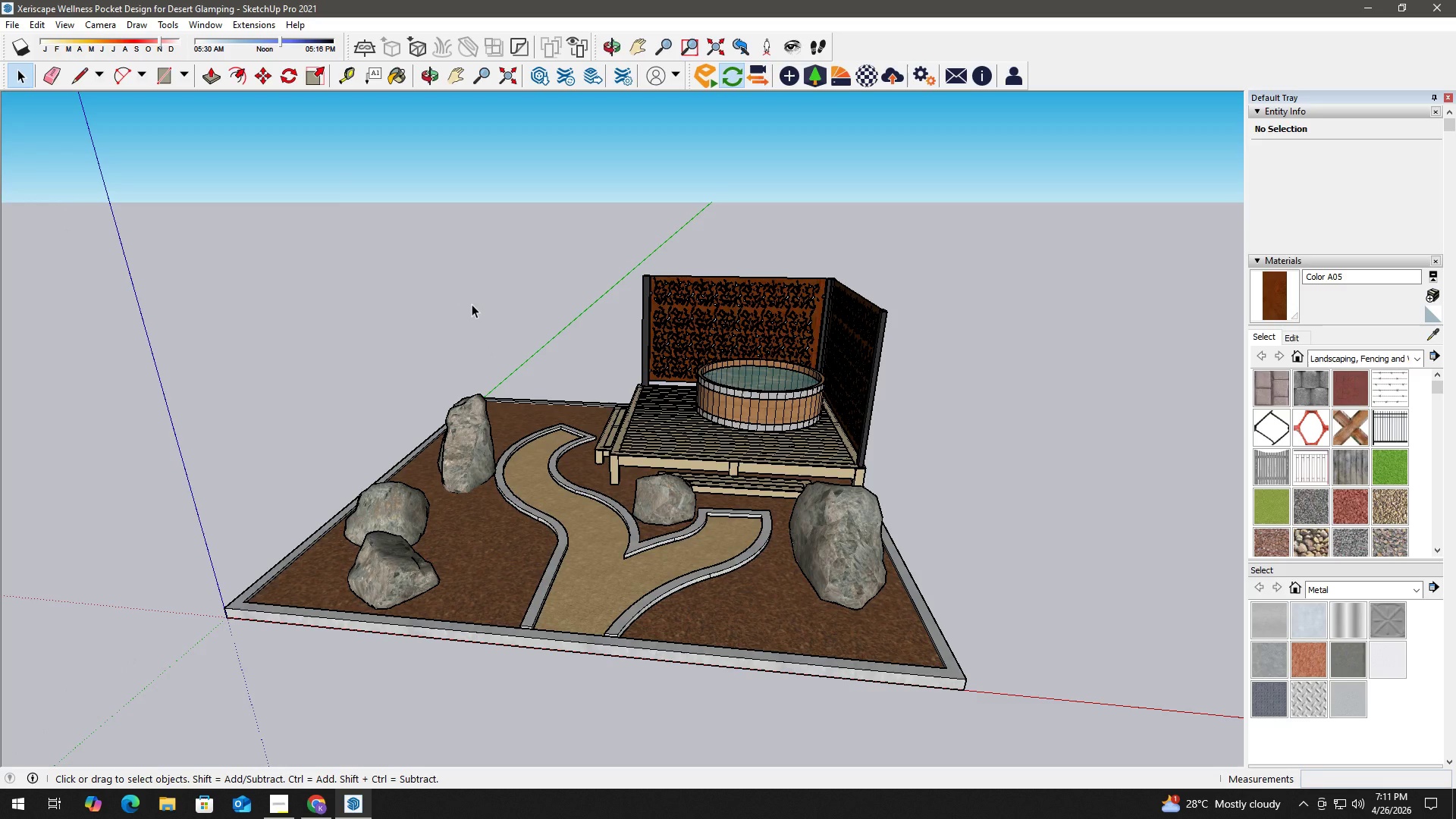 
left_click([262, 22])
 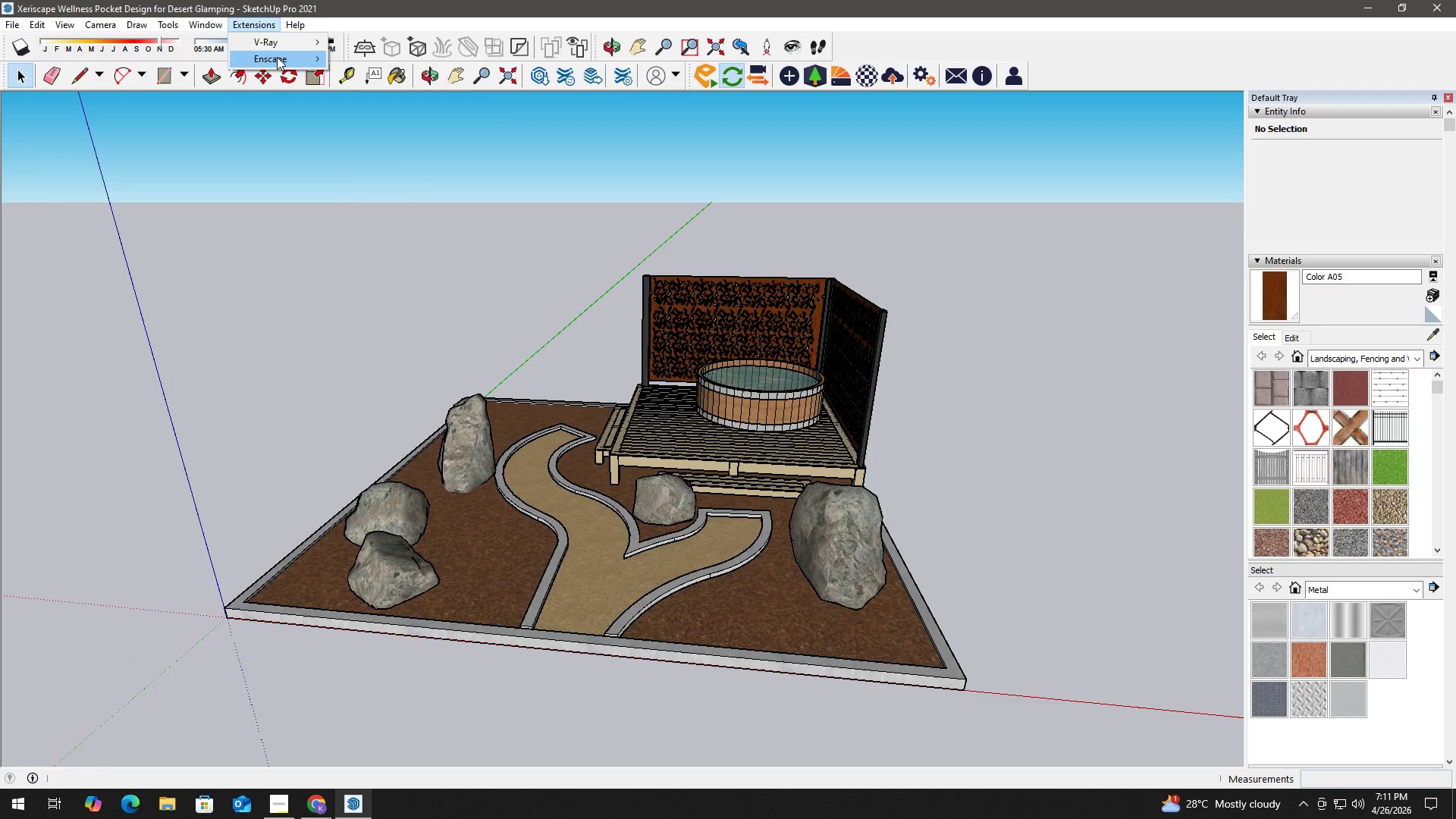 
left_click([277, 57])
 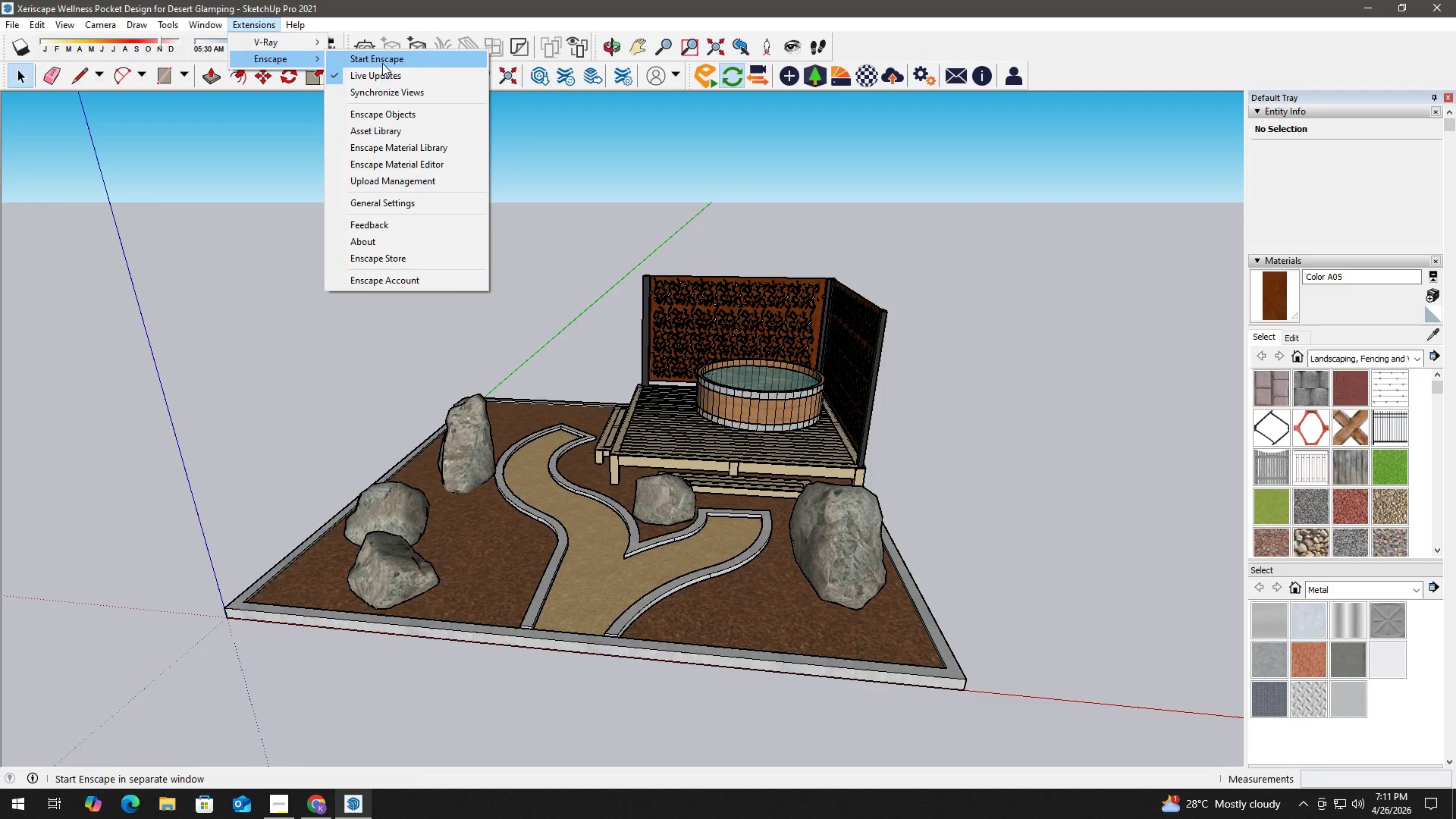 
left_click([382, 63])
 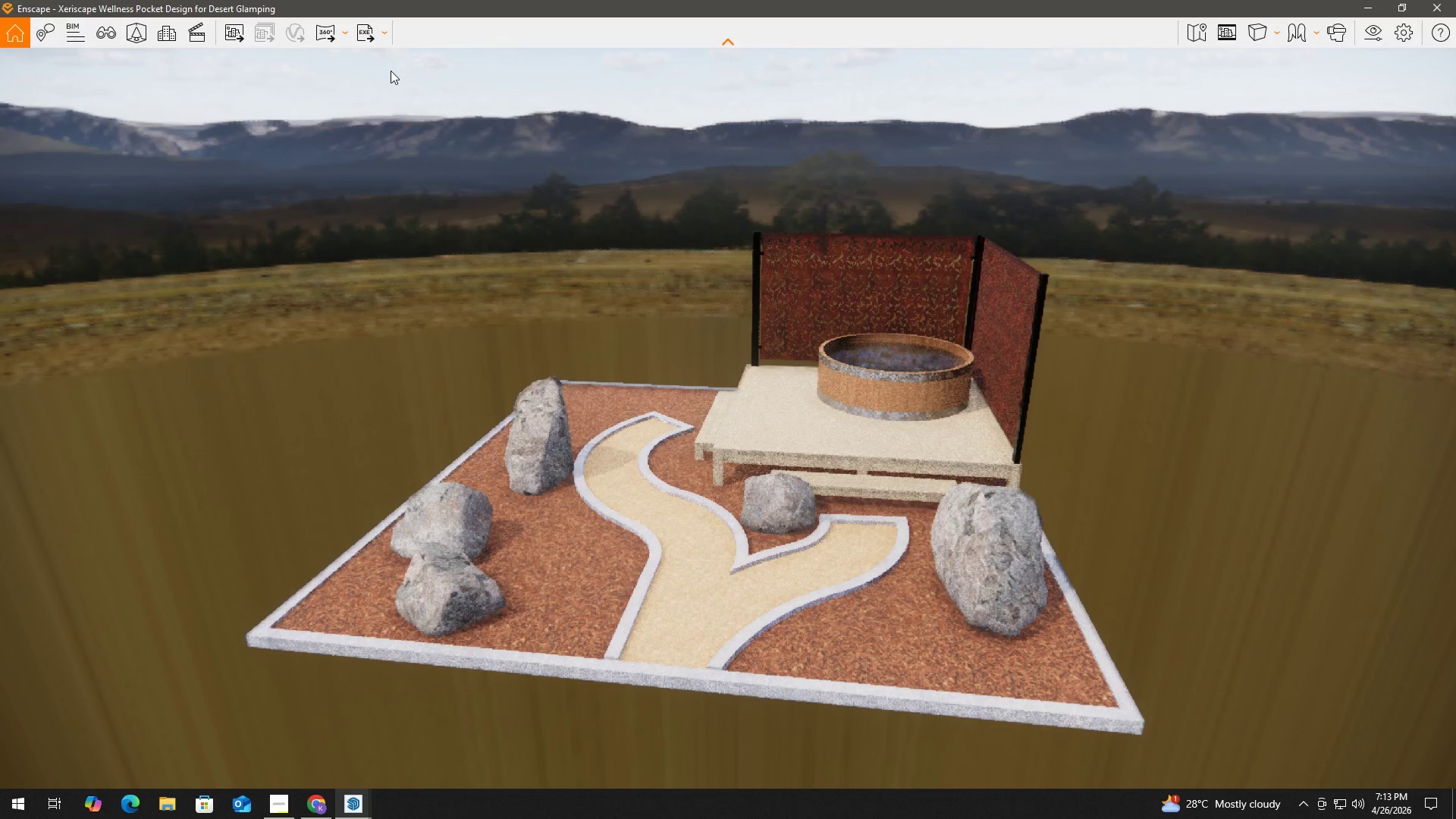 
wait(123.26)
 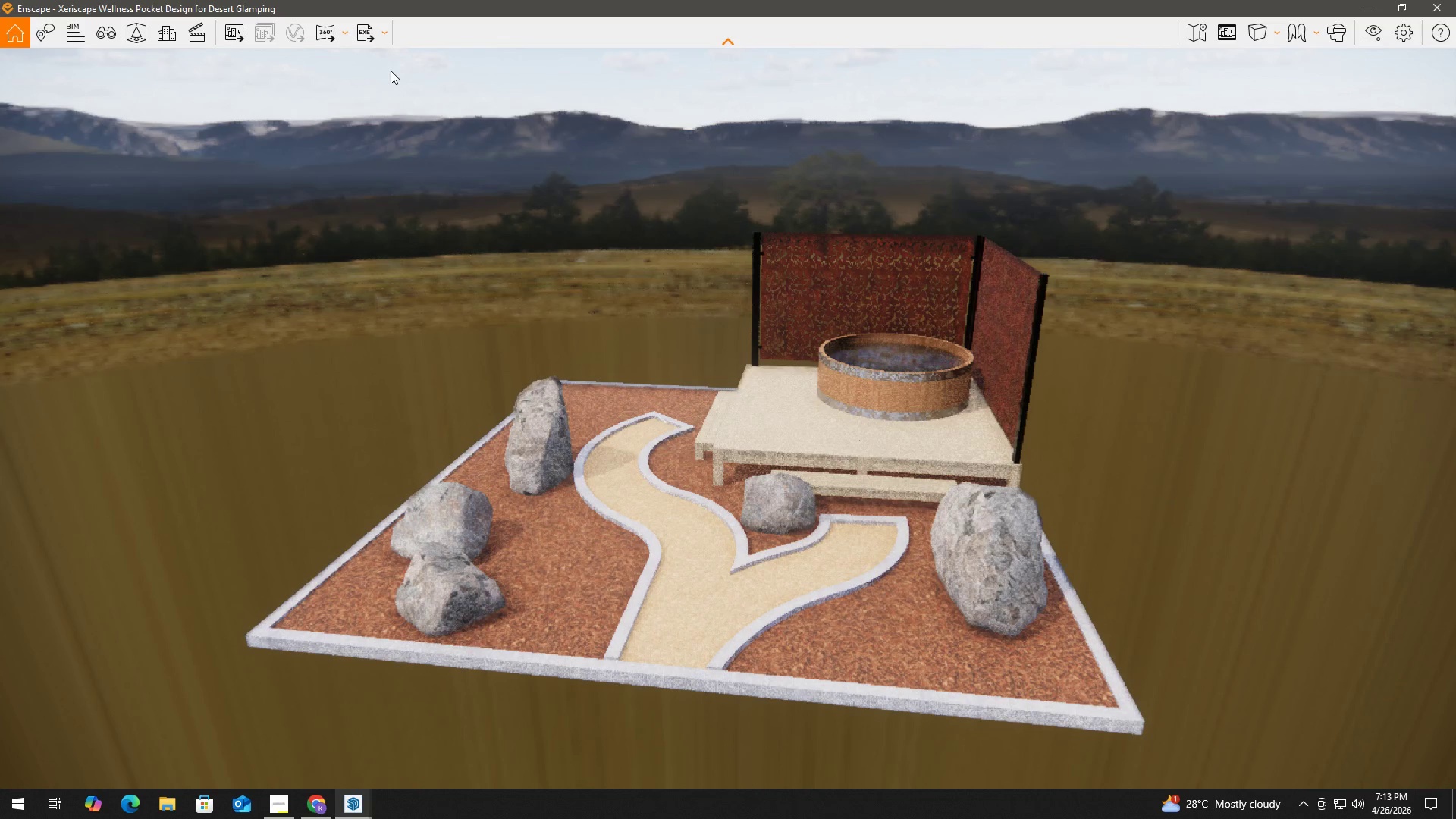 
hold_key(key=A, duration=0.47)
 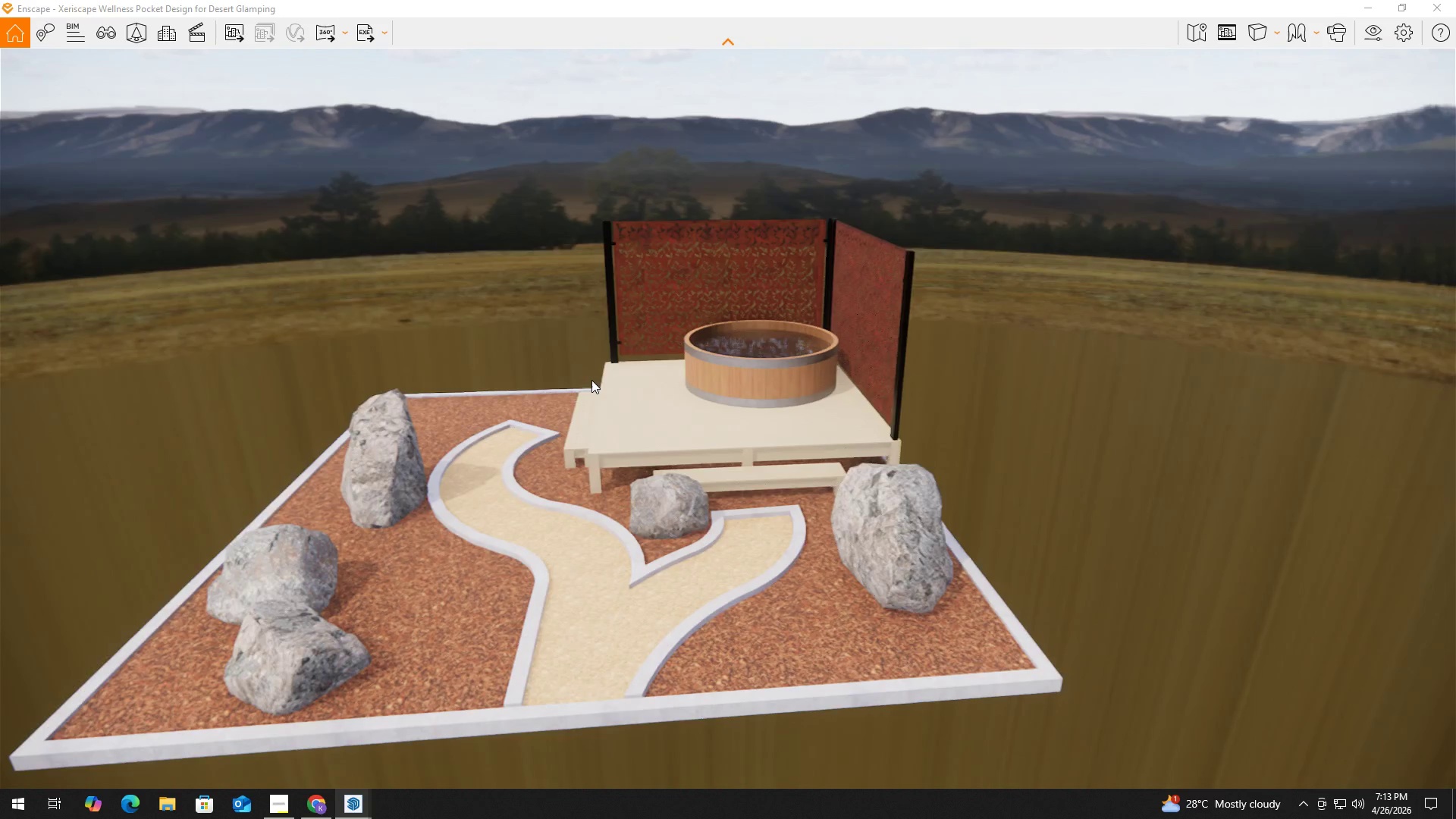 
hold_key(key=W, duration=0.41)
 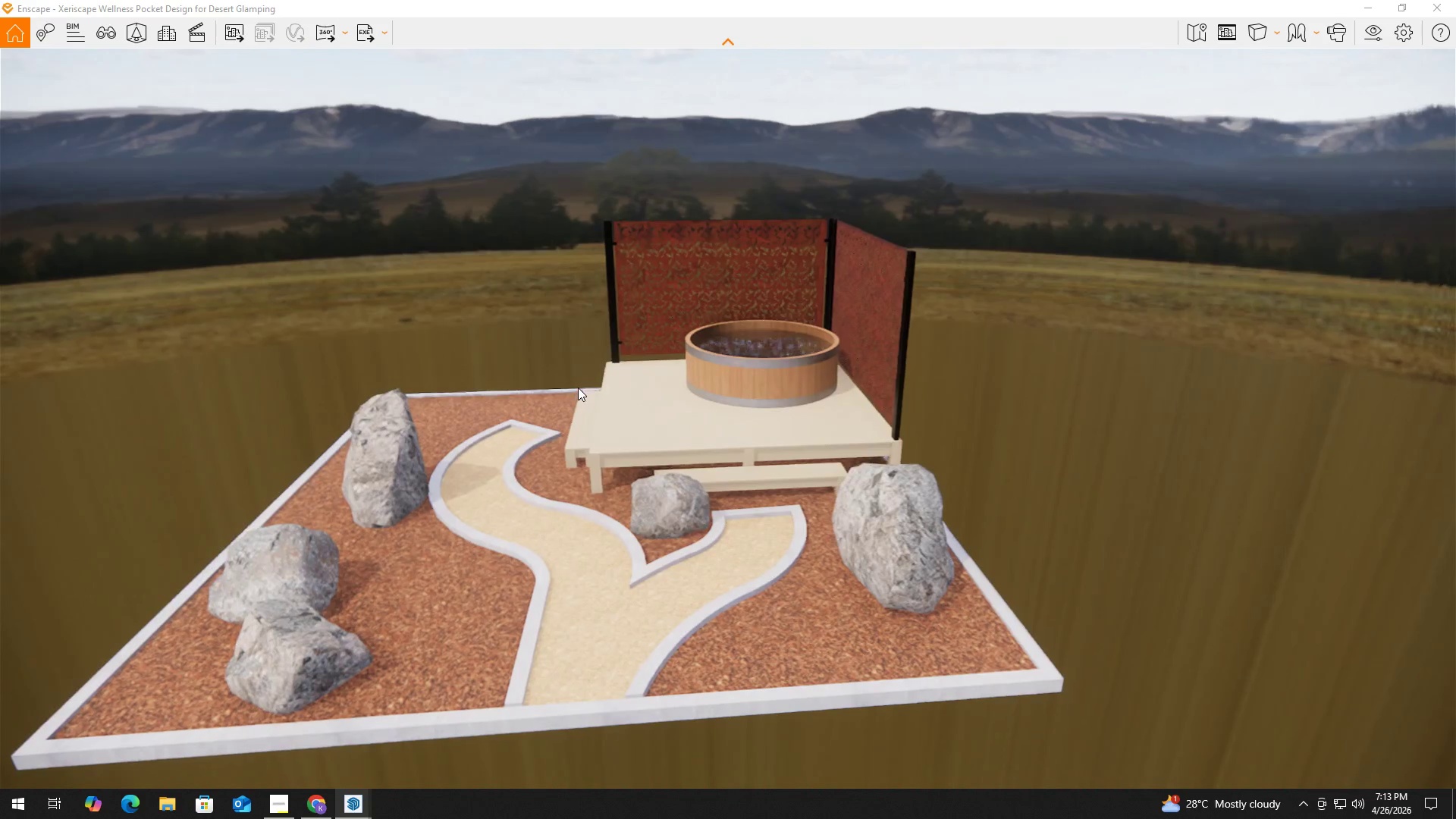 
hold_key(key=A, duration=0.61)
 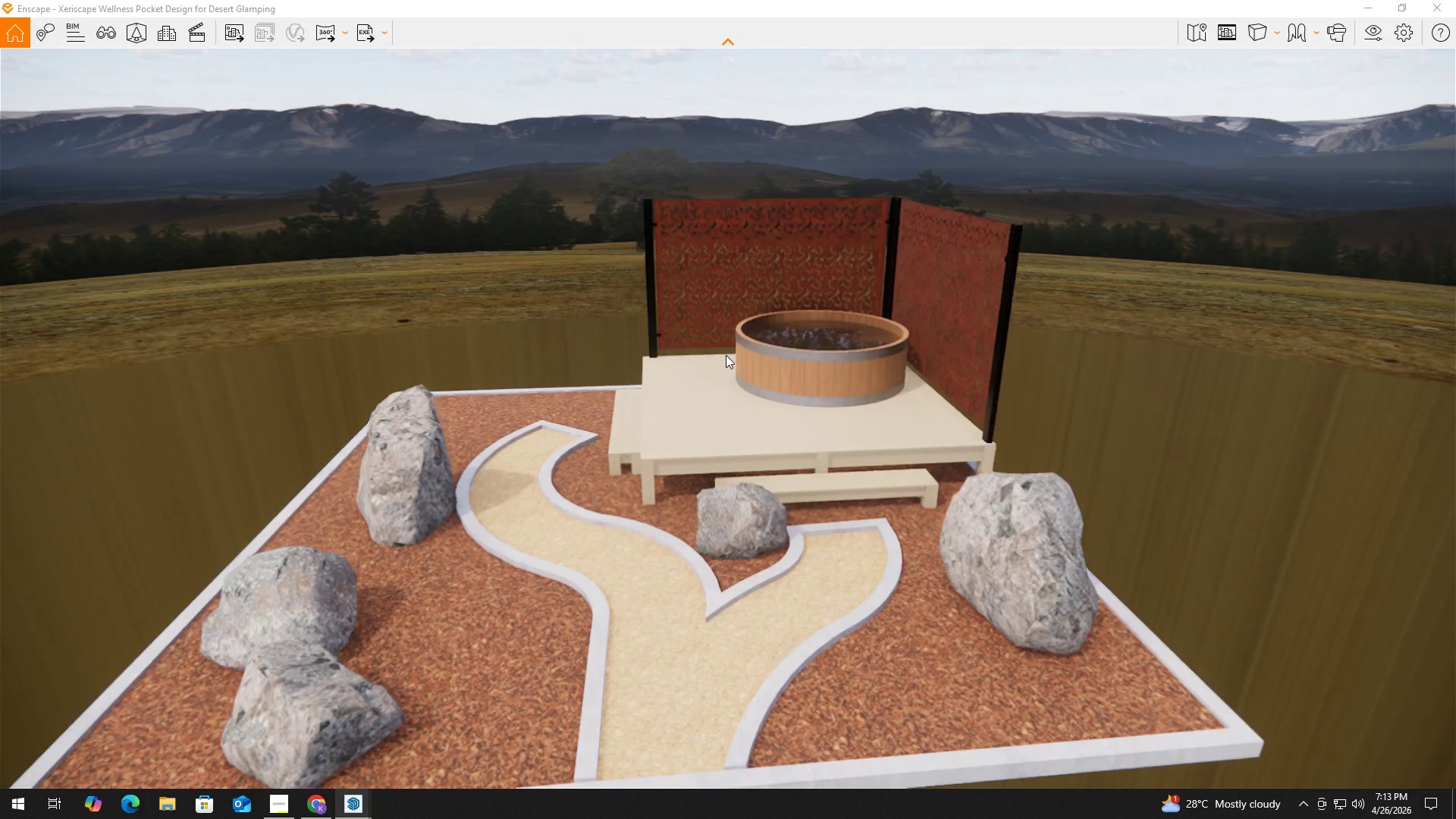 
hold_key(key=W, duration=0.91)
 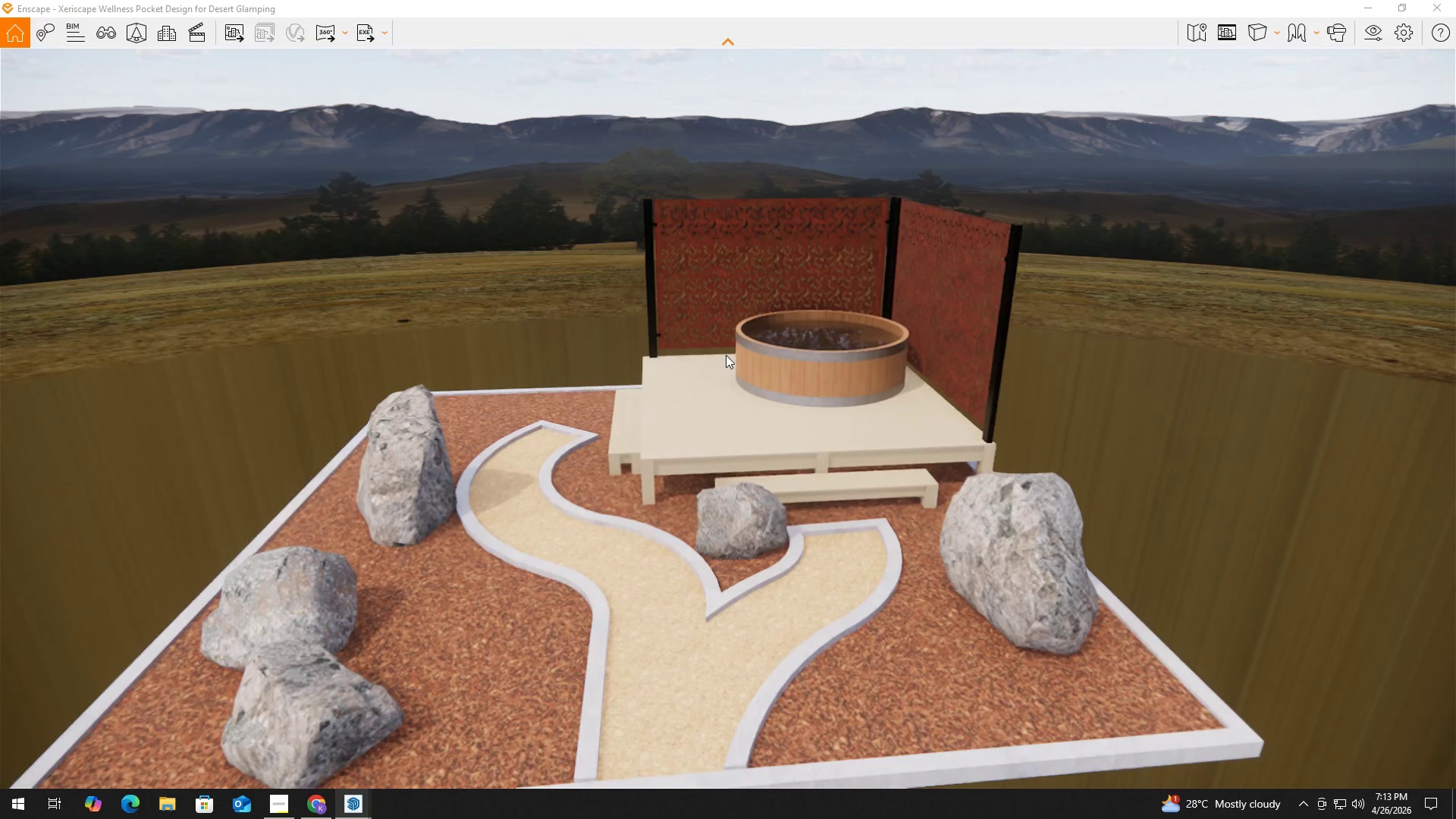 
type(aESEW)
 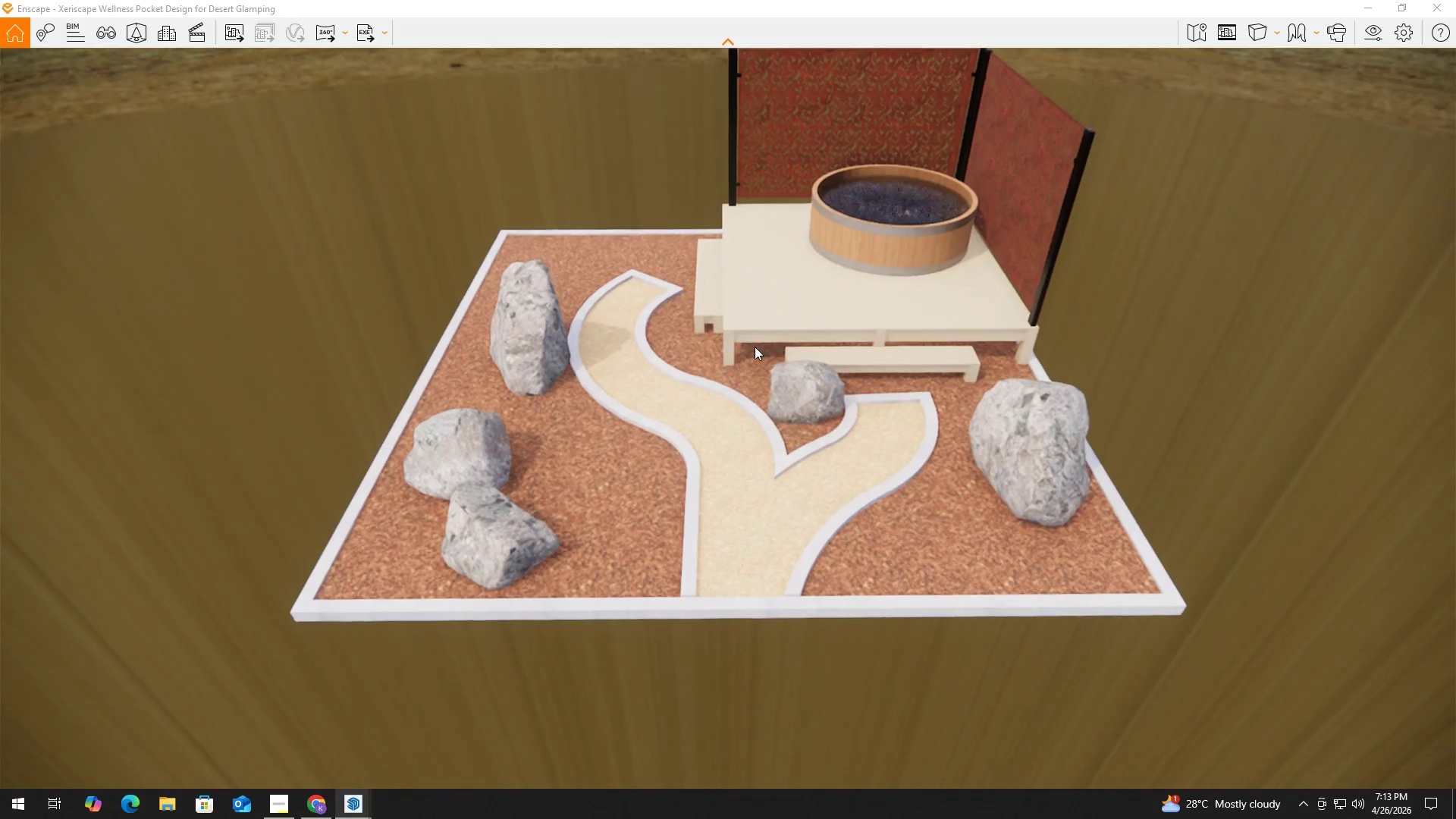 
left_click_drag(start_coordinate=[750, 347], to_coordinate=[755, 347])
 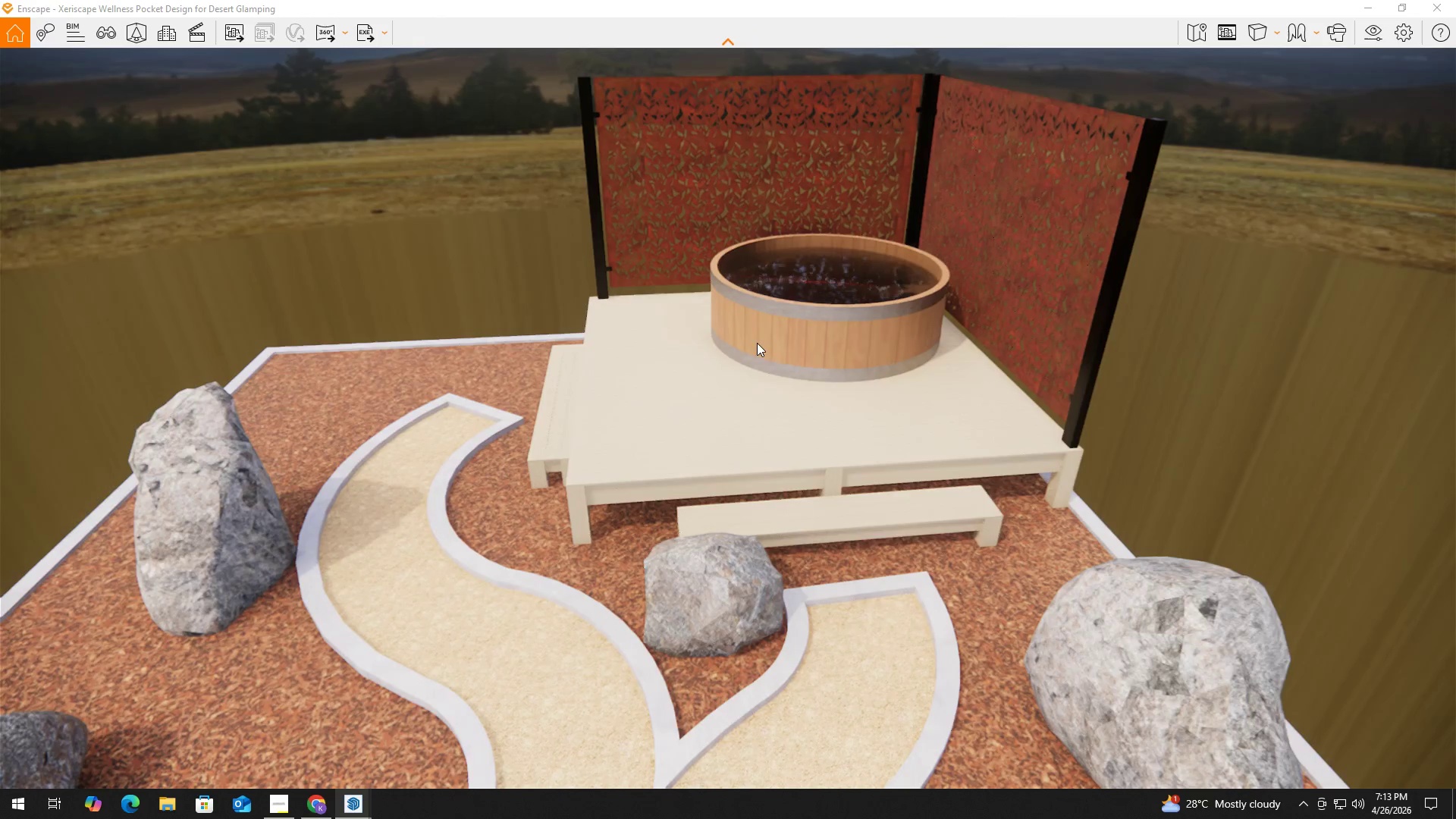 
hold_key(key=W, duration=1.23)
 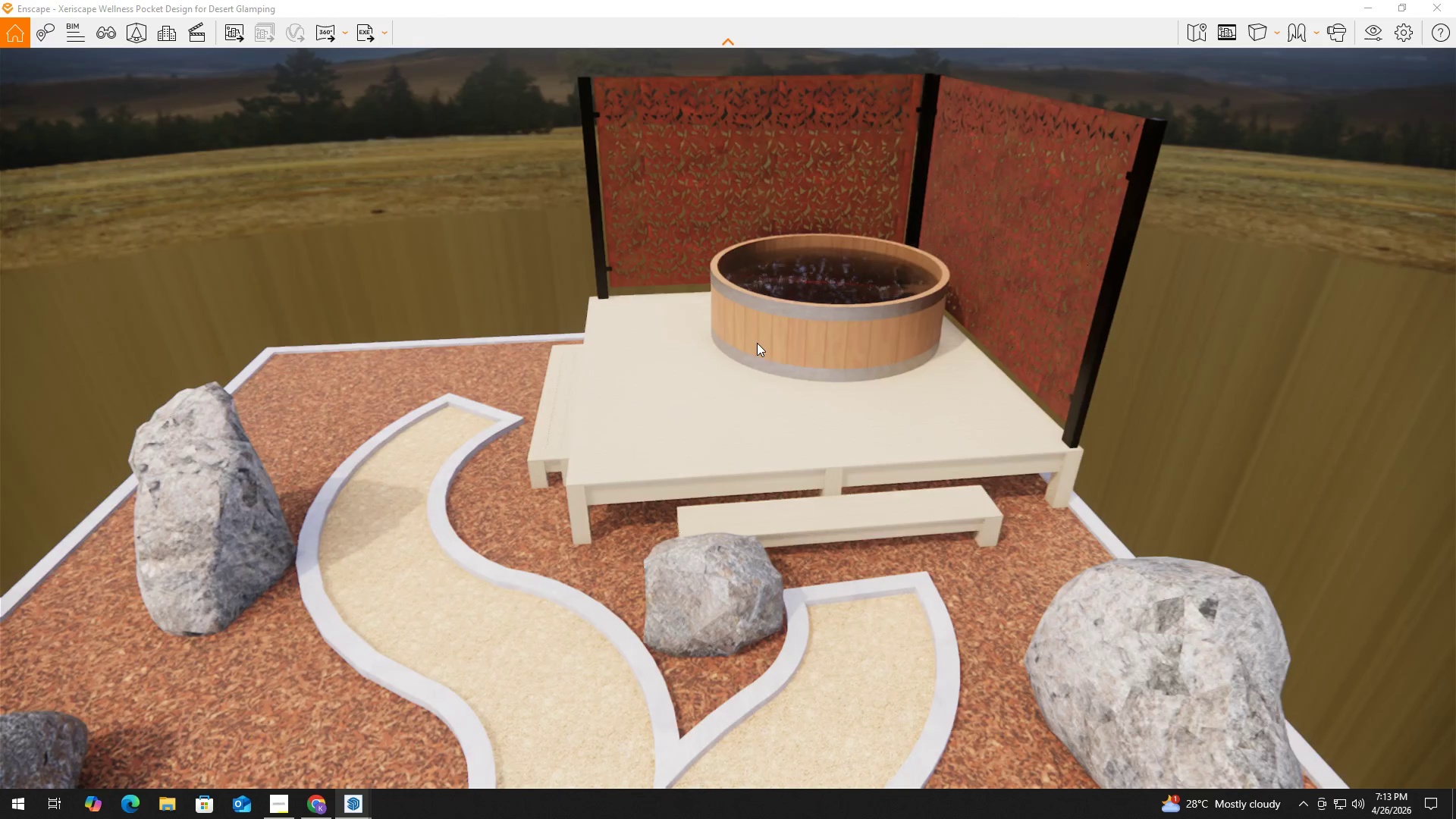 
hold_key(key=ShiftLeft, duration=0.34)
 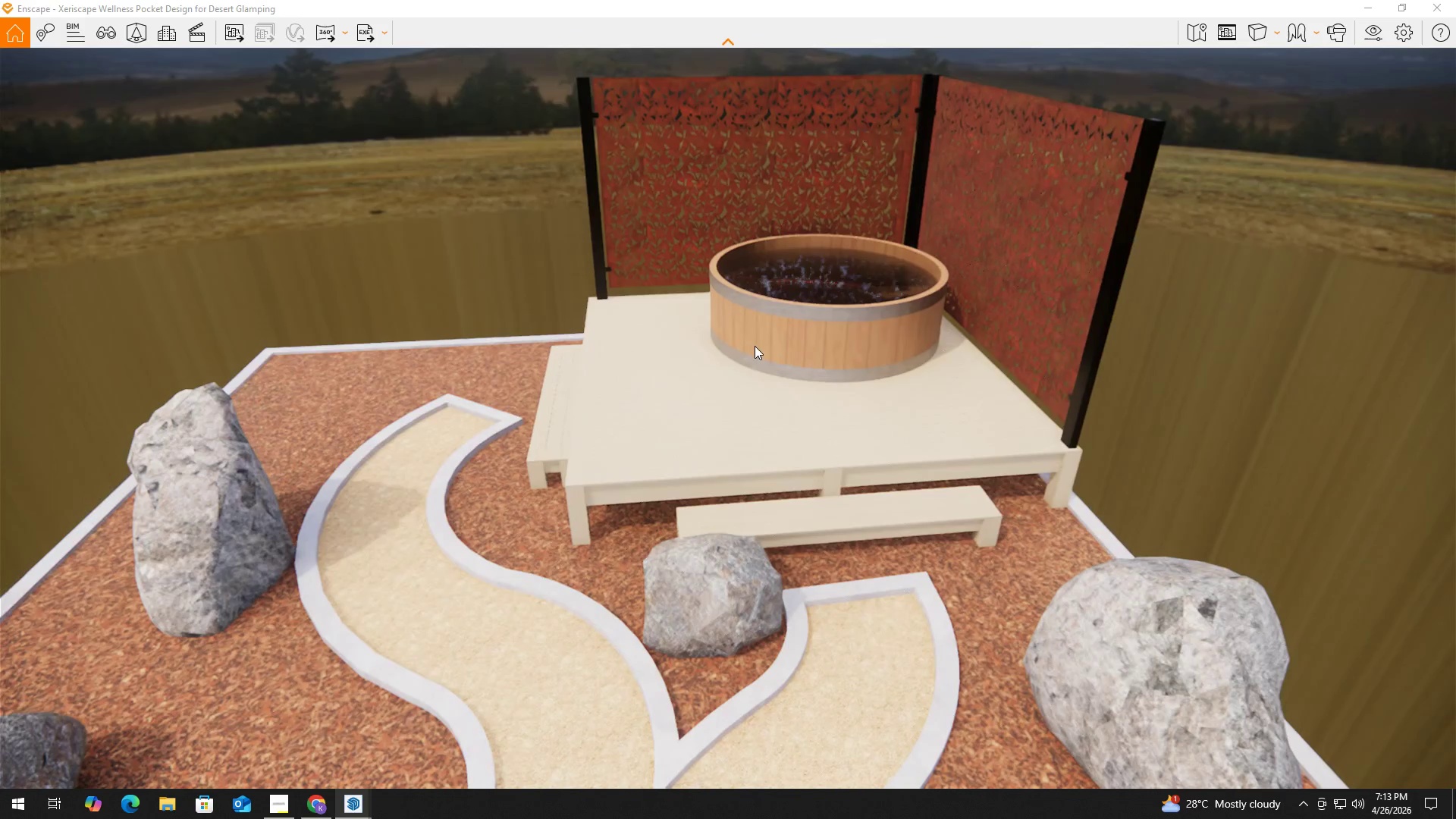 
hold_key(key=W, duration=0.72)
 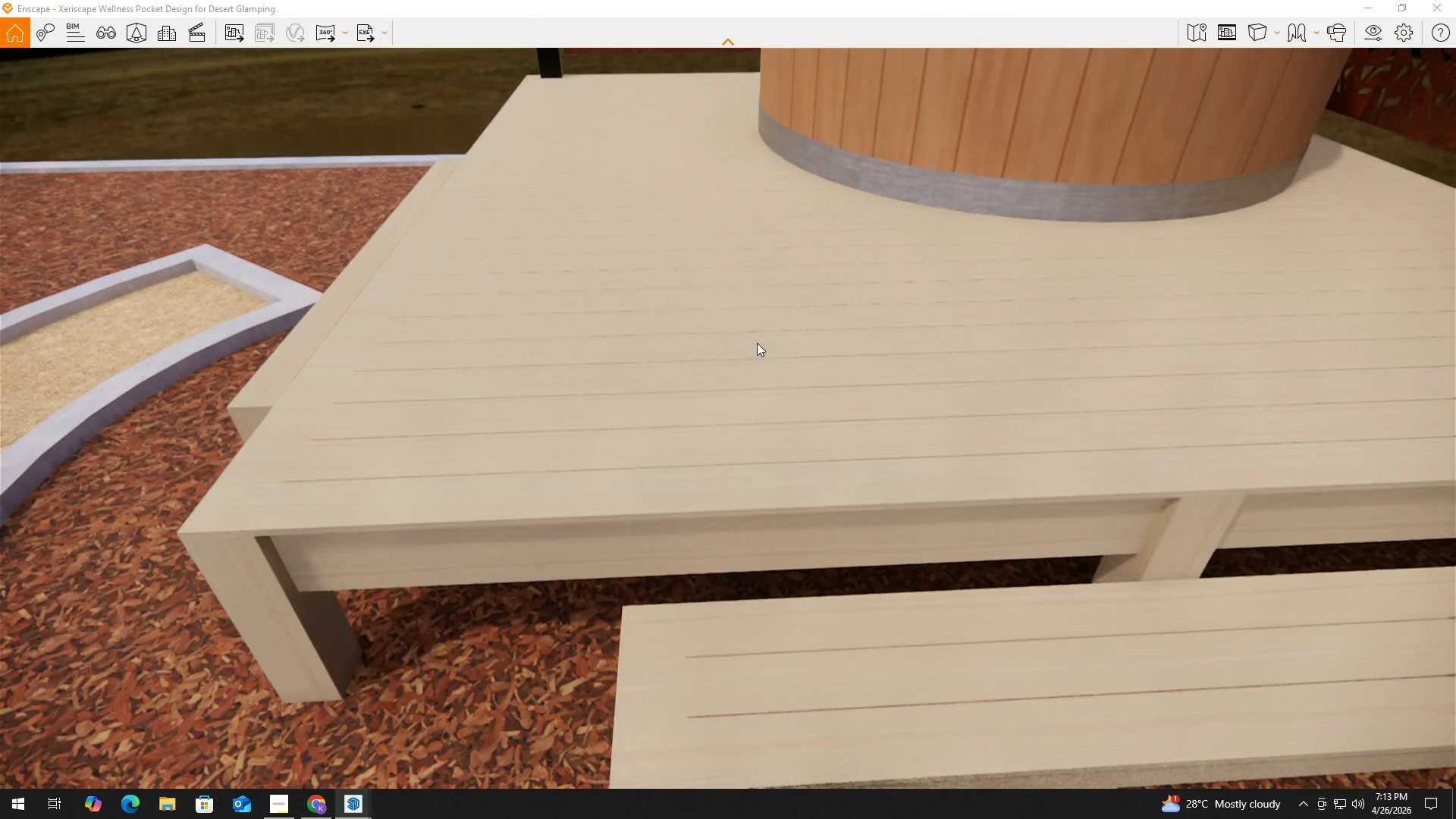 
hold_key(key=ShiftLeft, duration=0.5)
 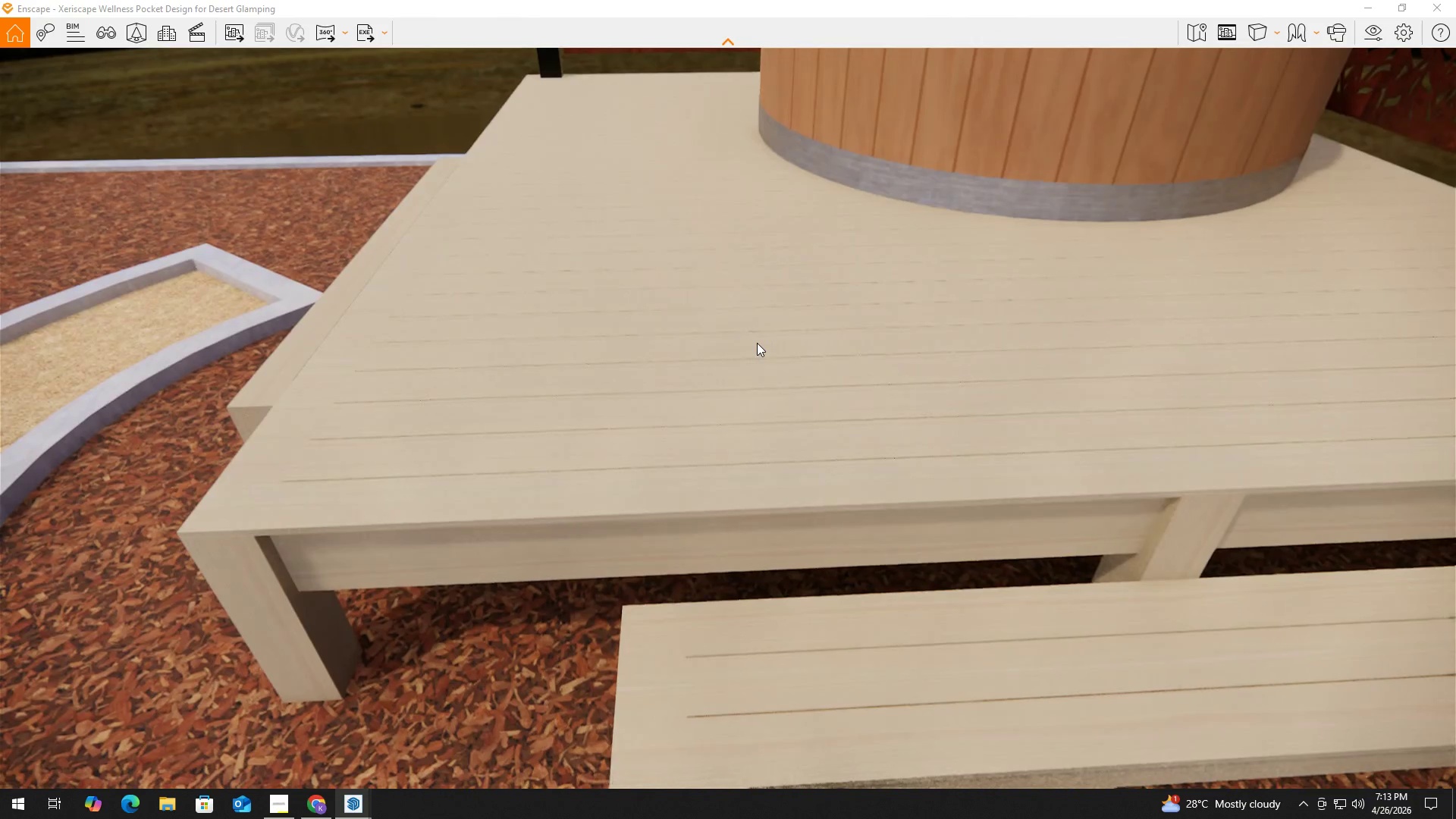 
hold_key(key=D, duration=0.42)
 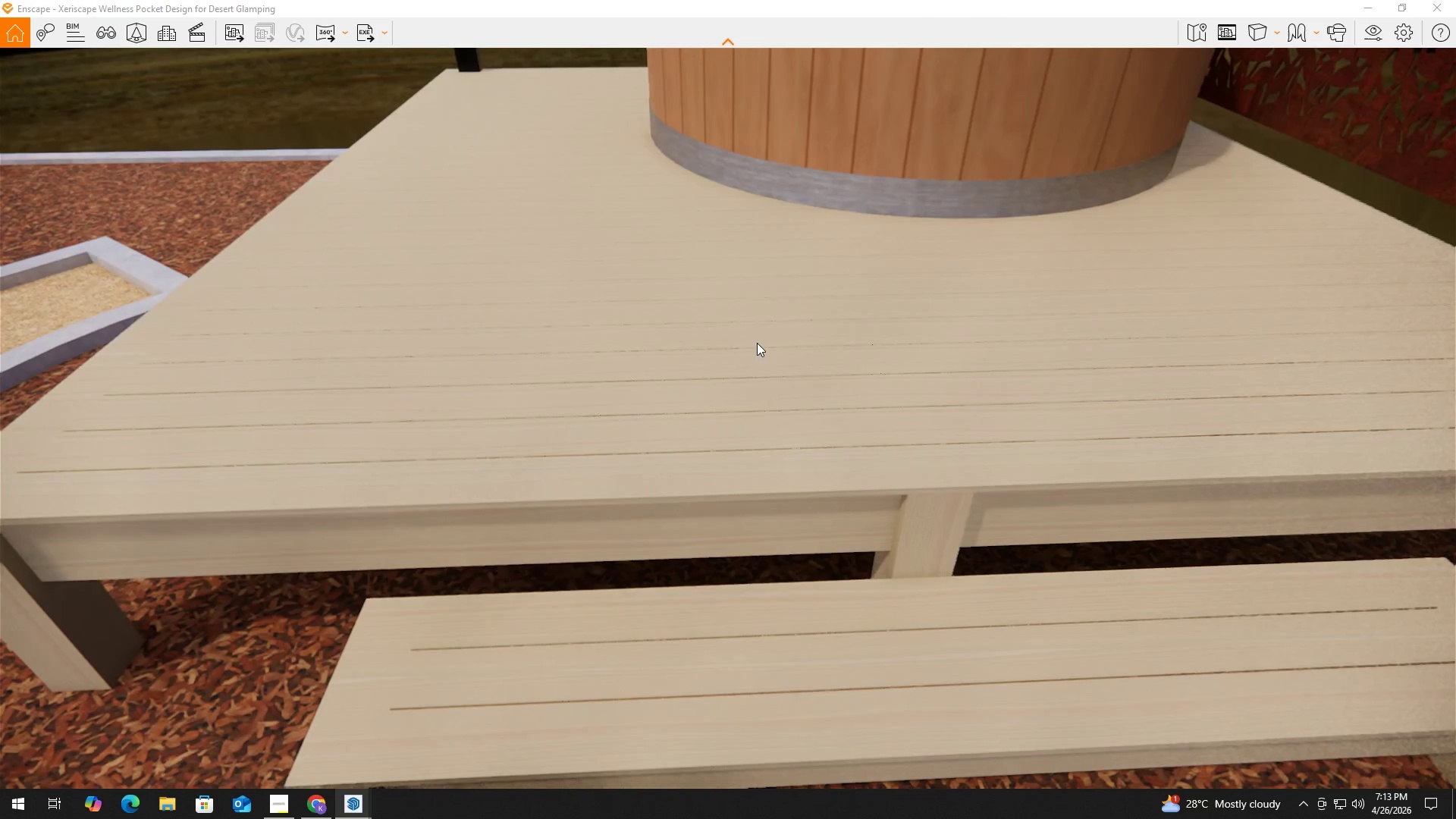 
left_click([757, 343])
 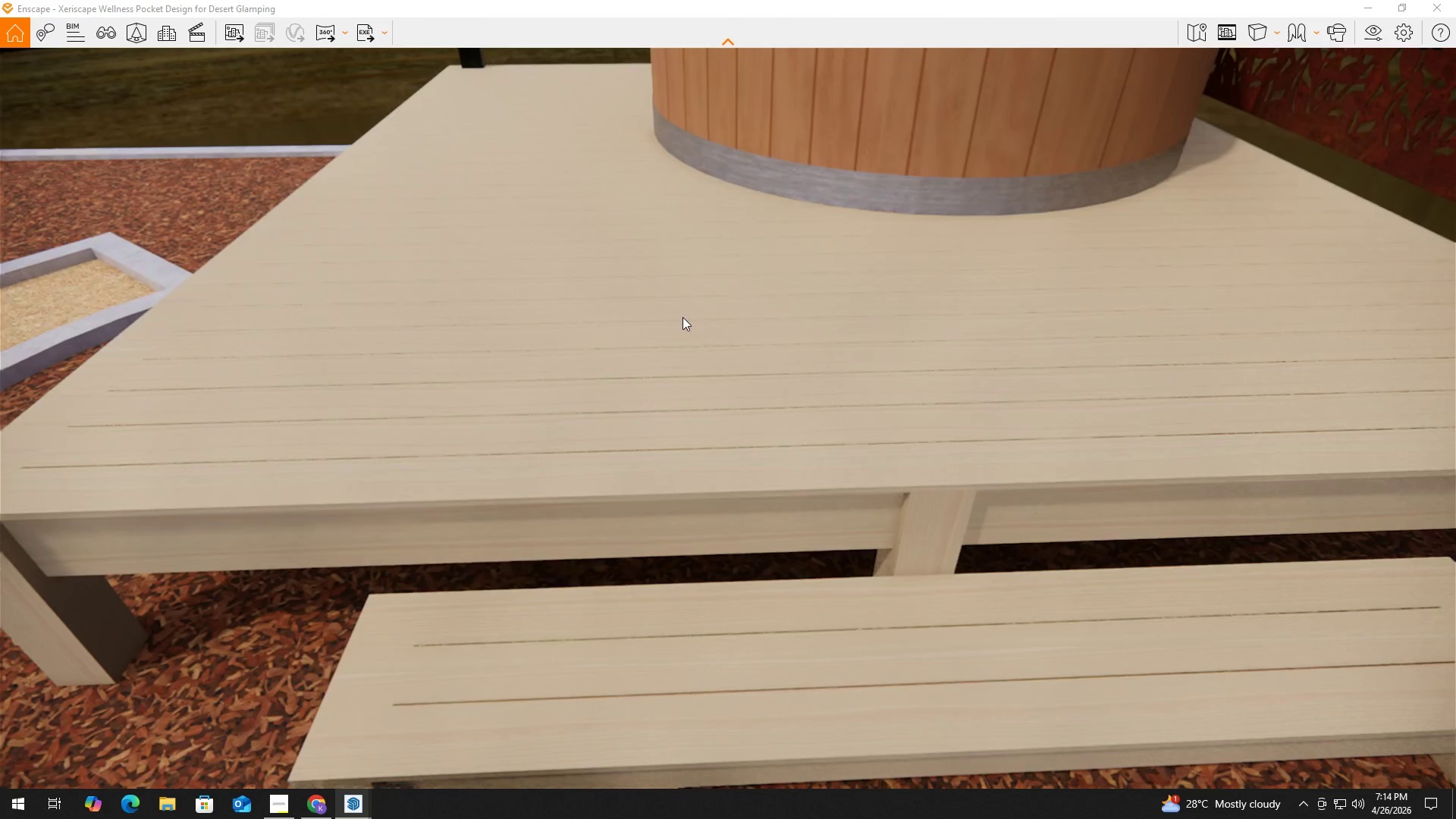 
key(Alt+Tab)
 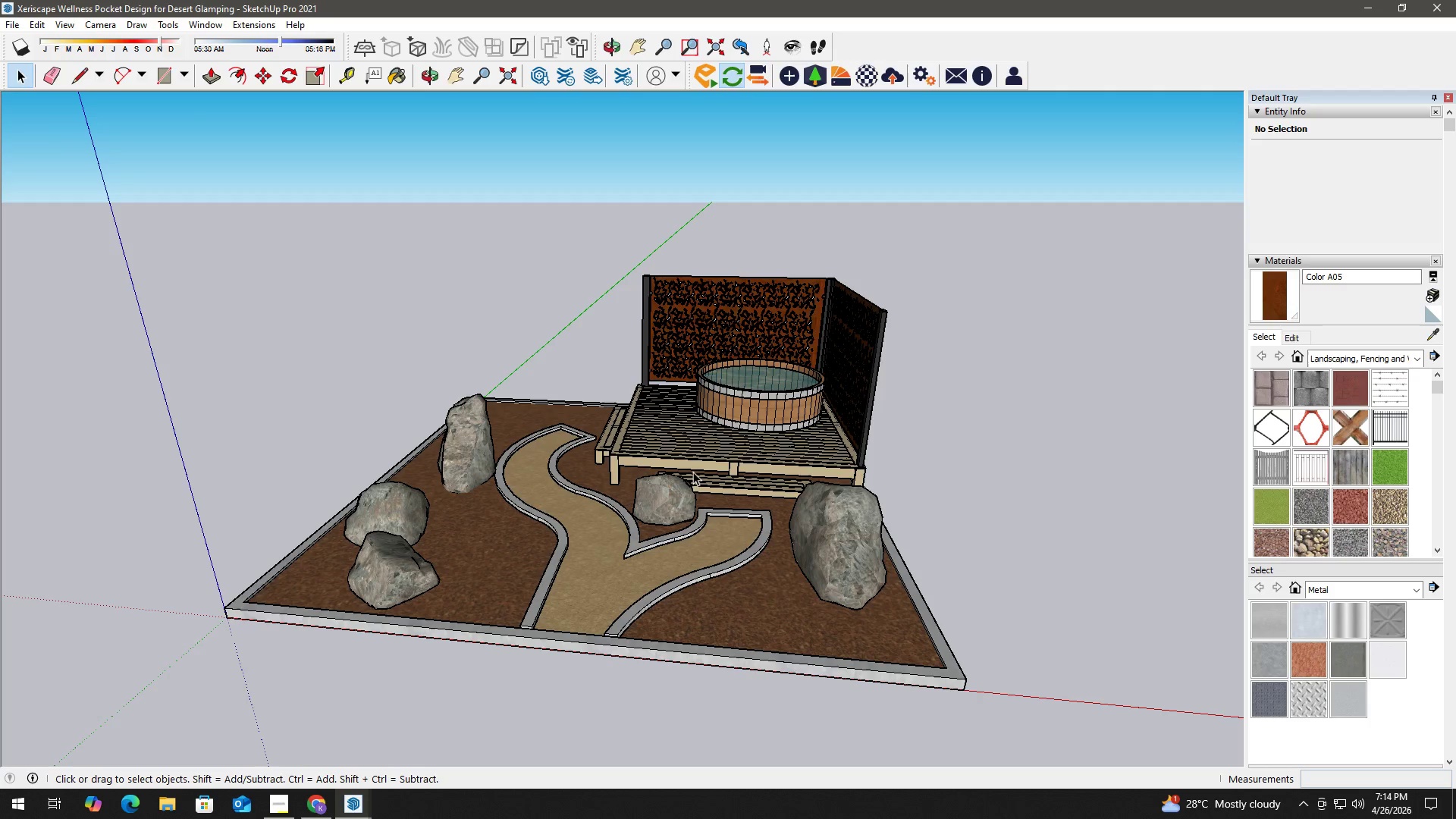 
scroll: coordinate [691, 467], scroll_direction: up, amount: 4.0
 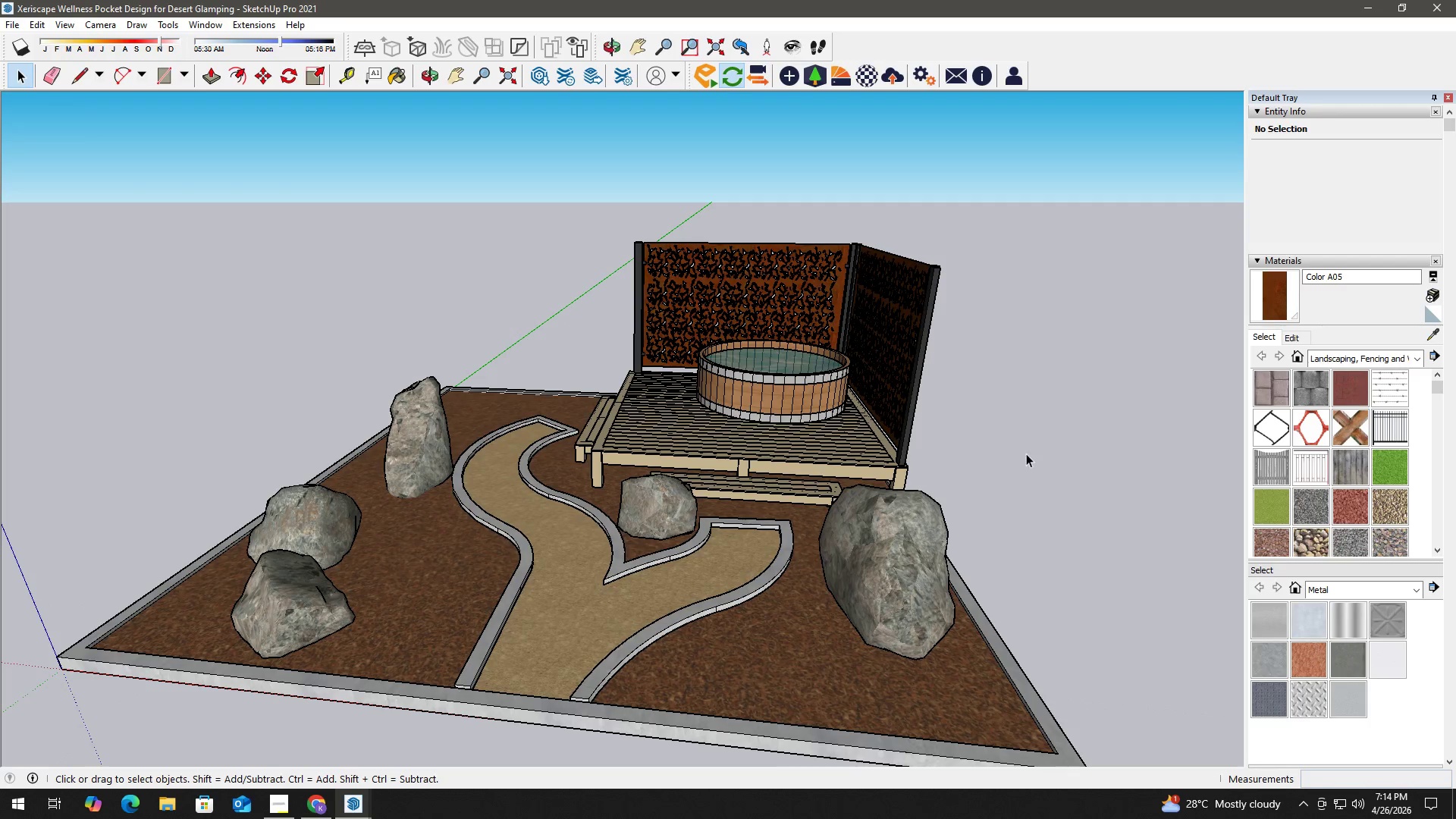 
left_click([1030, 453])
 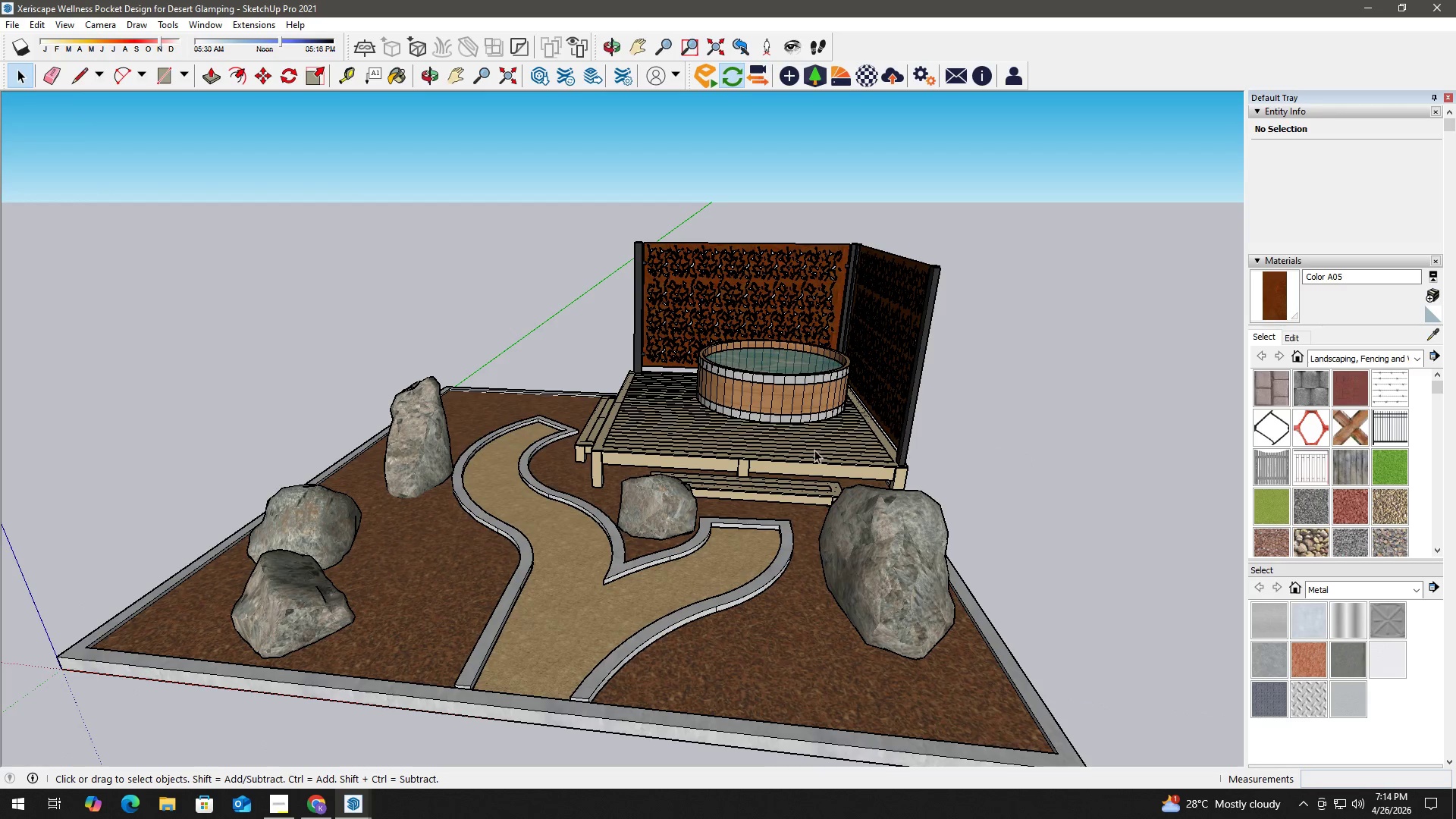 
key(B)
 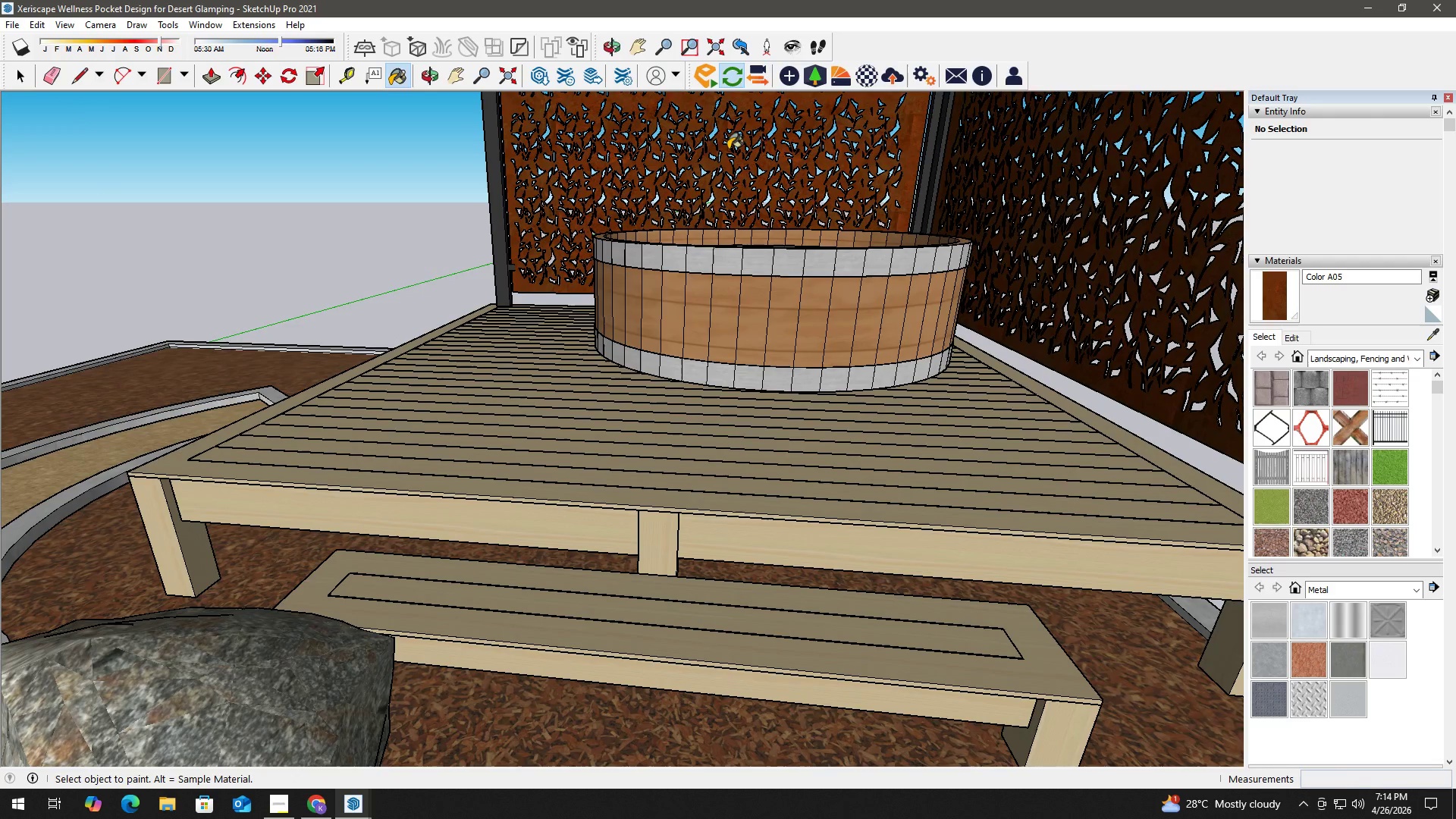 
scroll: coordinate [714, 434], scroll_direction: up, amount: 13.0
 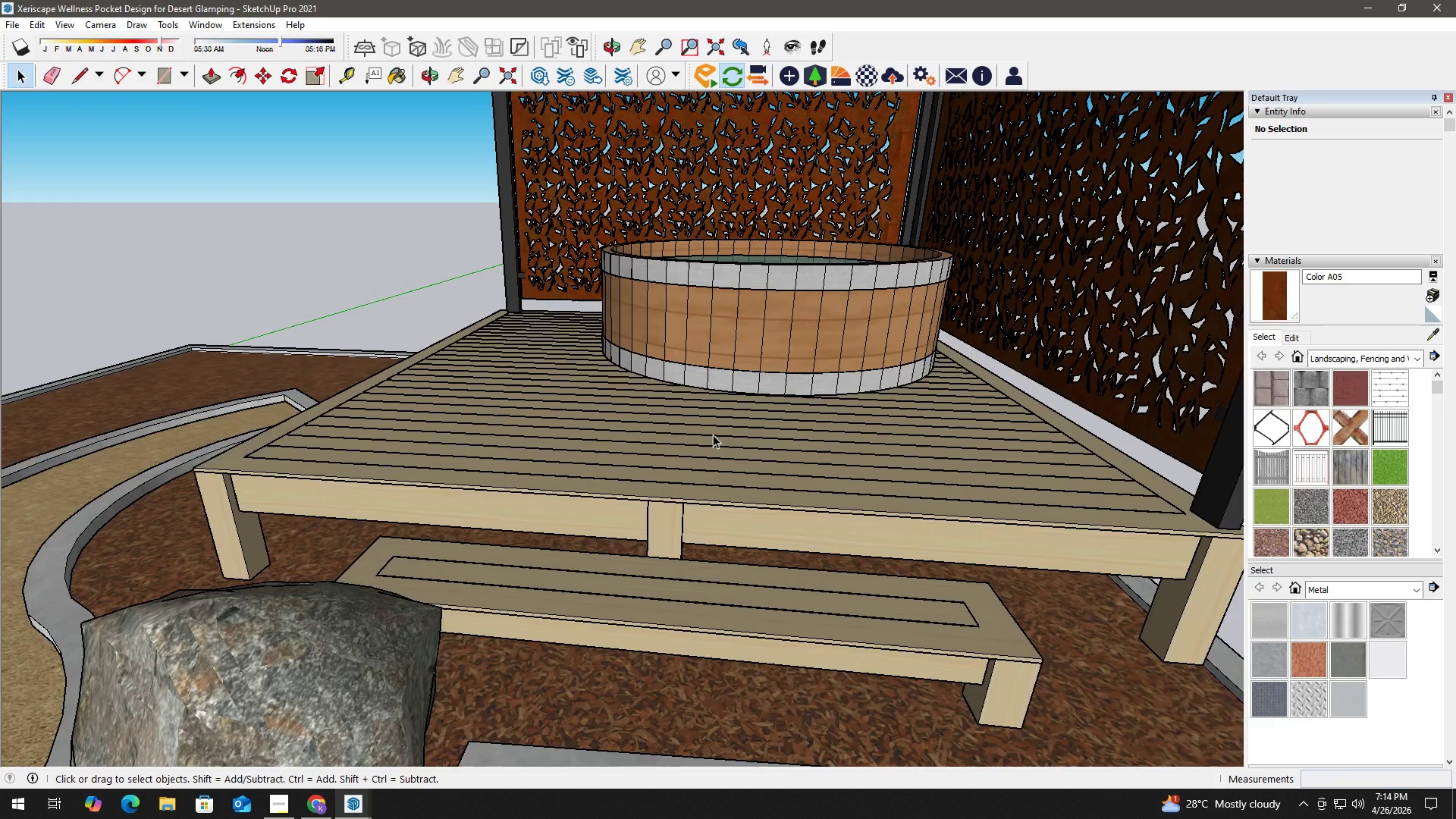 
key(Alt+AltLeft)